 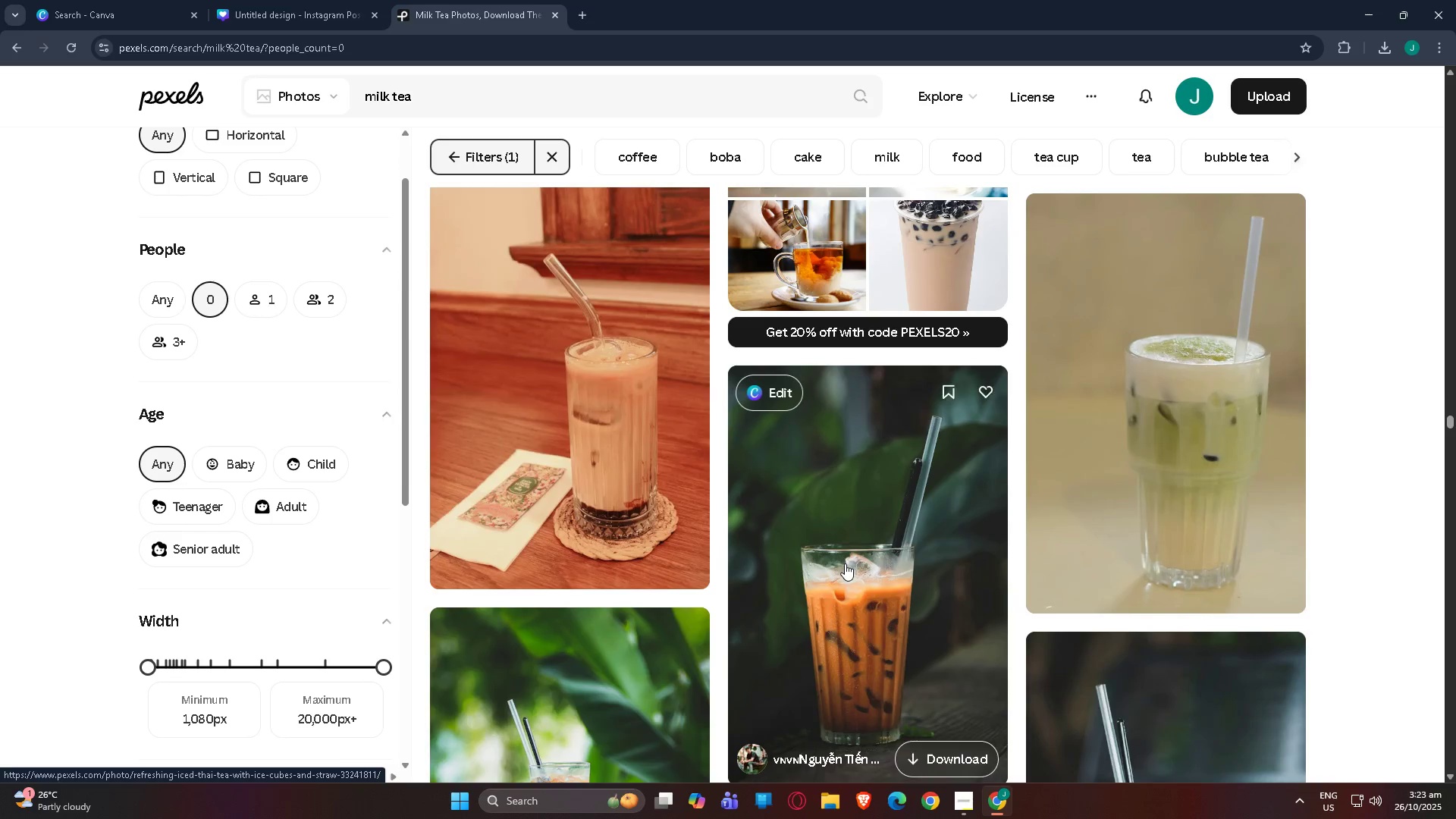 
scroll: coordinate [835, 551], scroll_direction: down, amount: 35.0
 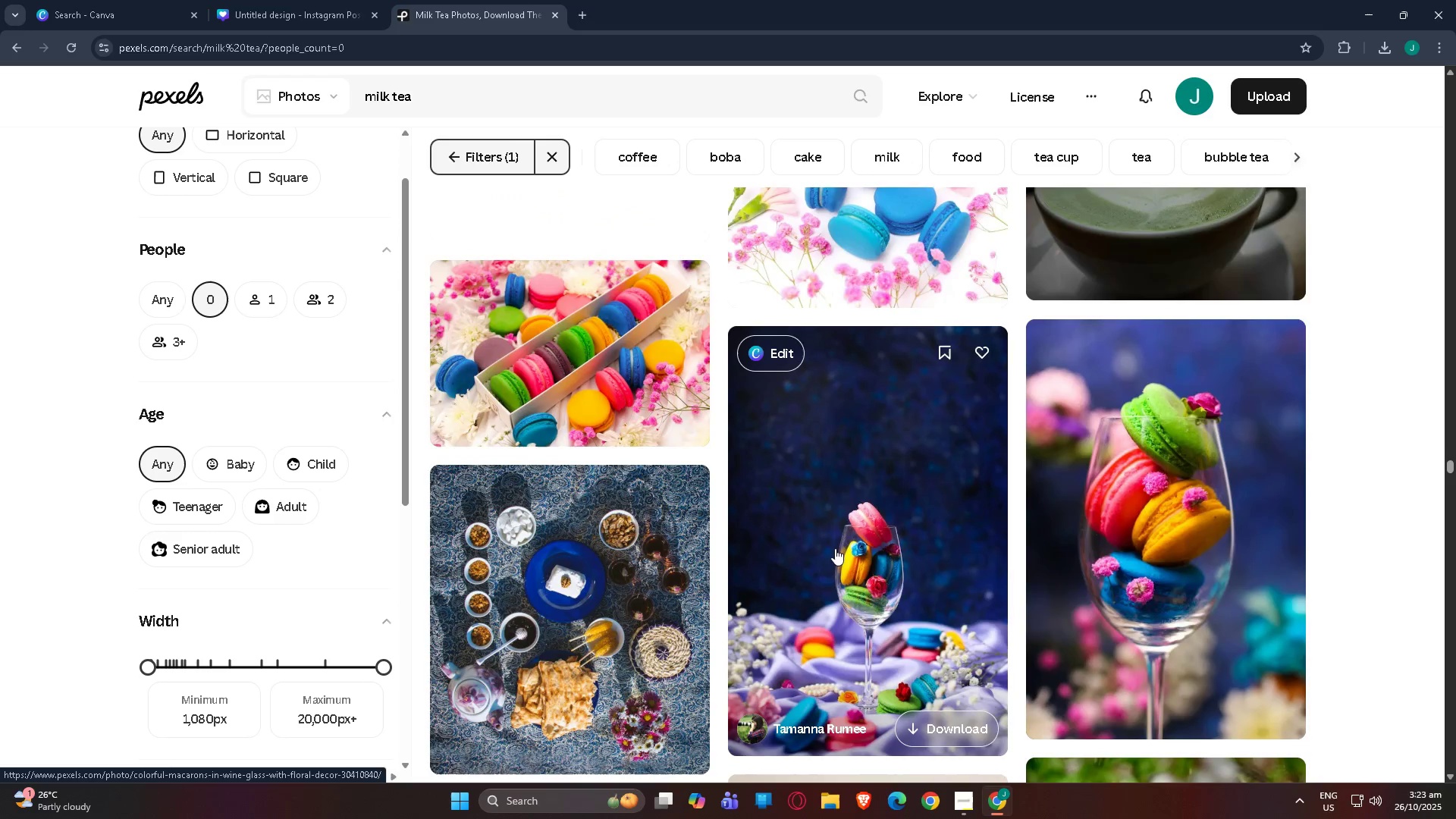 
scroll: coordinate [660, 394], scroll_direction: up, amount: 76.0
 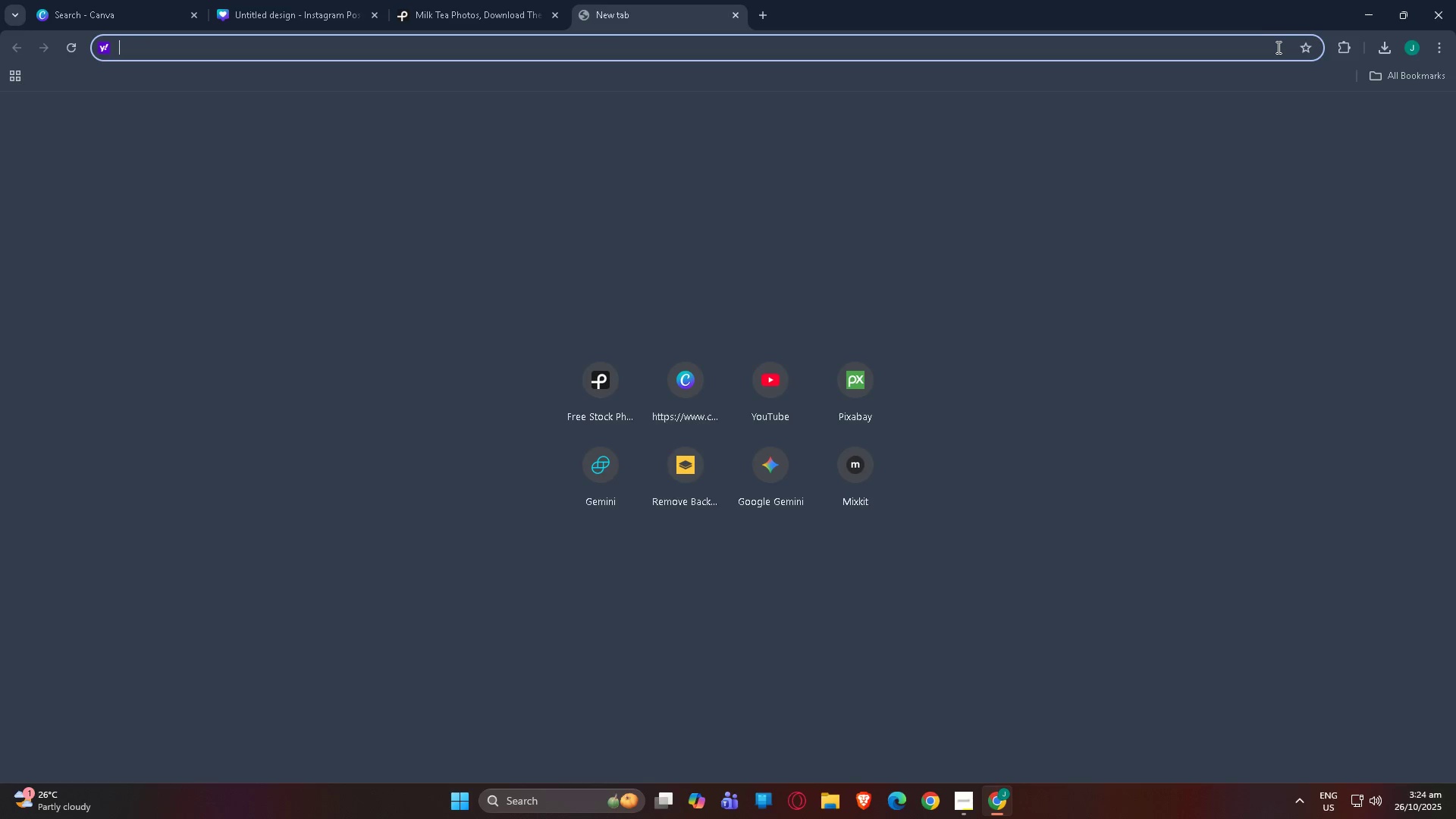 
type(pix\)
 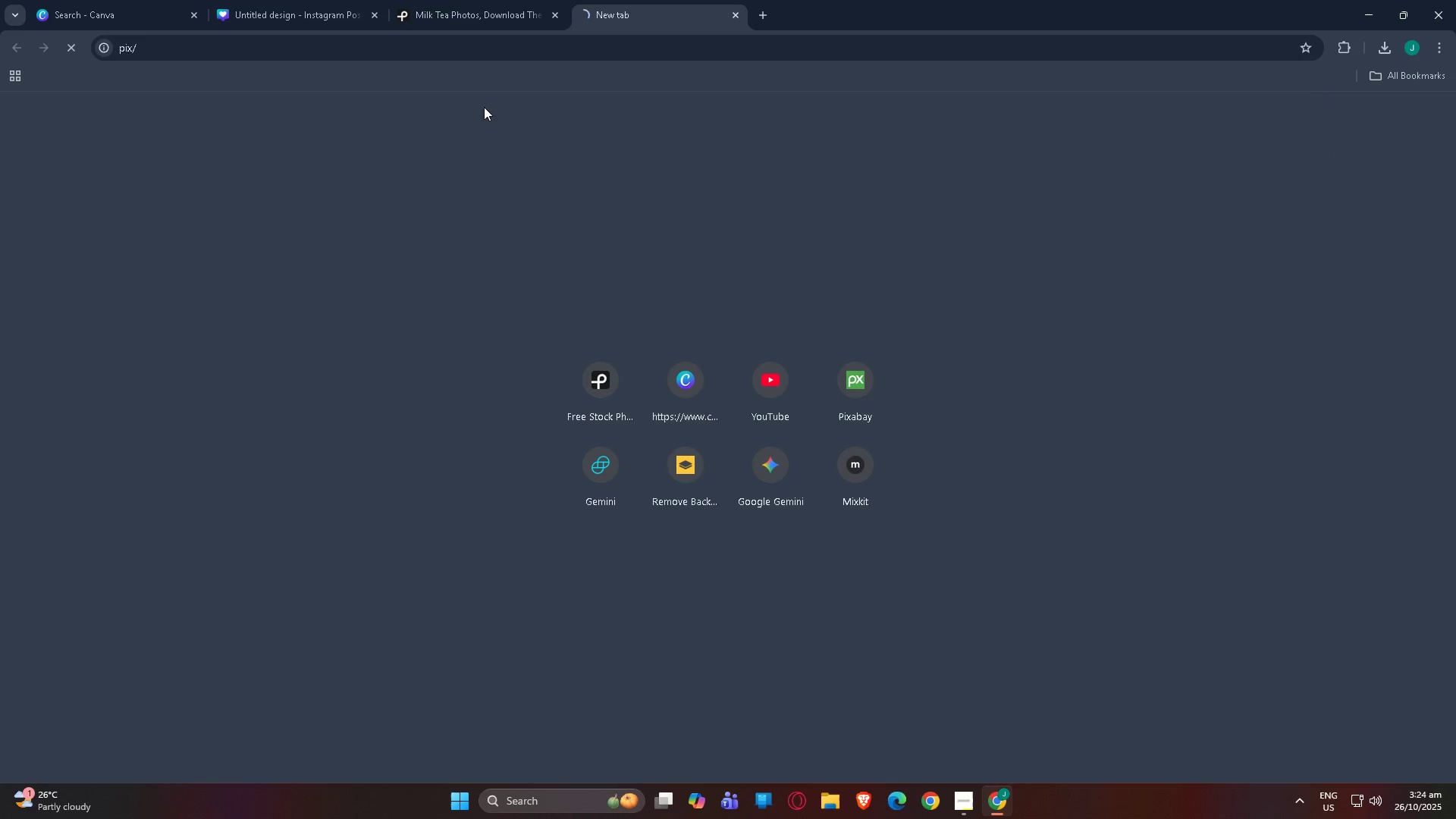 
left_click([521, 55])
 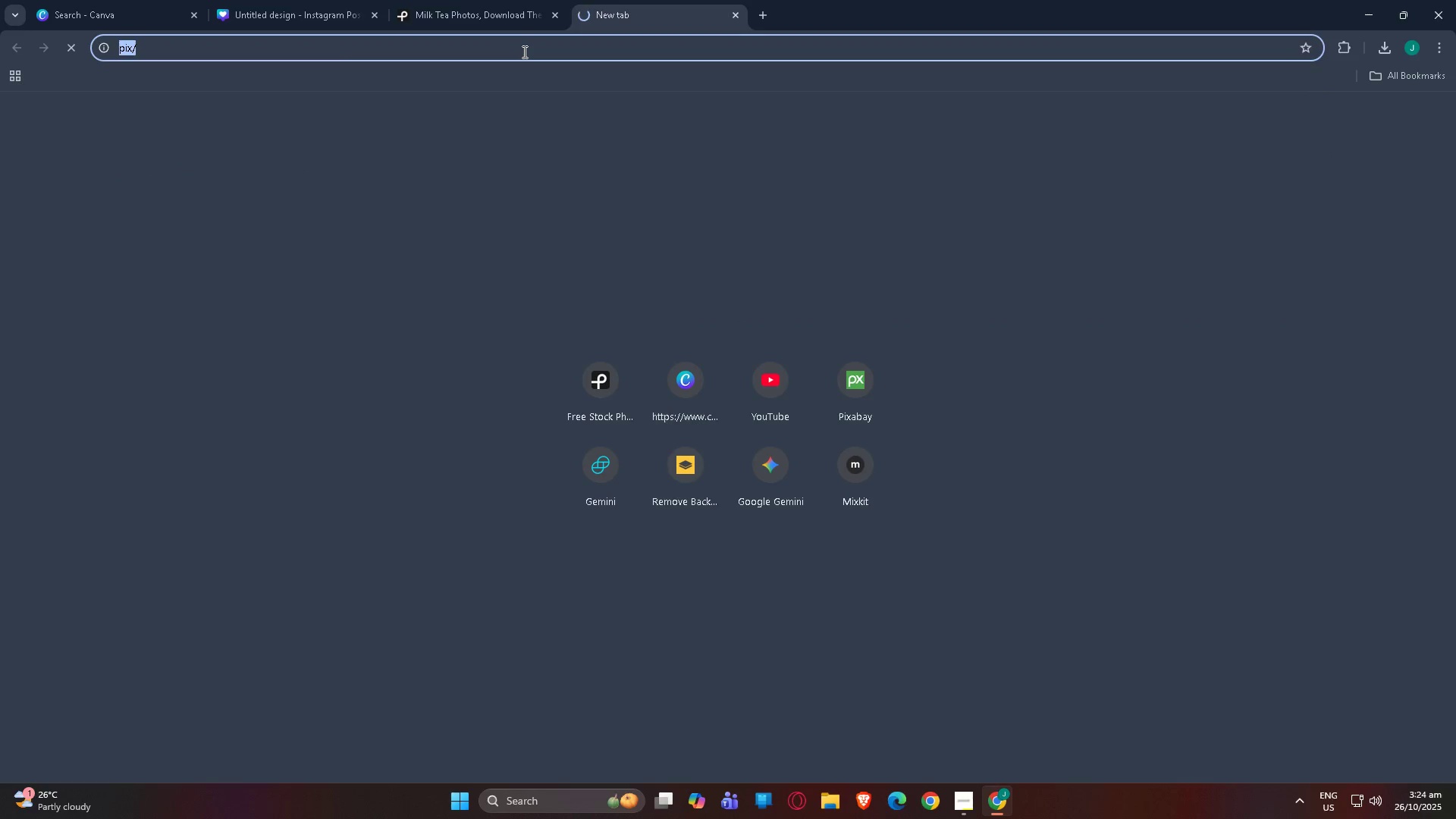 
type(pixa)
 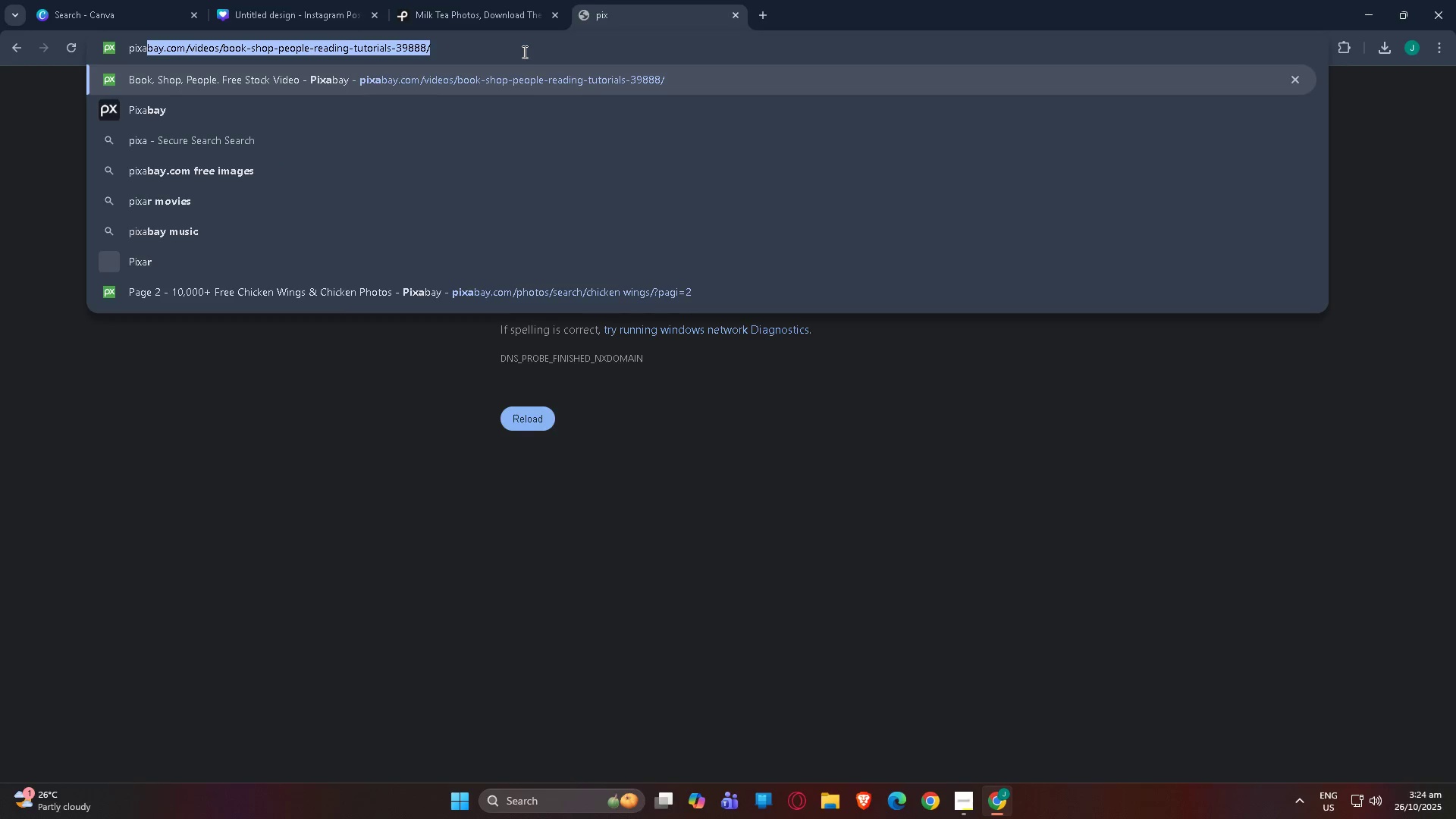 
key(Enter)
 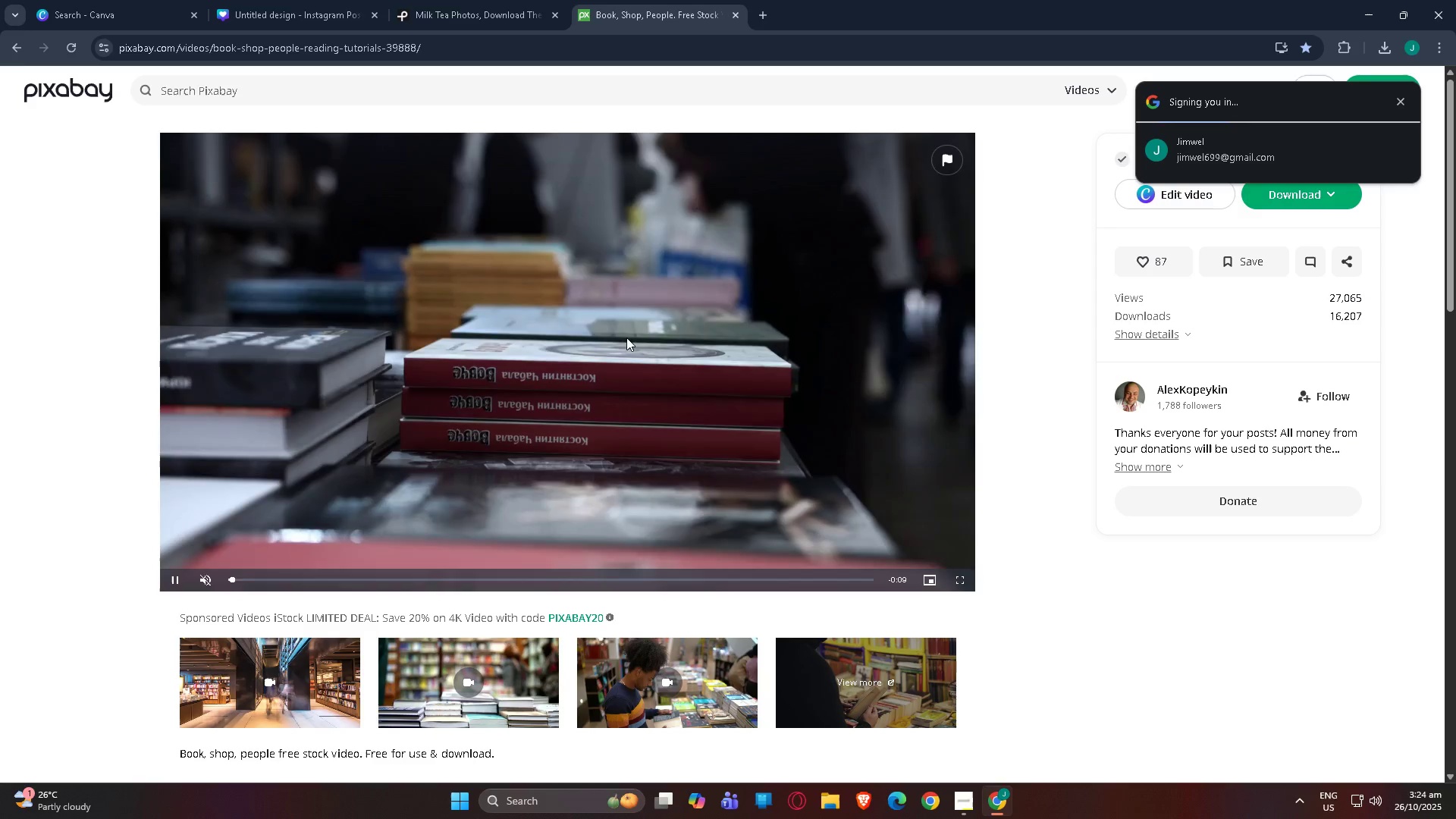 
left_click([468, 80])
 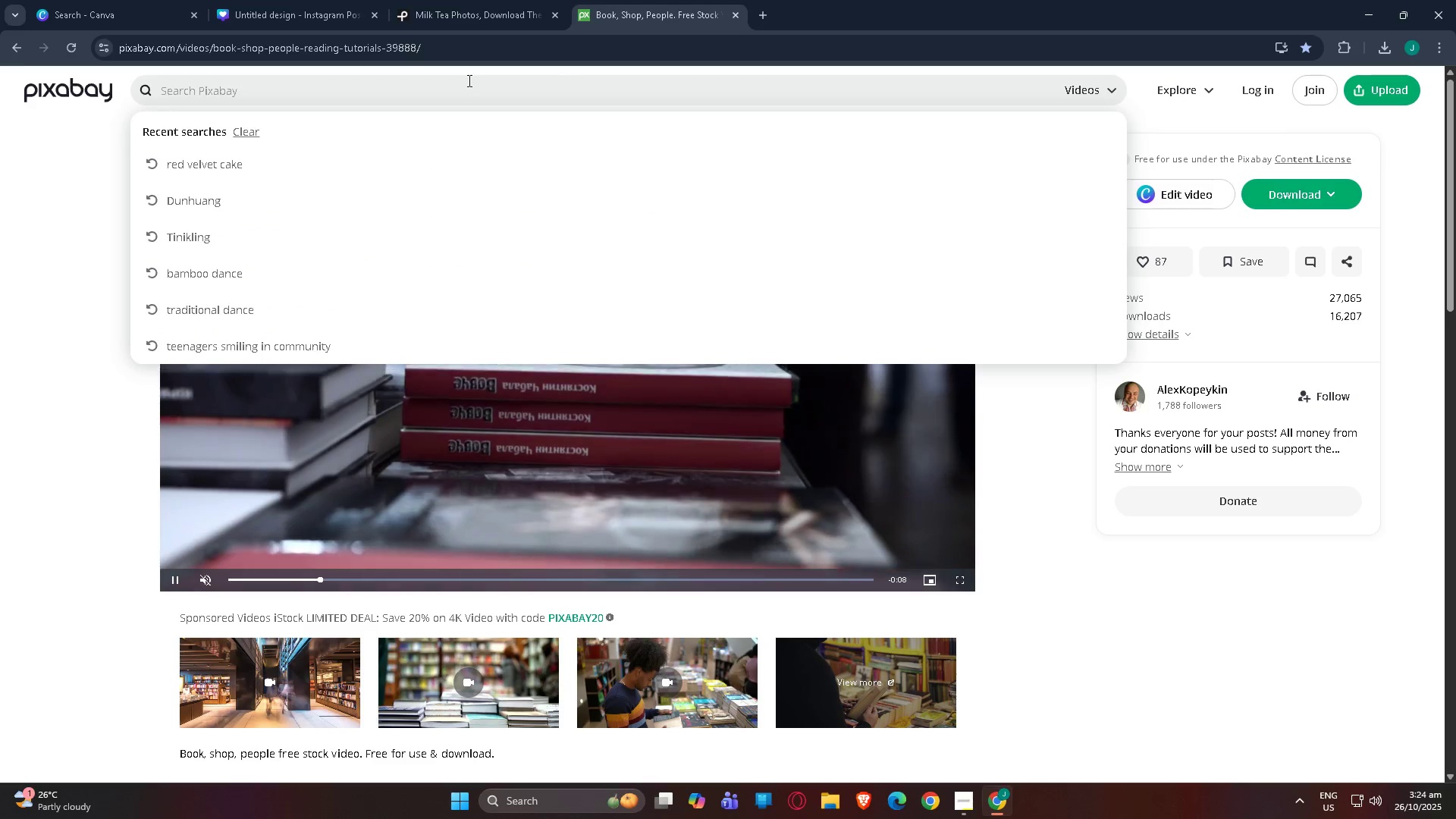 
type(milktea)
 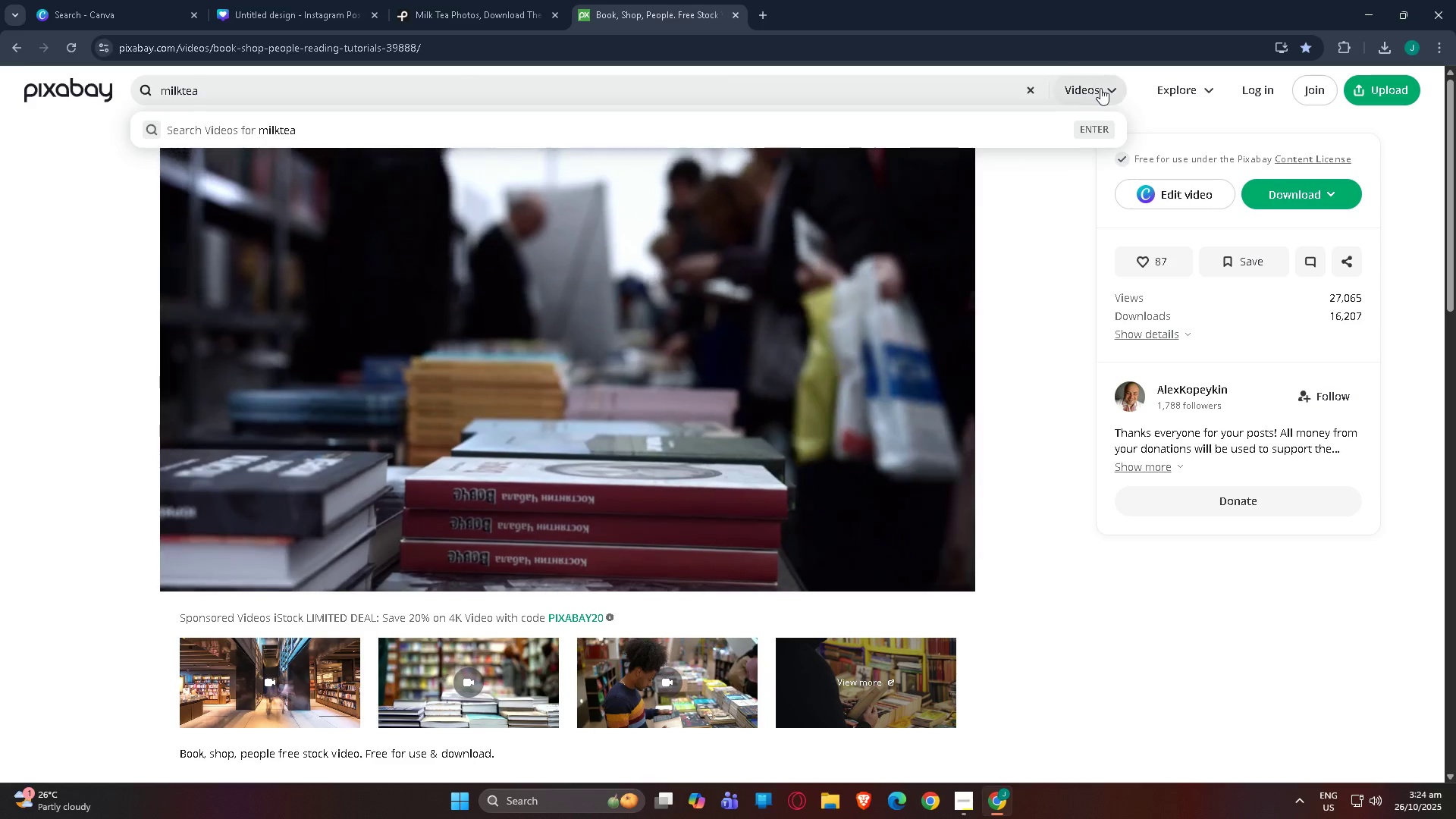 
left_click([1102, 90])
 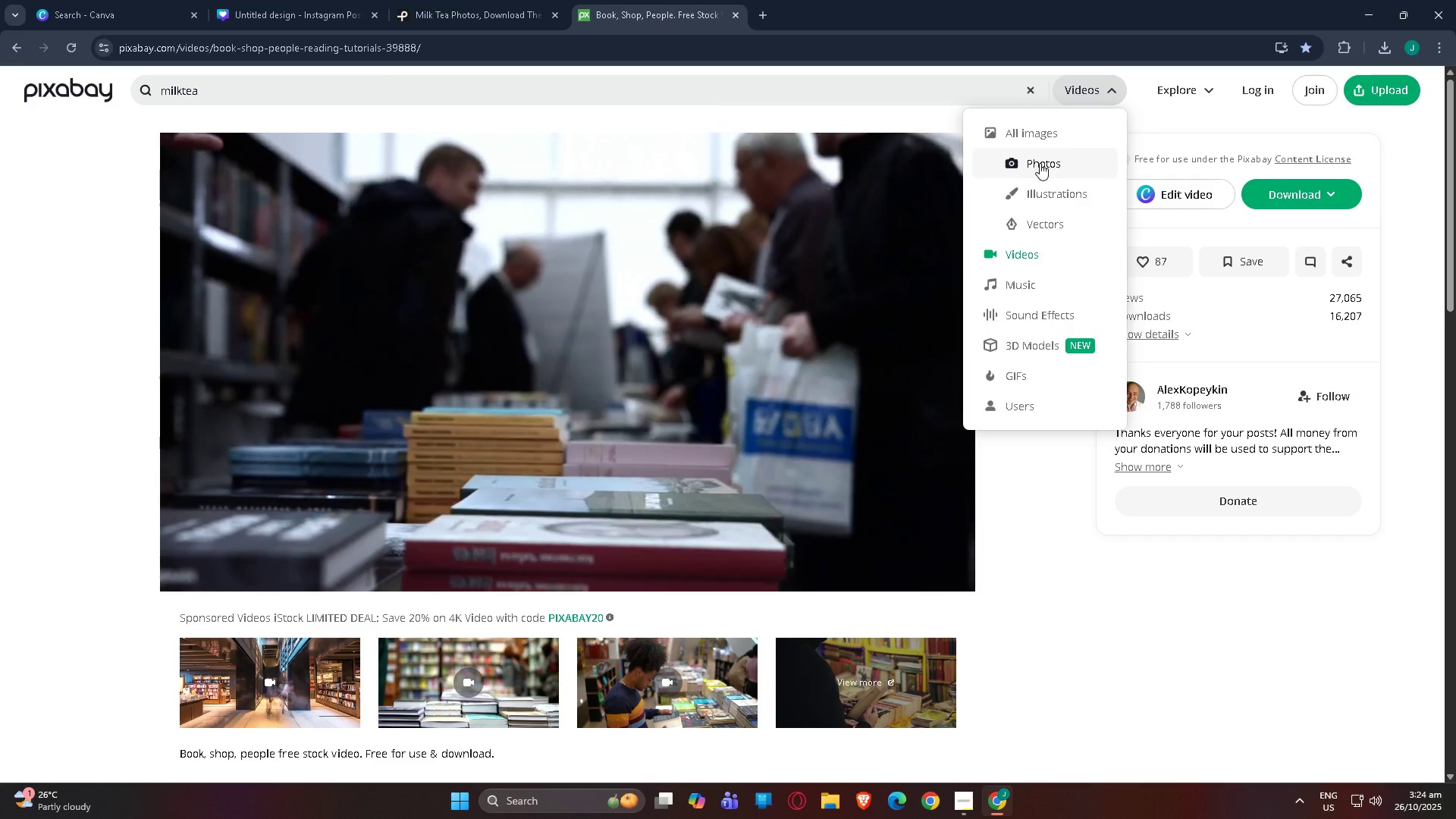 
left_click([1040, 163])
 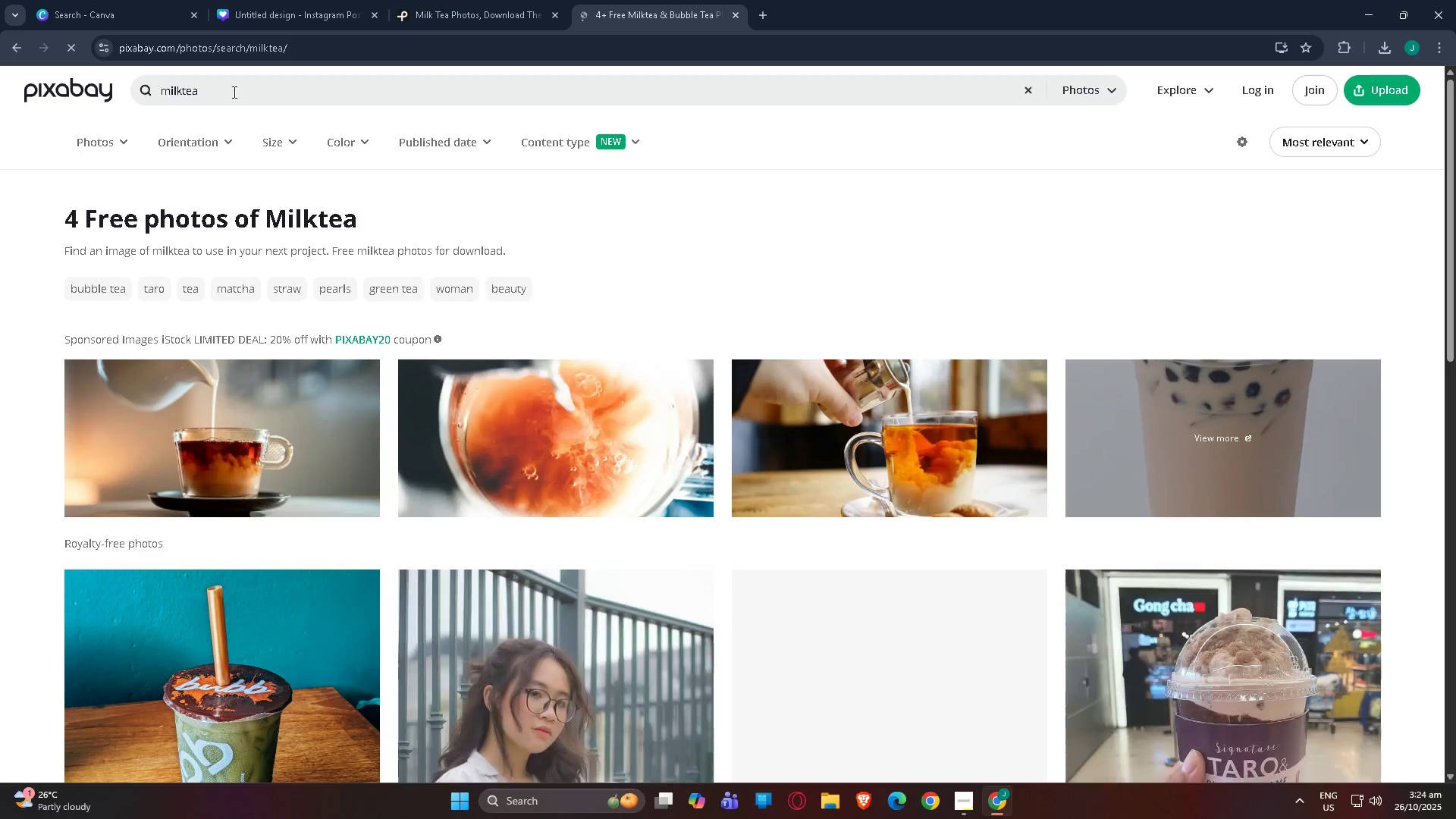 
scroll: coordinate [469, 540], scroll_direction: down, amount: 12.0
 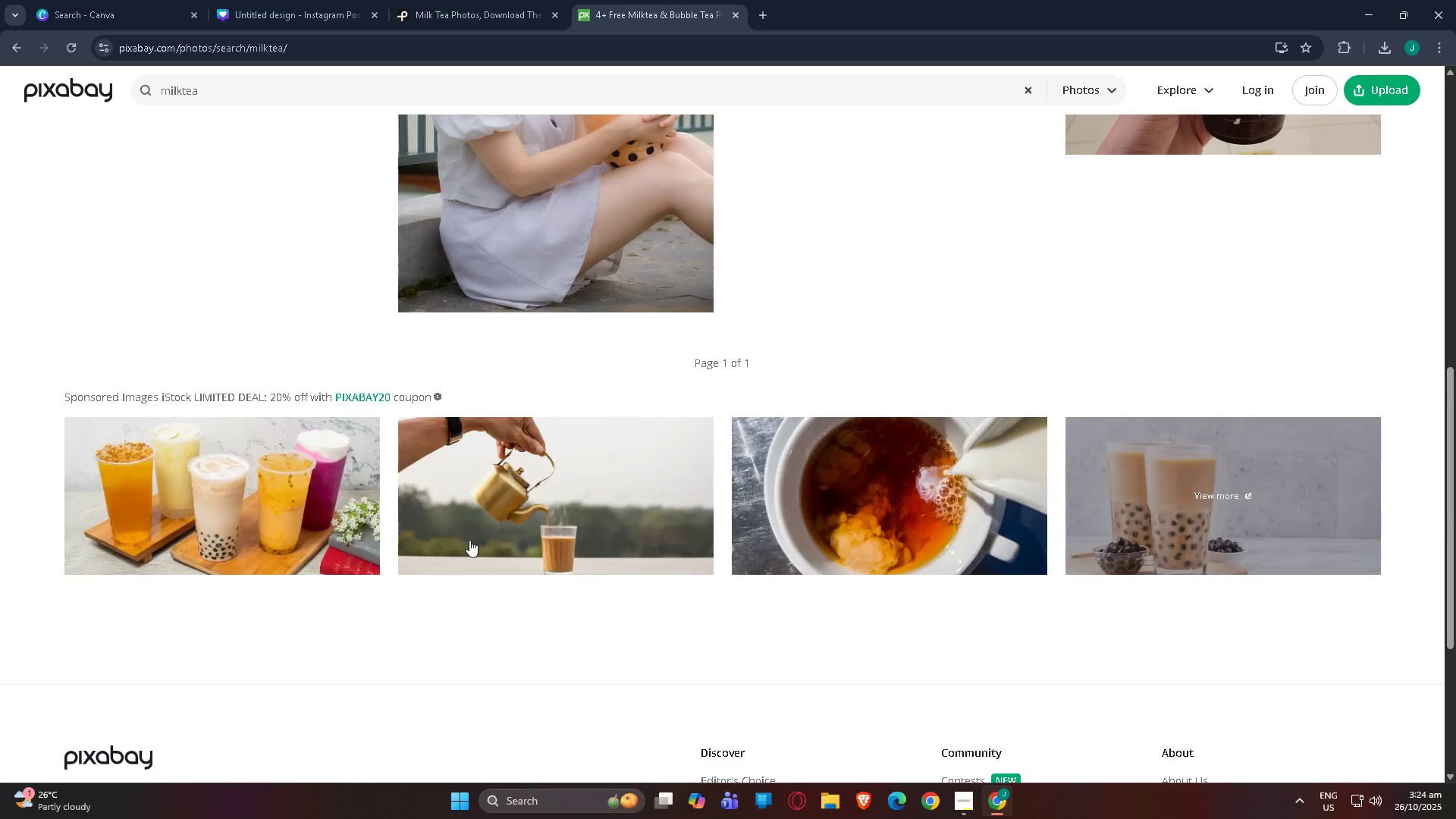 
scroll: coordinate [481, 538], scroll_direction: up, amount: 13.0
 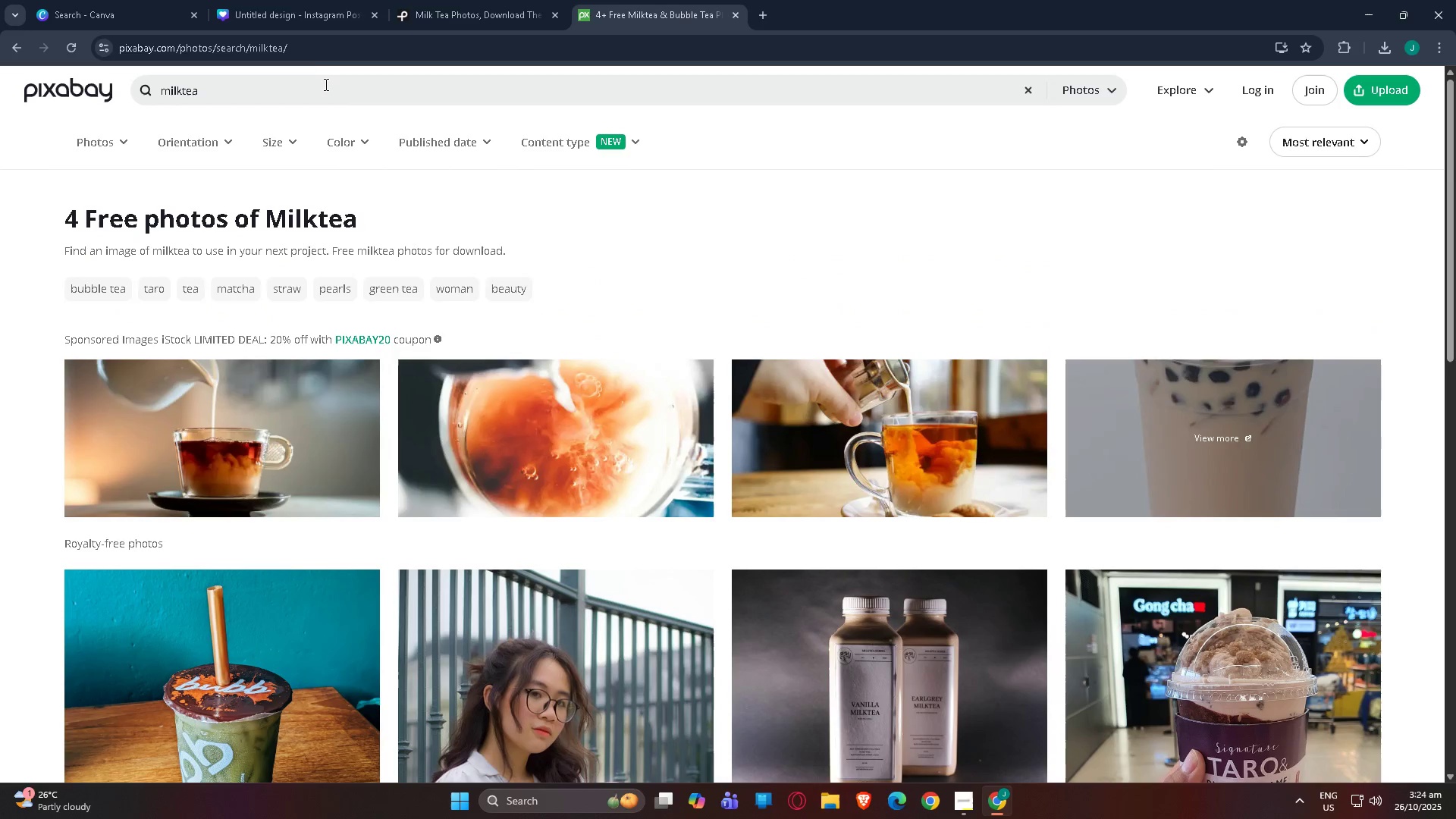 
left_click_drag(start_coordinate=[258, 91], to_coordinate=[11, 89])
 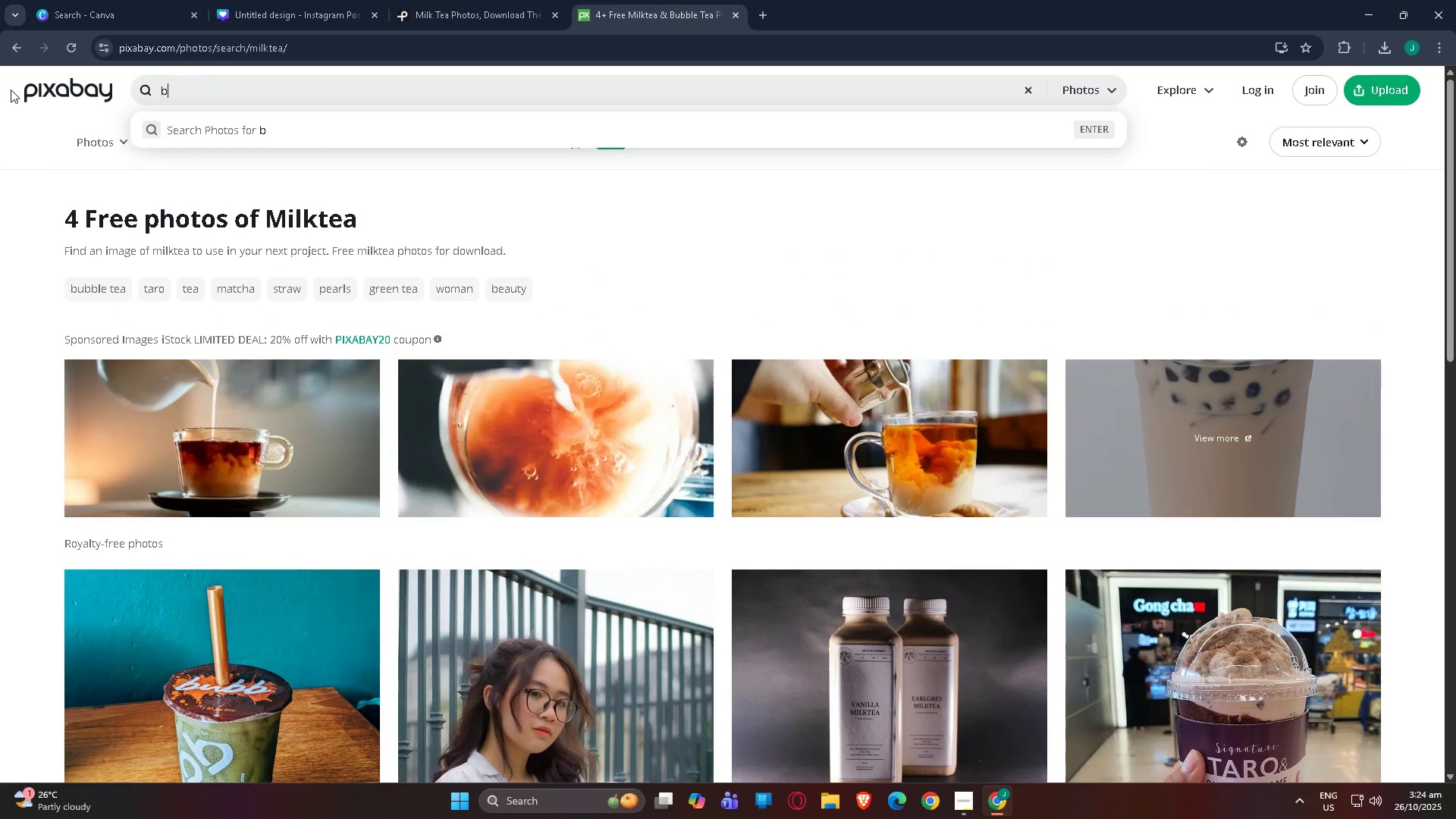 
type(boba tea)
 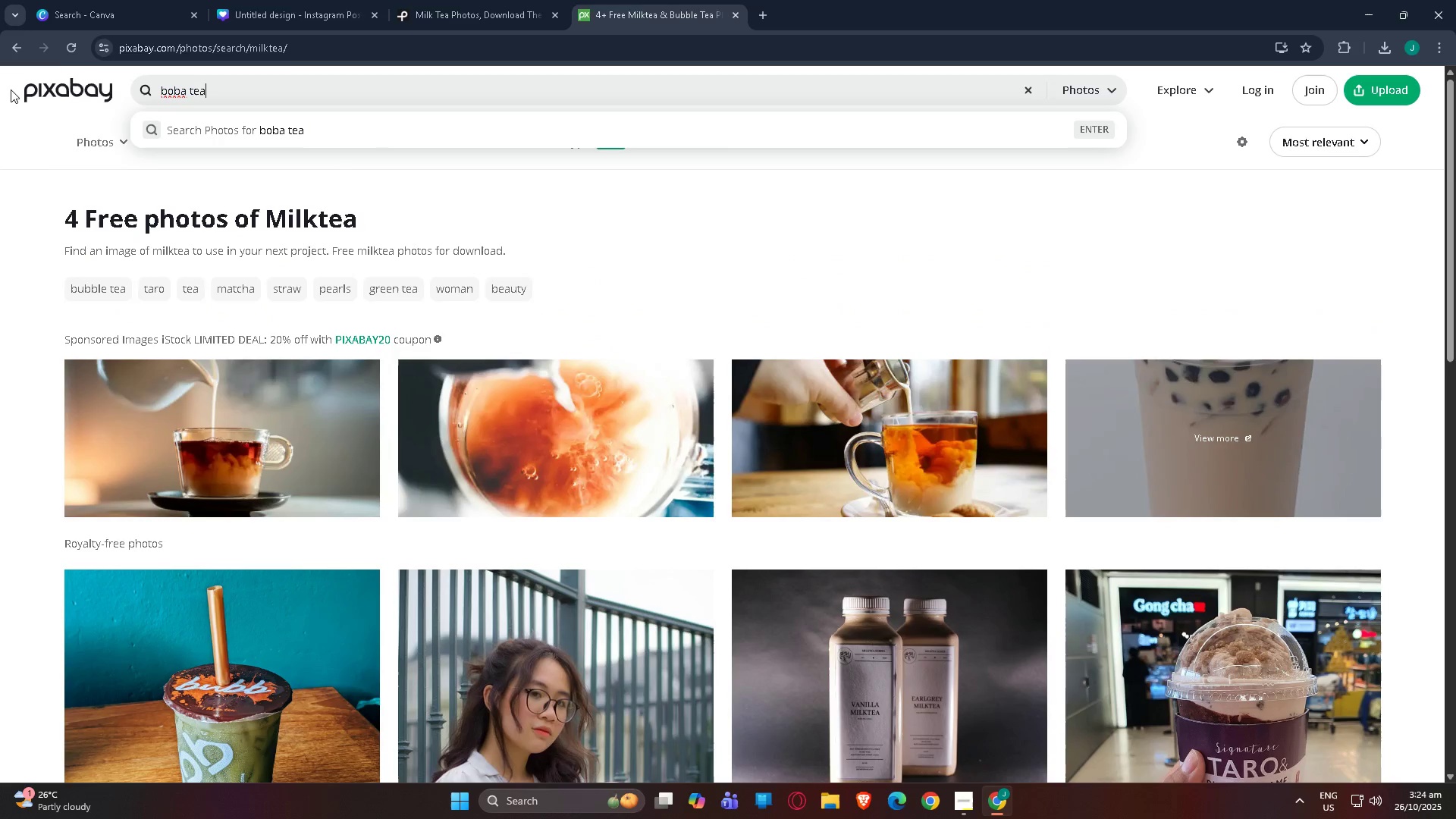 
key(Enter)
 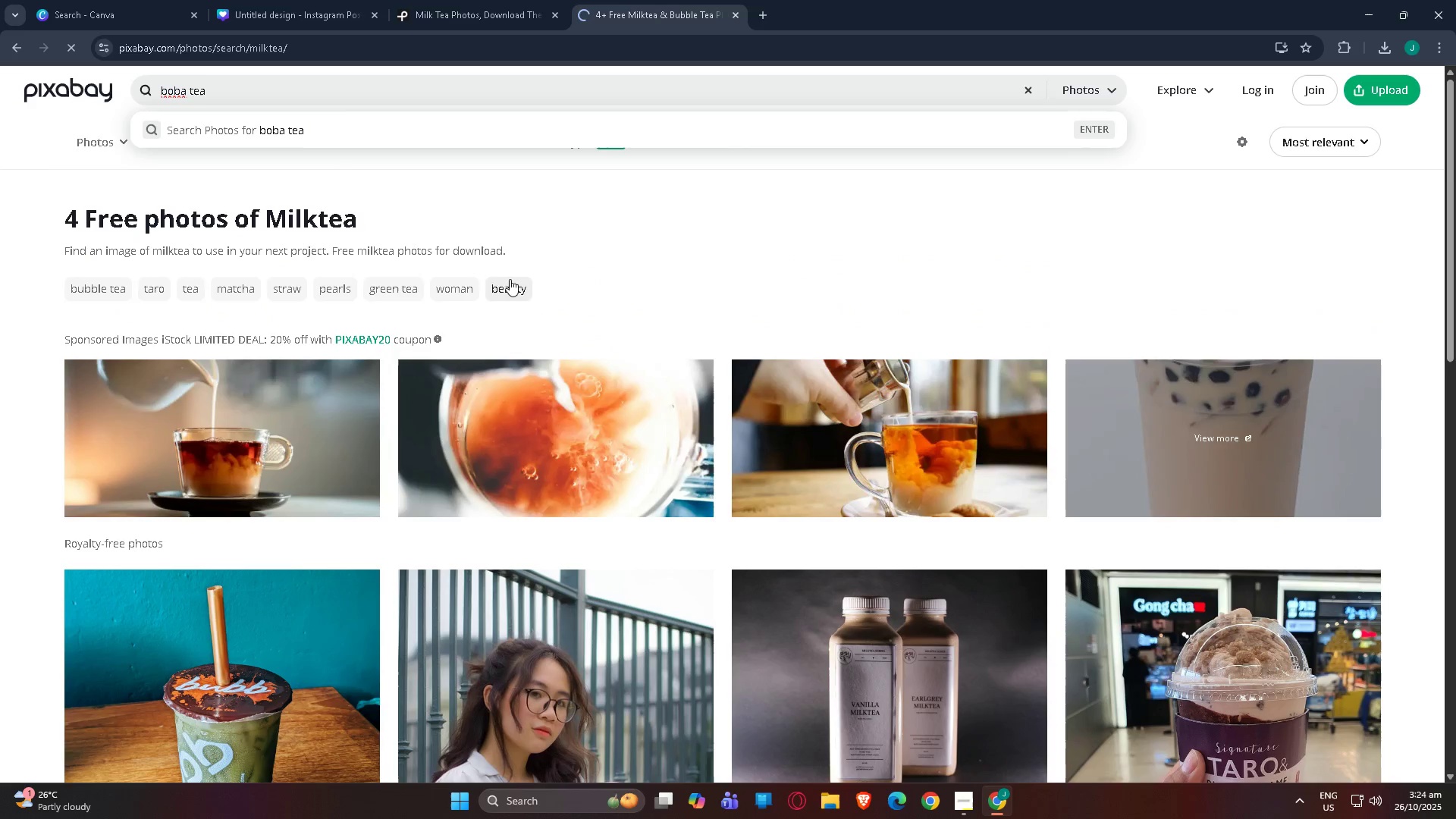 
scroll: coordinate [608, 332], scroll_direction: down, amount: 70.0
 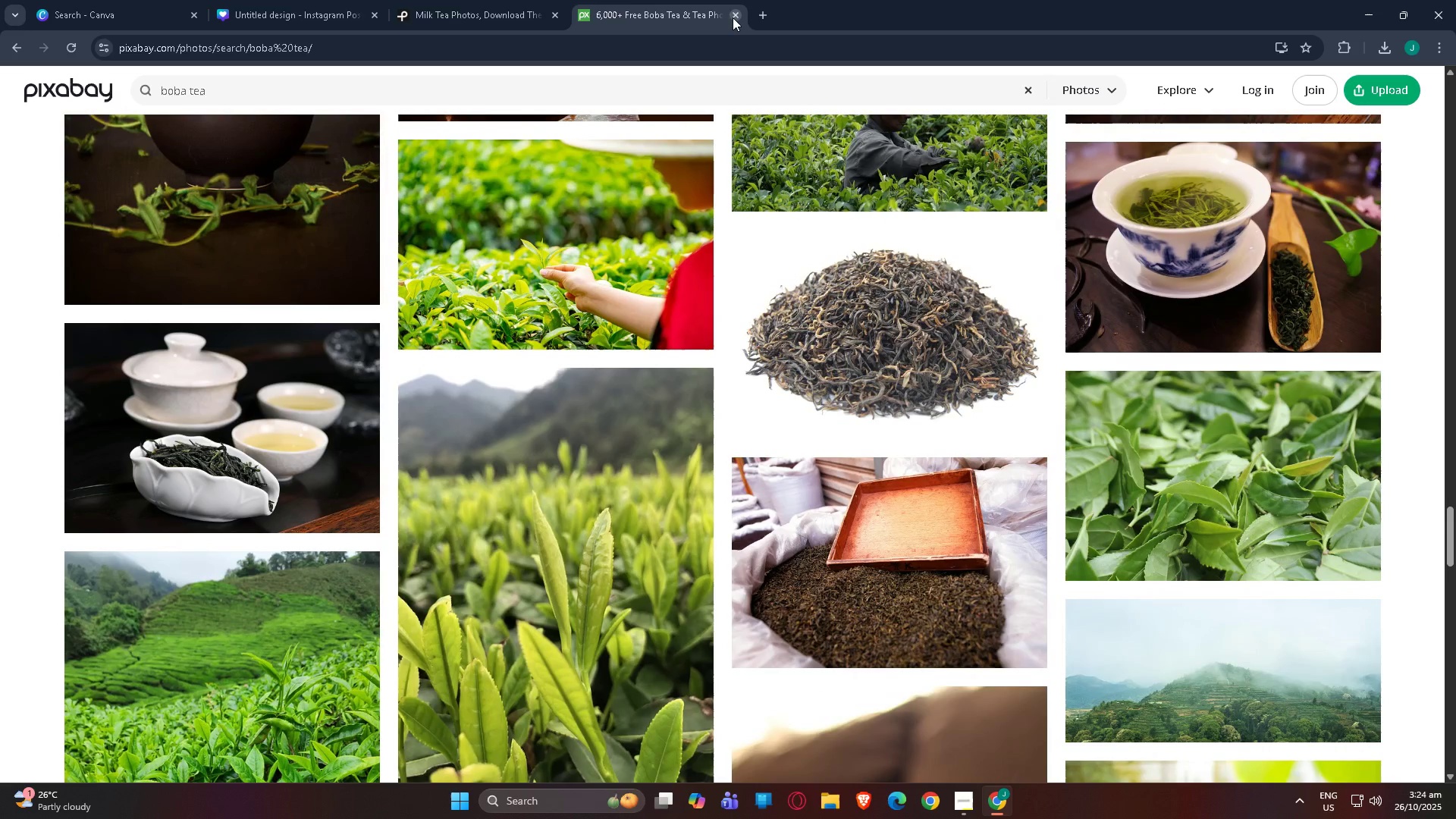 
left_click([733, 17])
 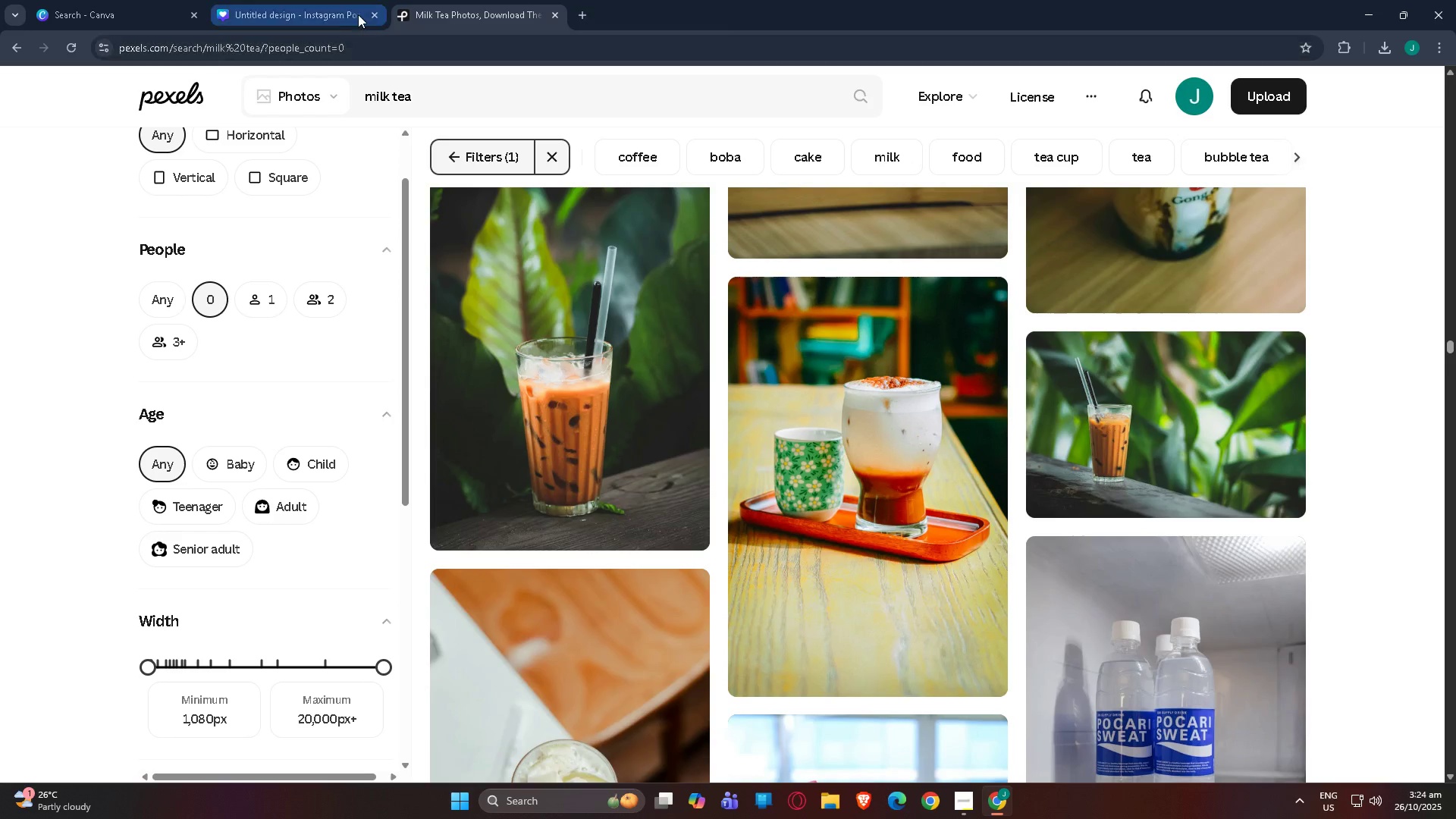 
left_click([312, 5])
 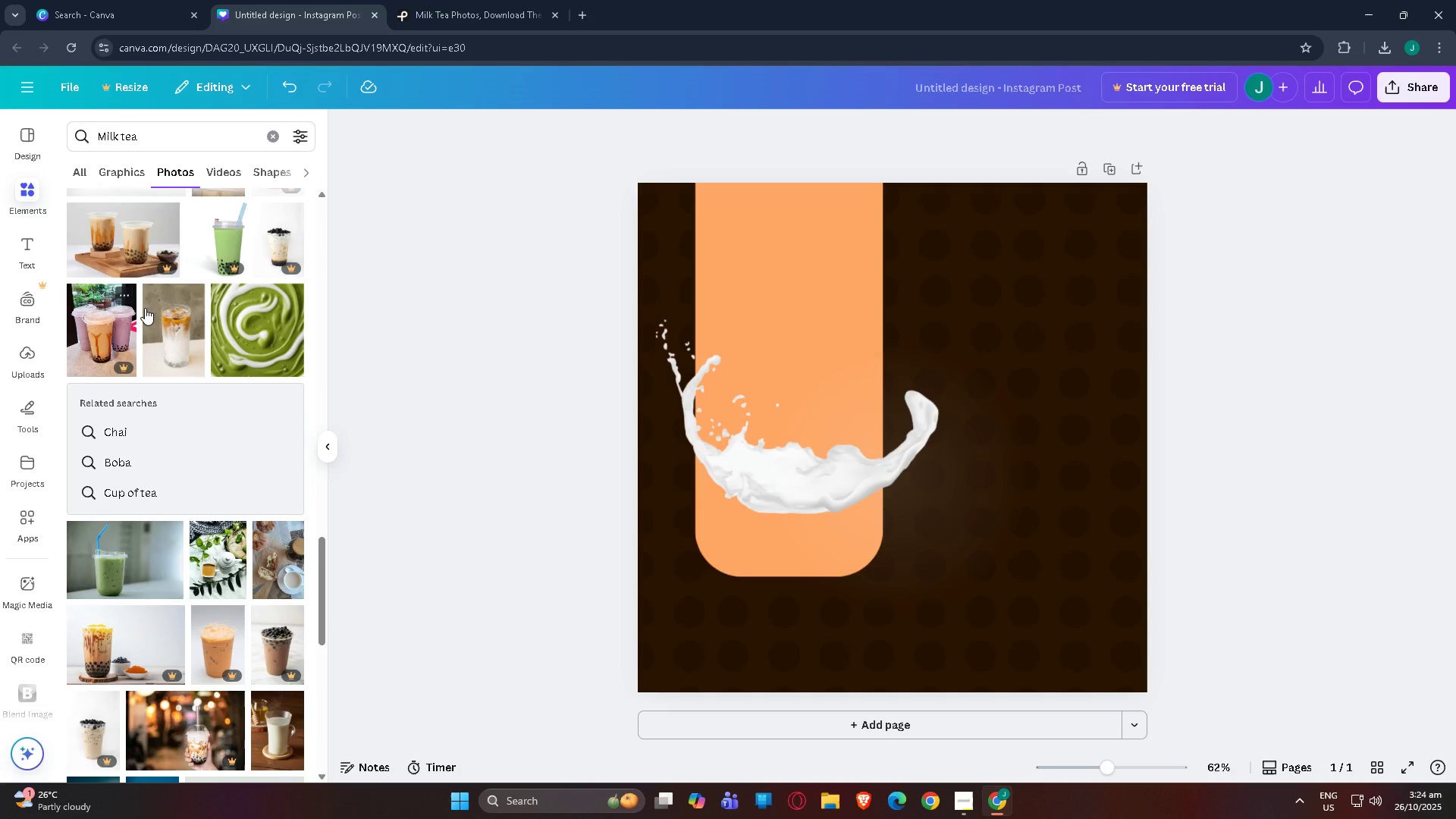 
scroll: coordinate [146, 302], scroll_direction: up, amount: 4.0
 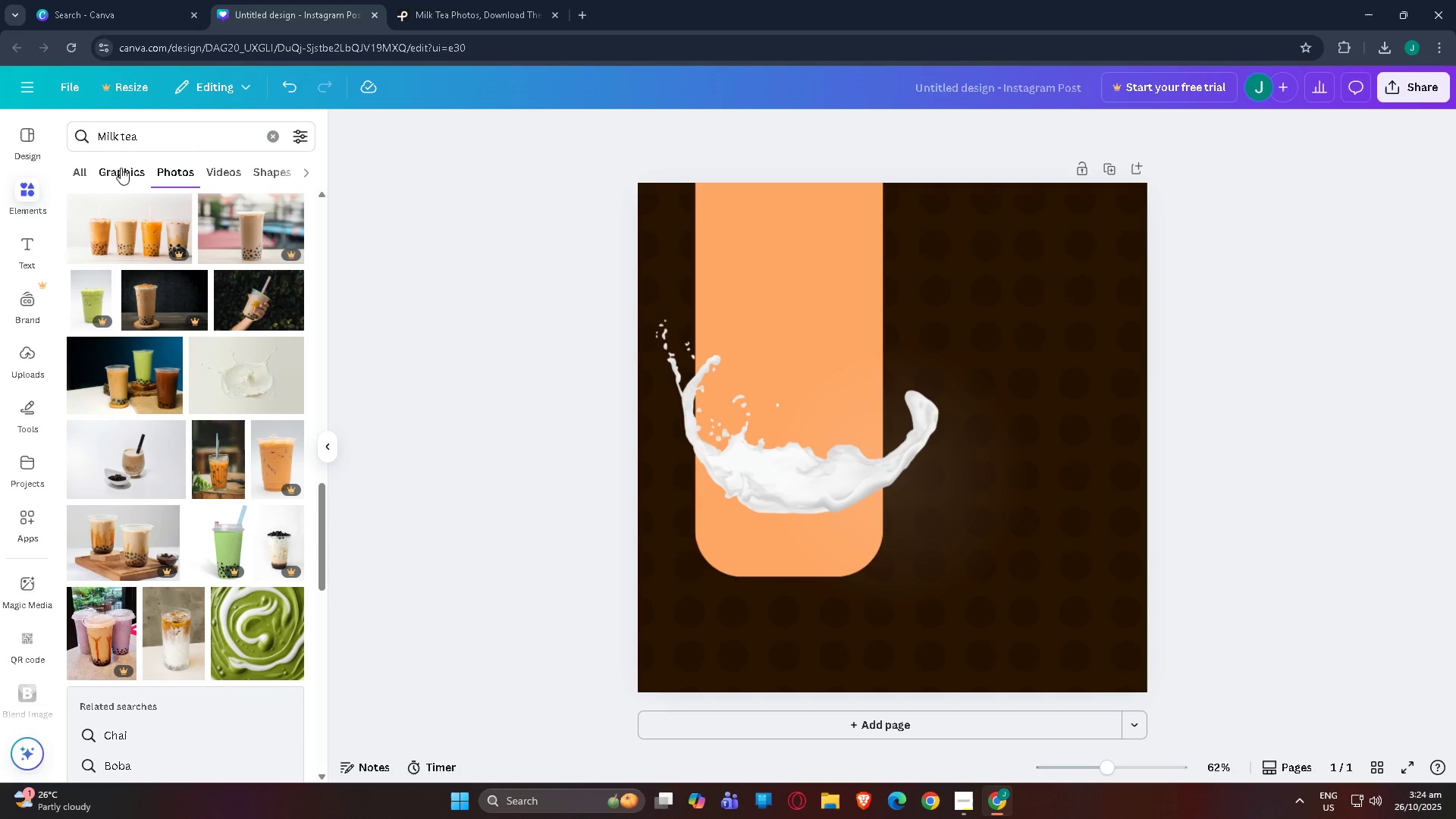 
left_click([122, 174])
 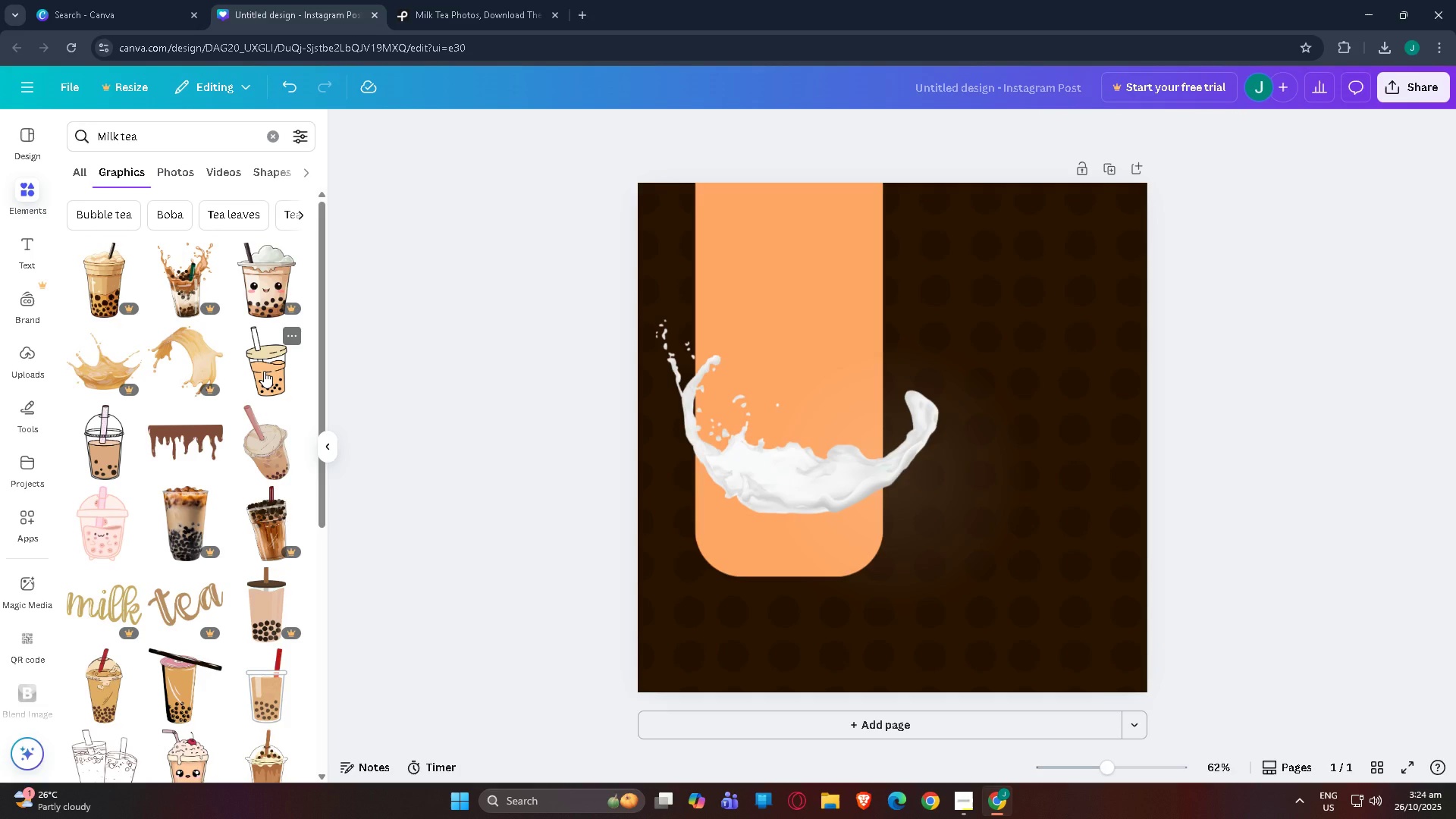 
scroll: coordinate [253, 473], scroll_direction: down, amount: 15.0
 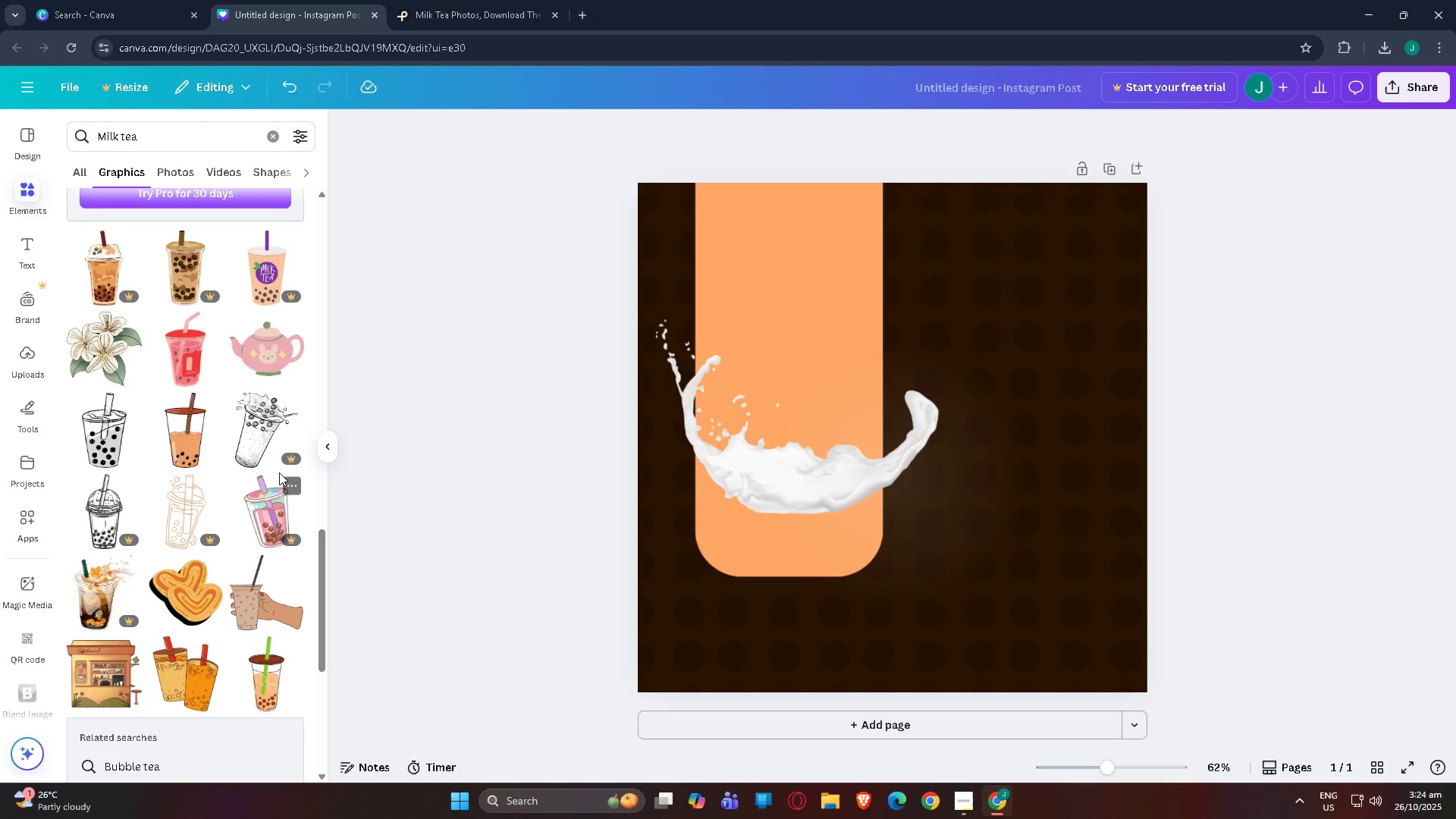 
scroll: coordinate [284, 451], scroll_direction: down, amount: 11.0
 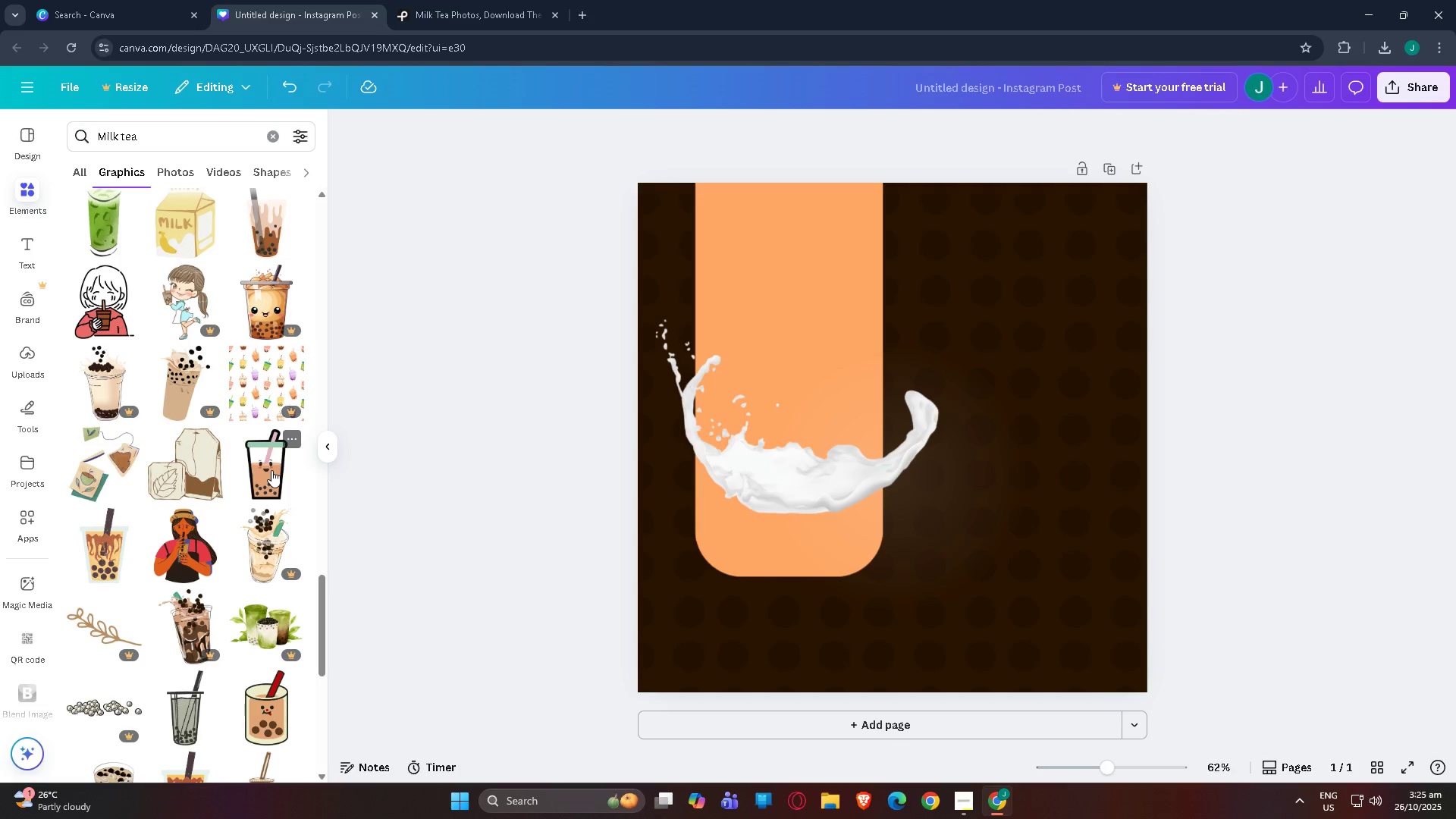 
scroll: coordinate [271, 470], scroll_direction: up, amount: 3.0
 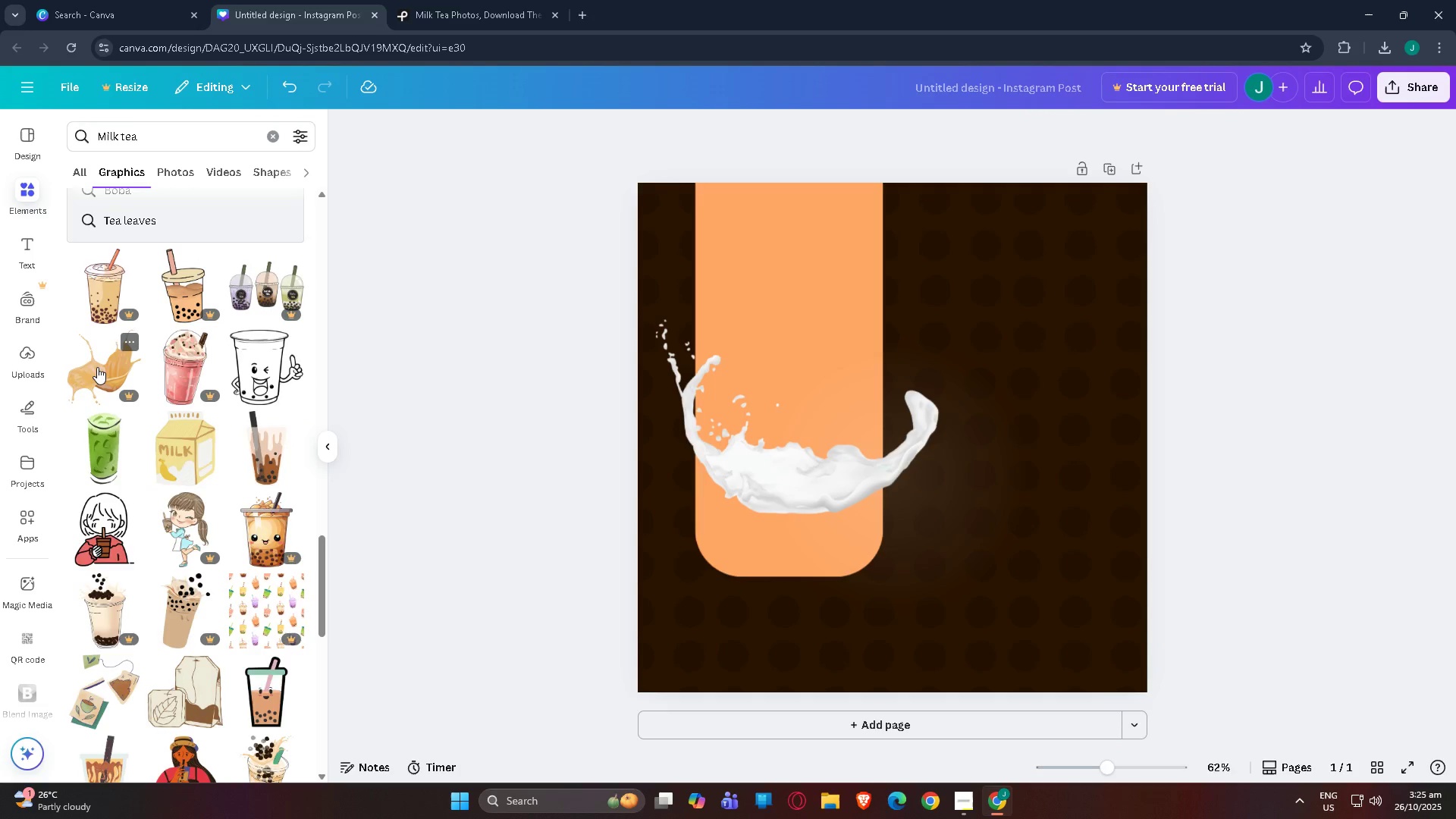 
scroll: coordinate [116, 382], scroll_direction: down, amount: 14.0
 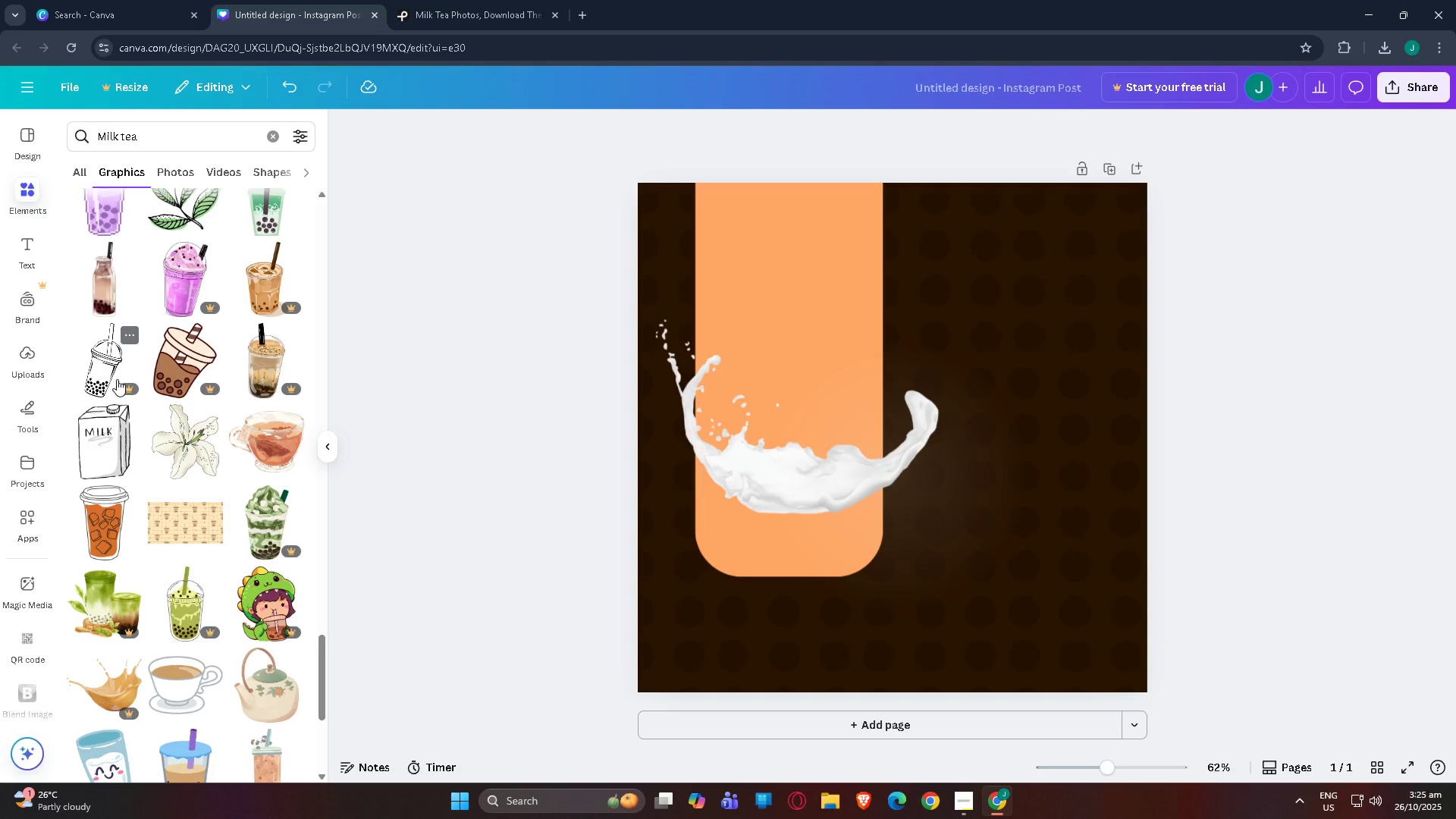 
scroll: coordinate [120, 384], scroll_direction: down, amount: 10.0
 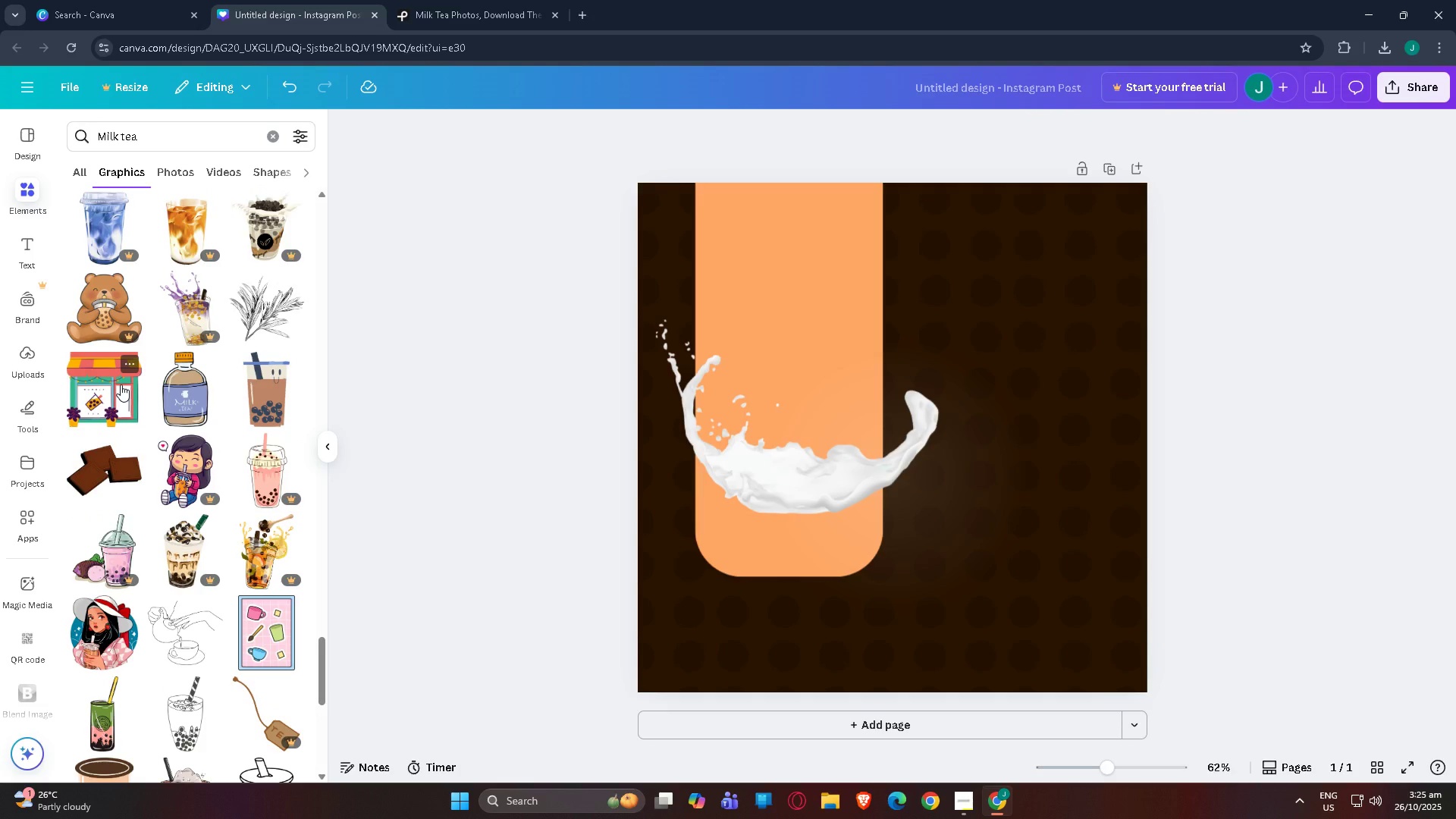 
scroll: coordinate [121, 387], scroll_direction: down, amount: 11.0
 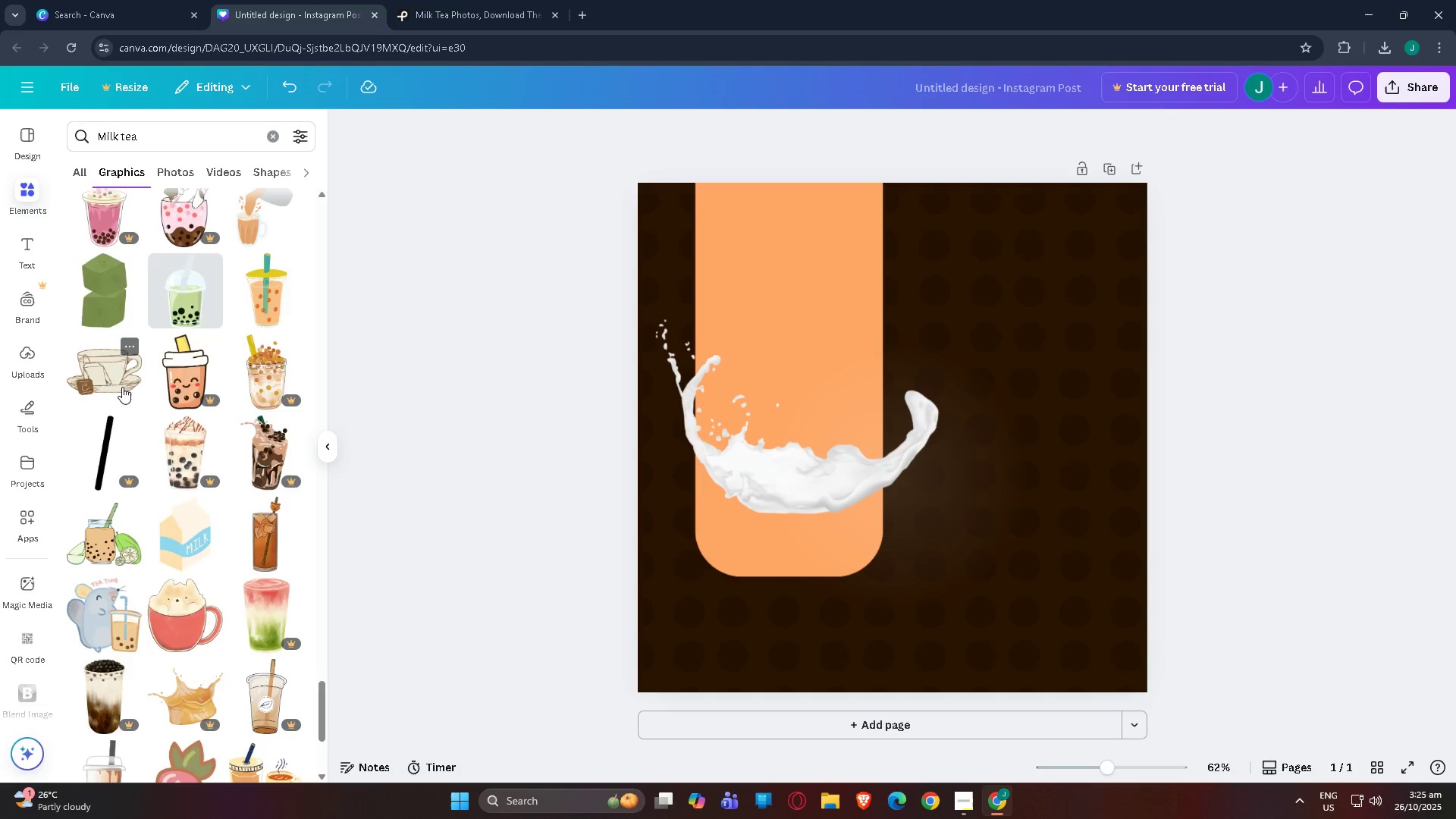 
scroll: coordinate [146, 321], scroll_direction: down, amount: 23.0
 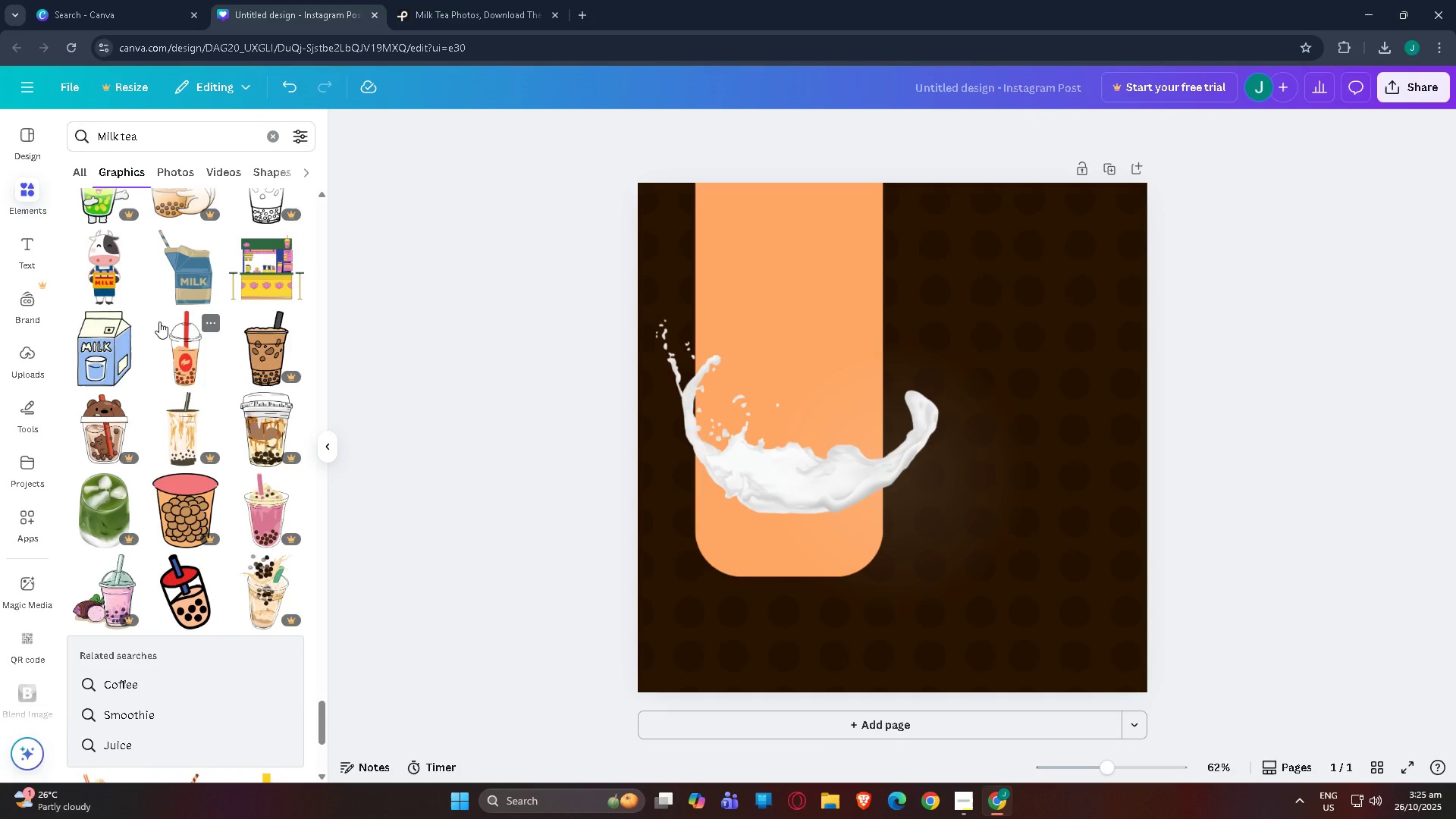 
scroll: coordinate [160, 320], scroll_direction: down, amount: 6.0
 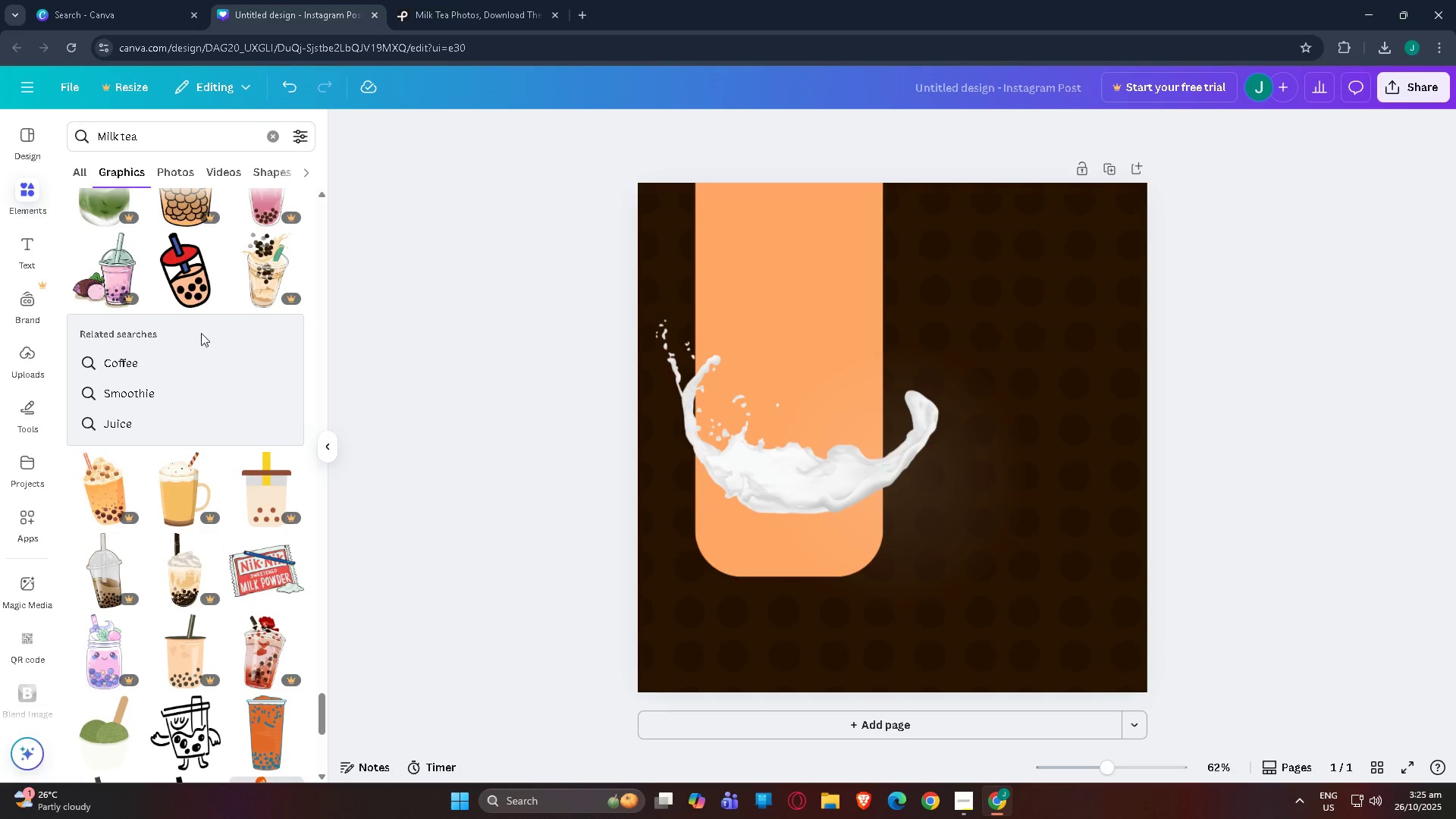 
scroll: coordinate [149, 314], scroll_direction: up, amount: 2.0
 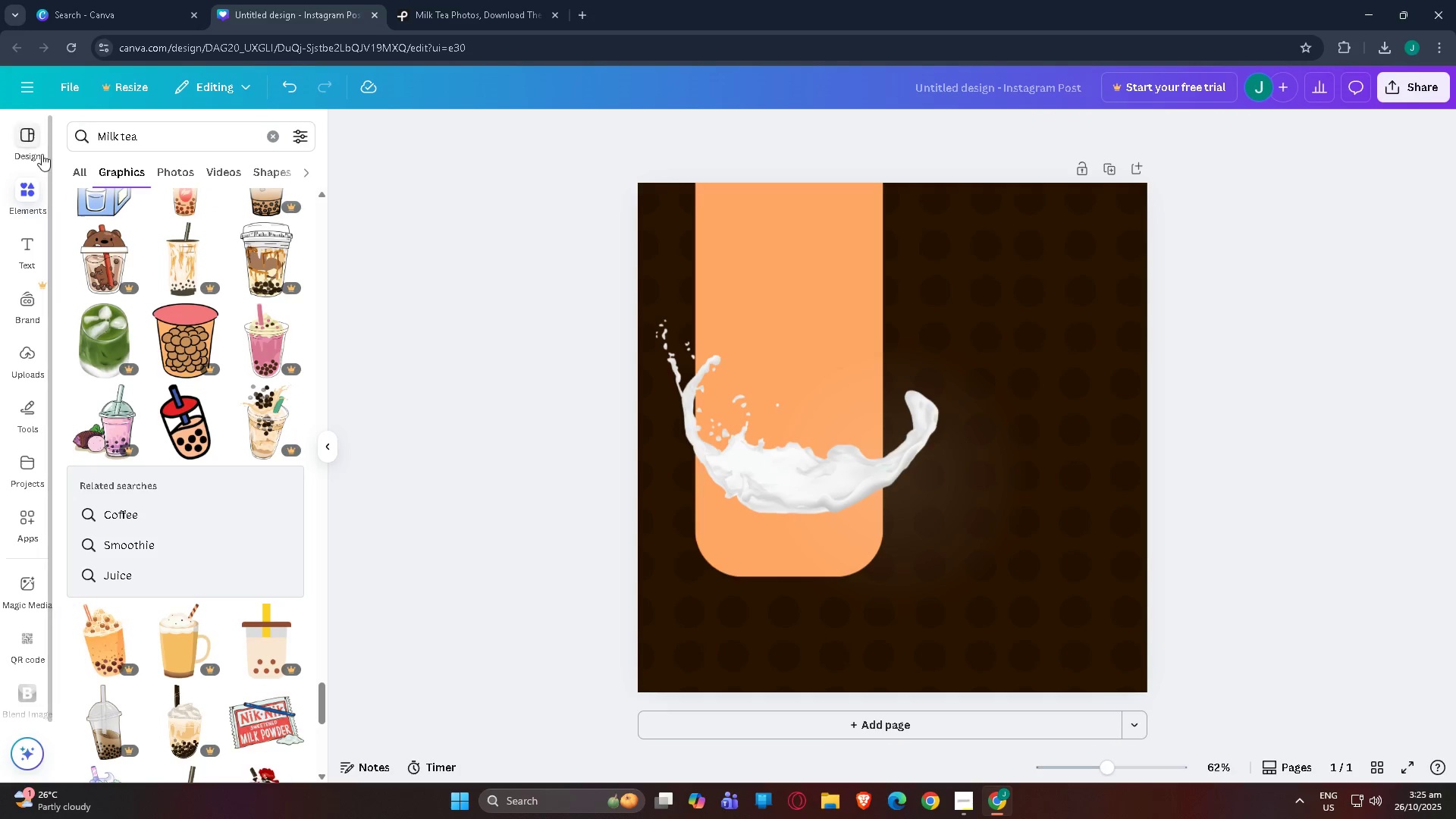 
left_click([34, 146])
 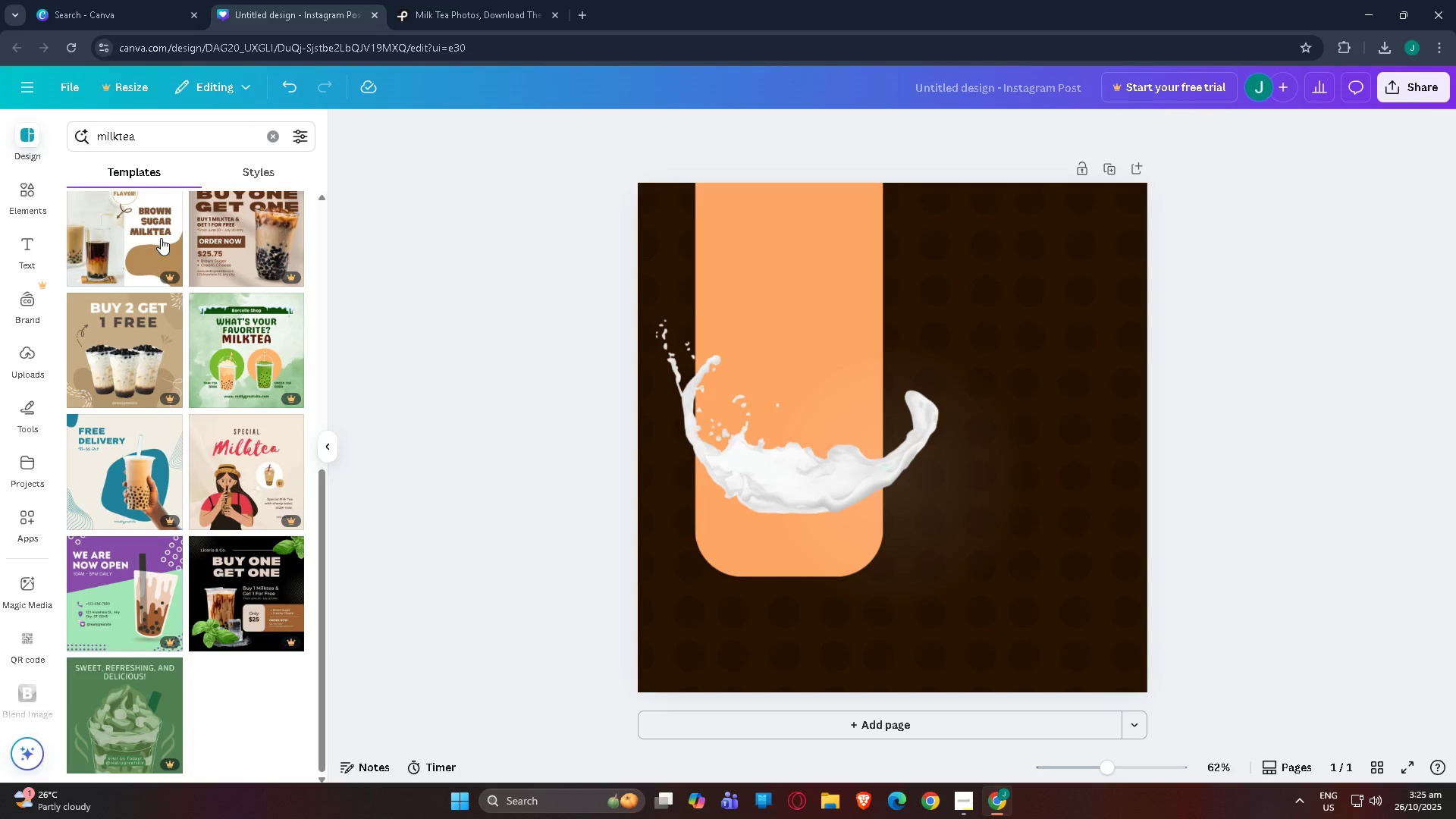 
scroll: coordinate [131, 373], scroll_direction: up, amount: 11.0
 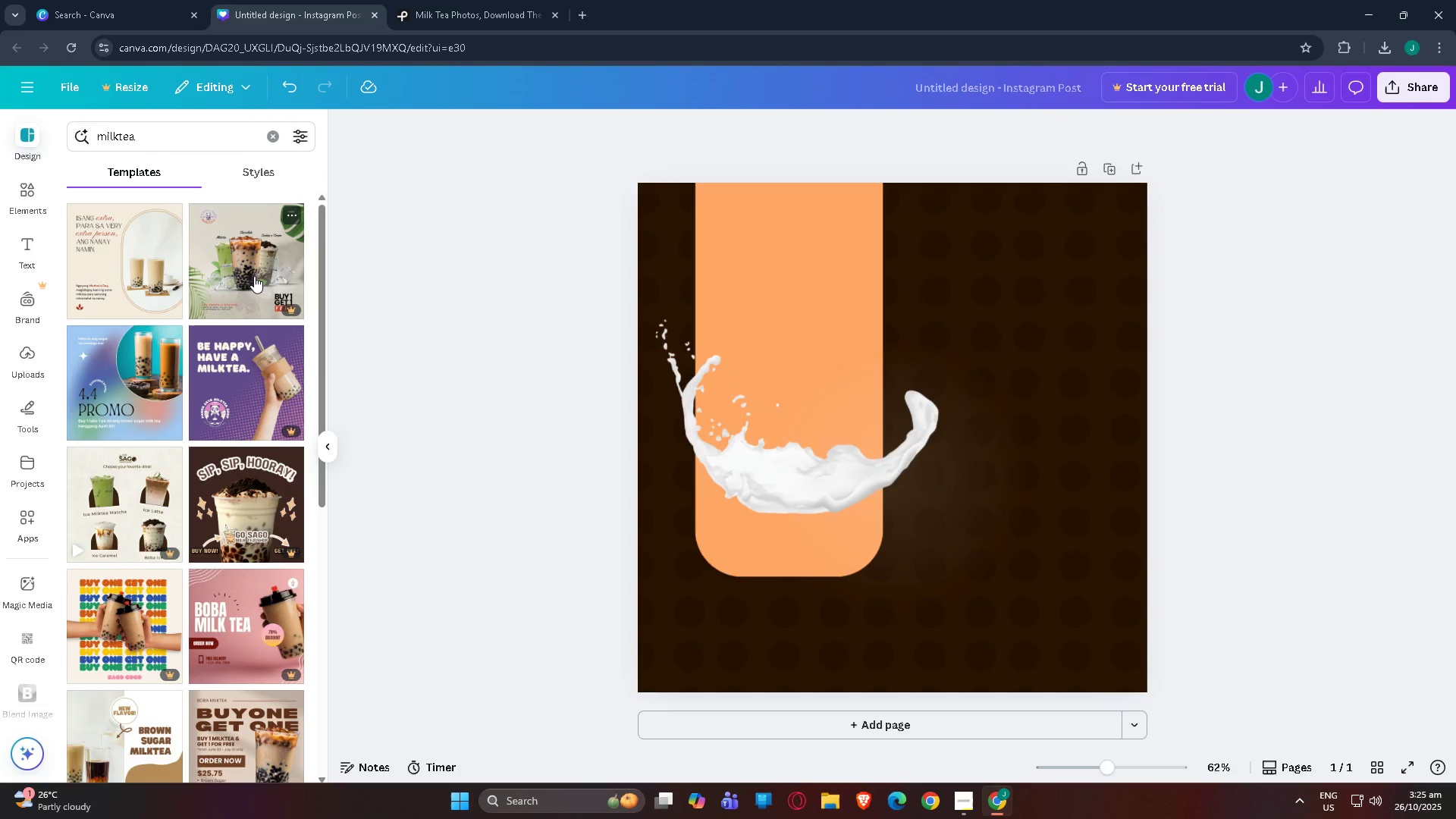 
left_click([152, 277])
 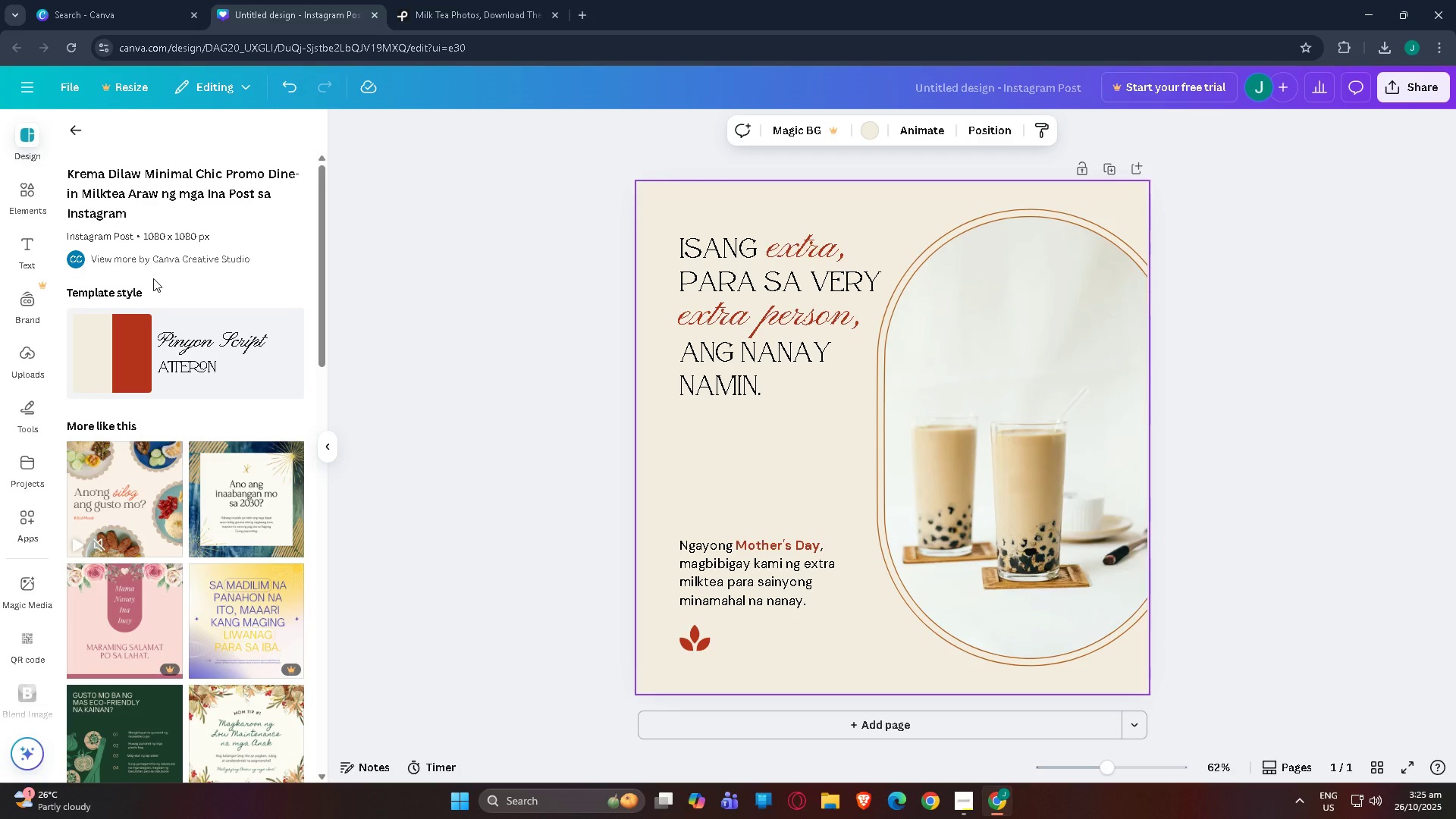 
key(Control+Z)
 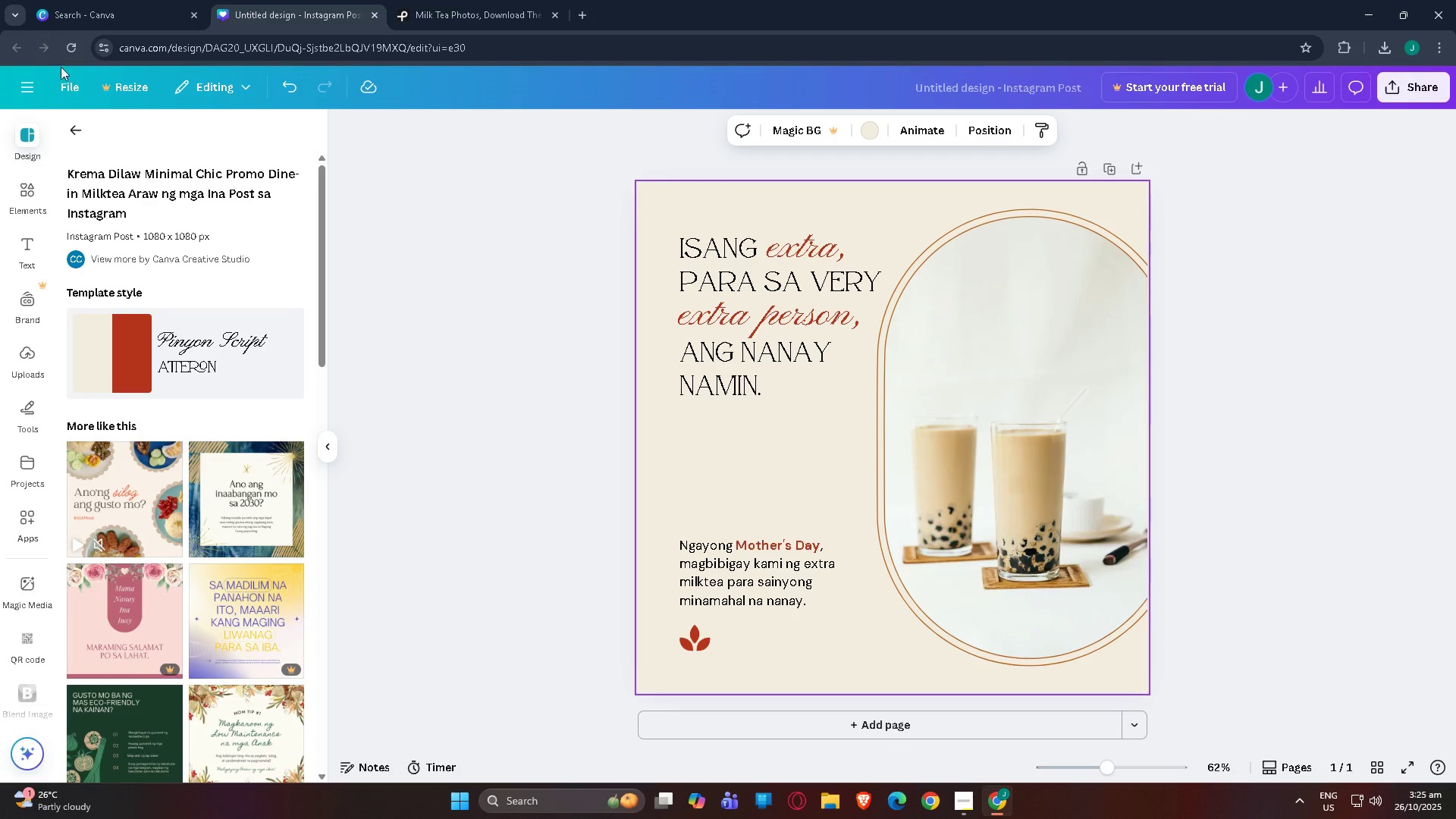 
key(Control+Z)
 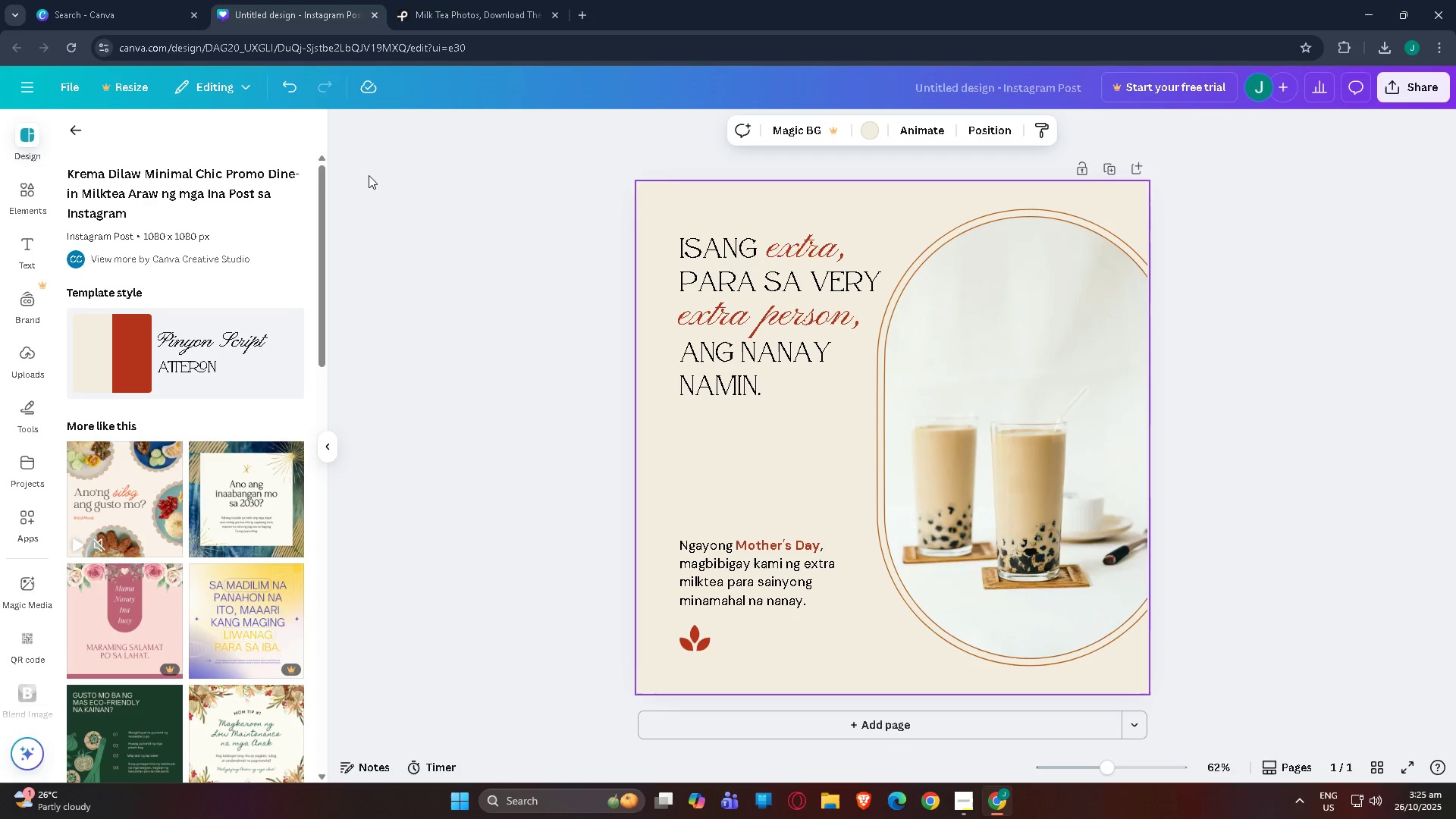 
key(Control+Z)
 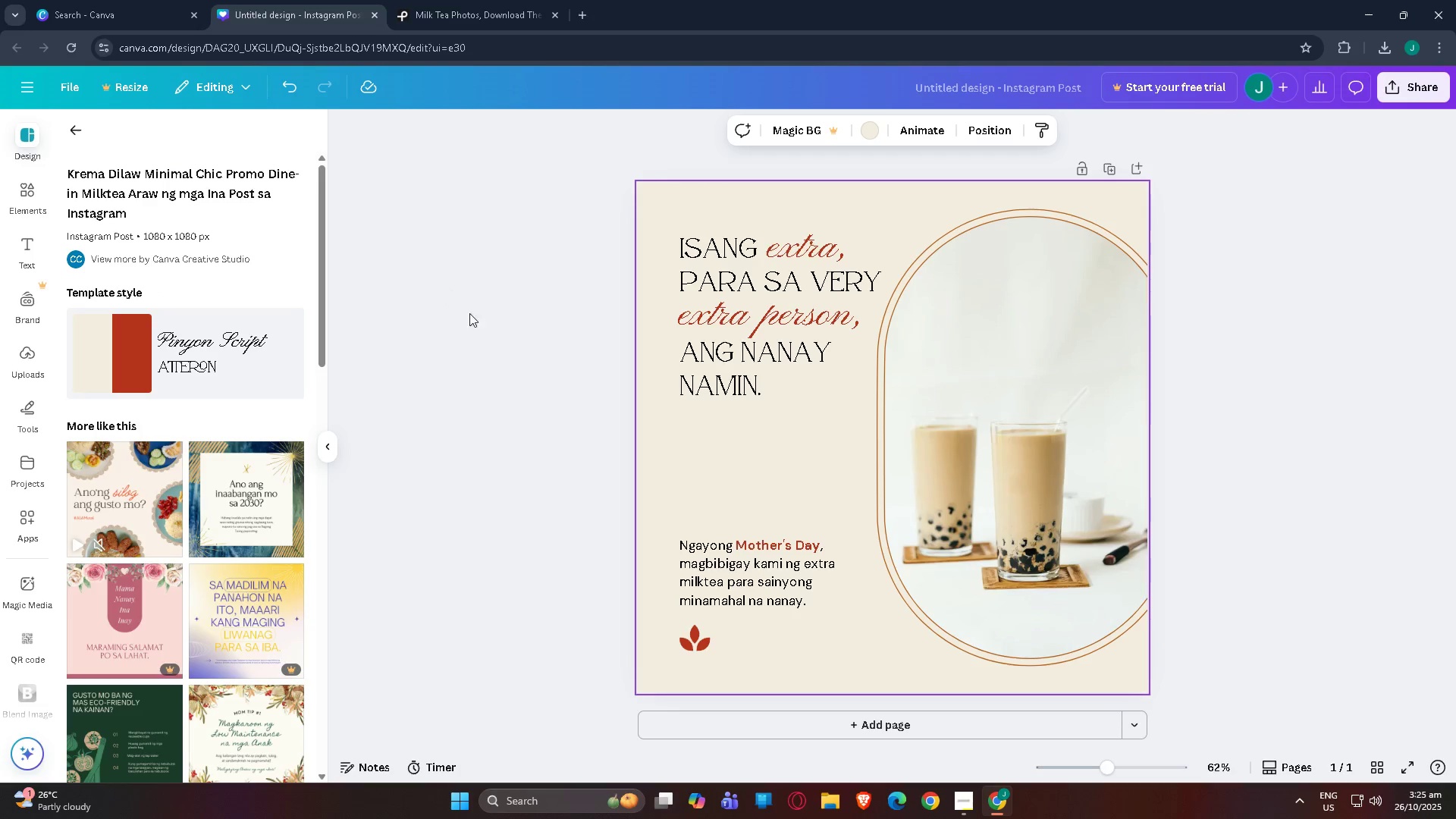 
key(Control+Z)
 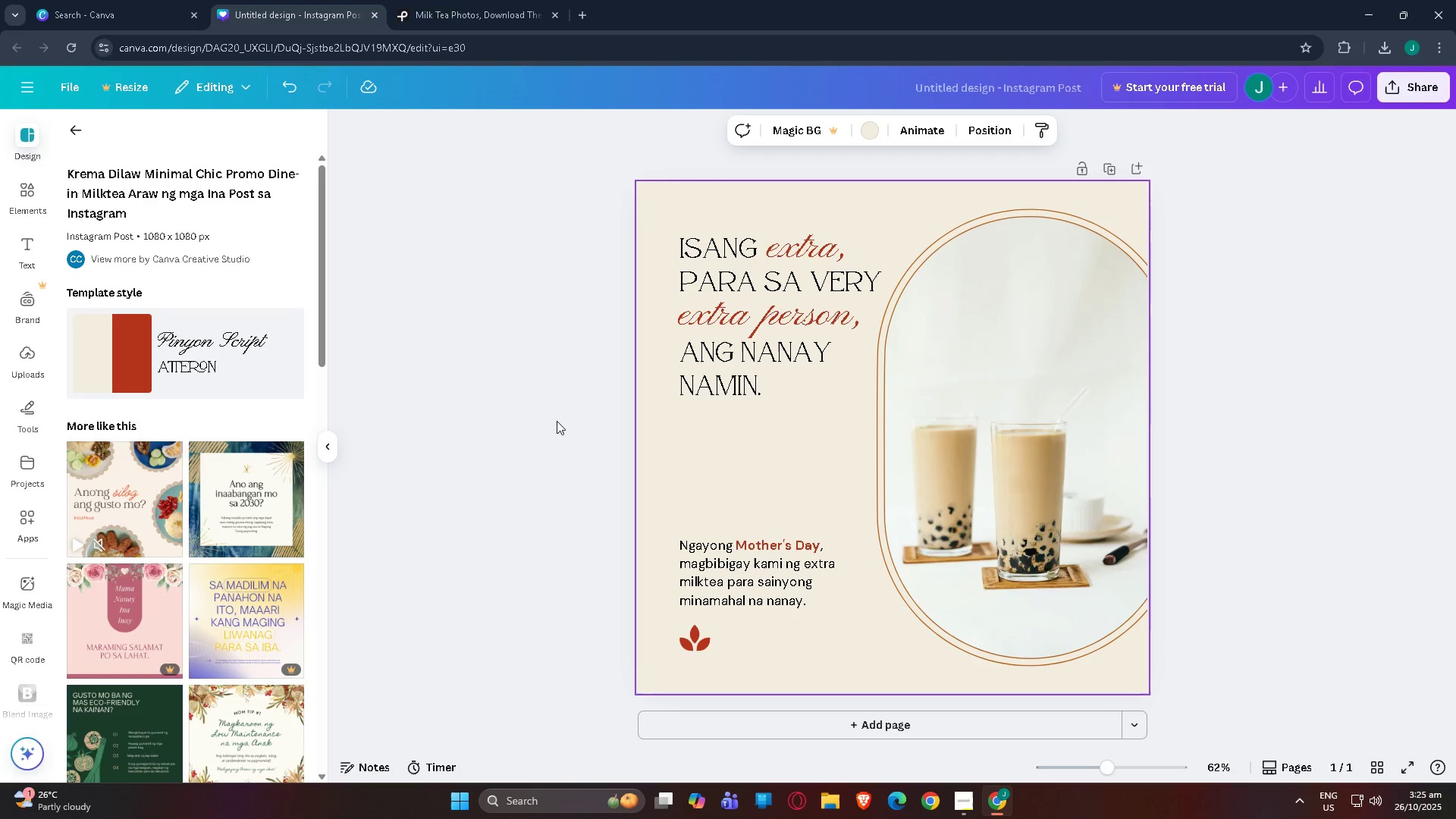 
scroll: coordinate [576, 418], scroll_direction: up, amount: 5.0
 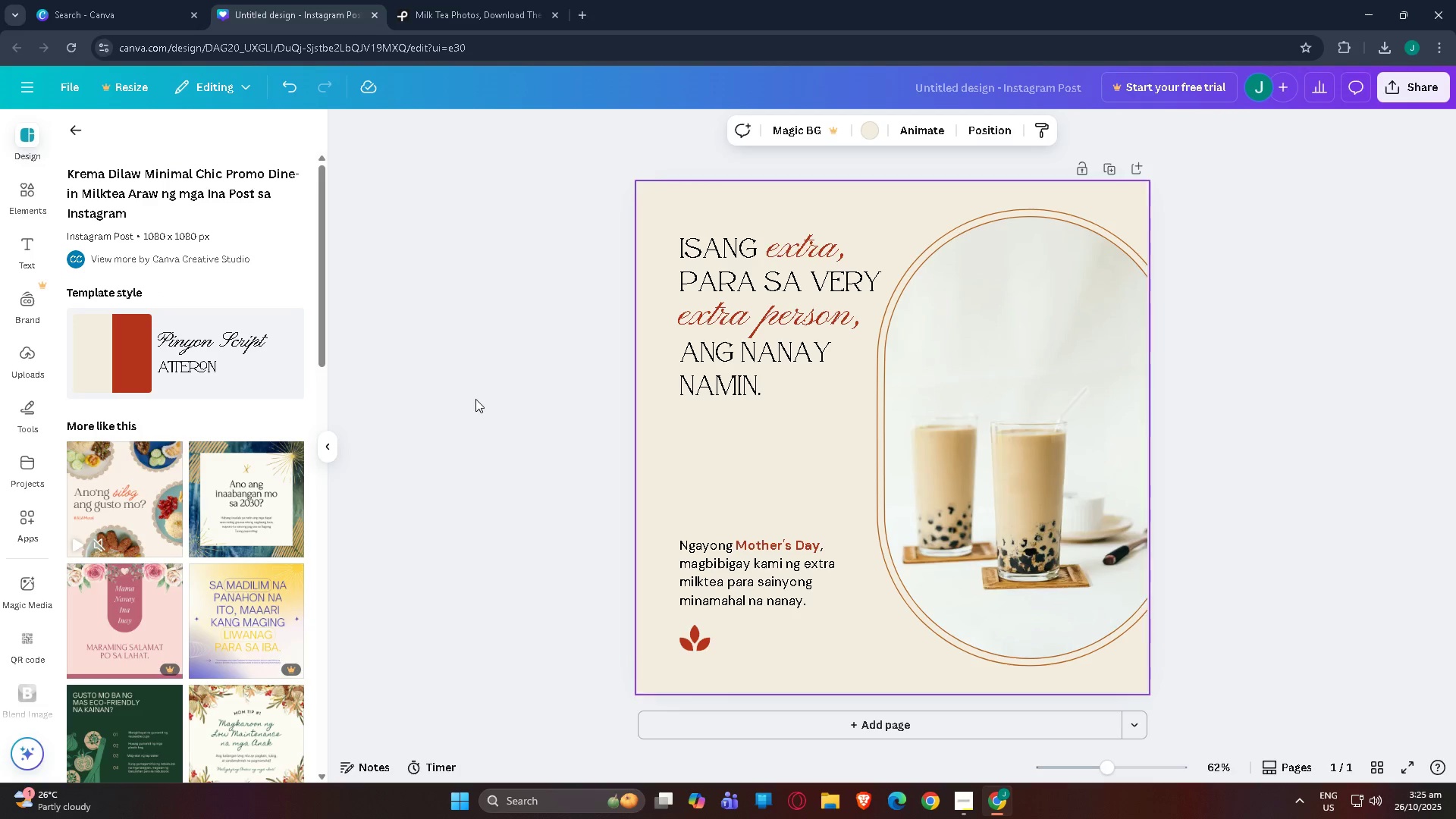 
key(Control+Z)
 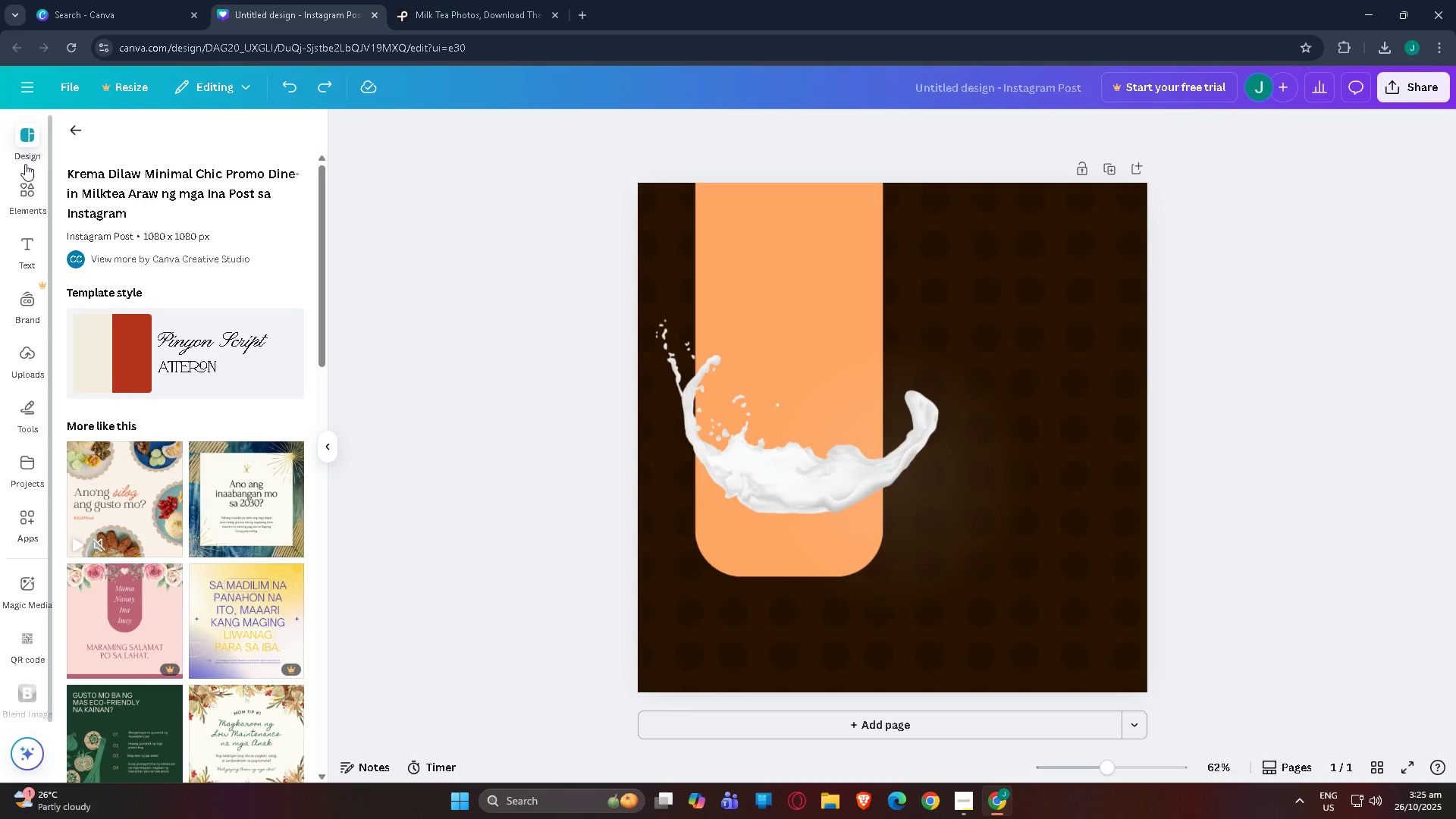 
left_click([31, 133])
 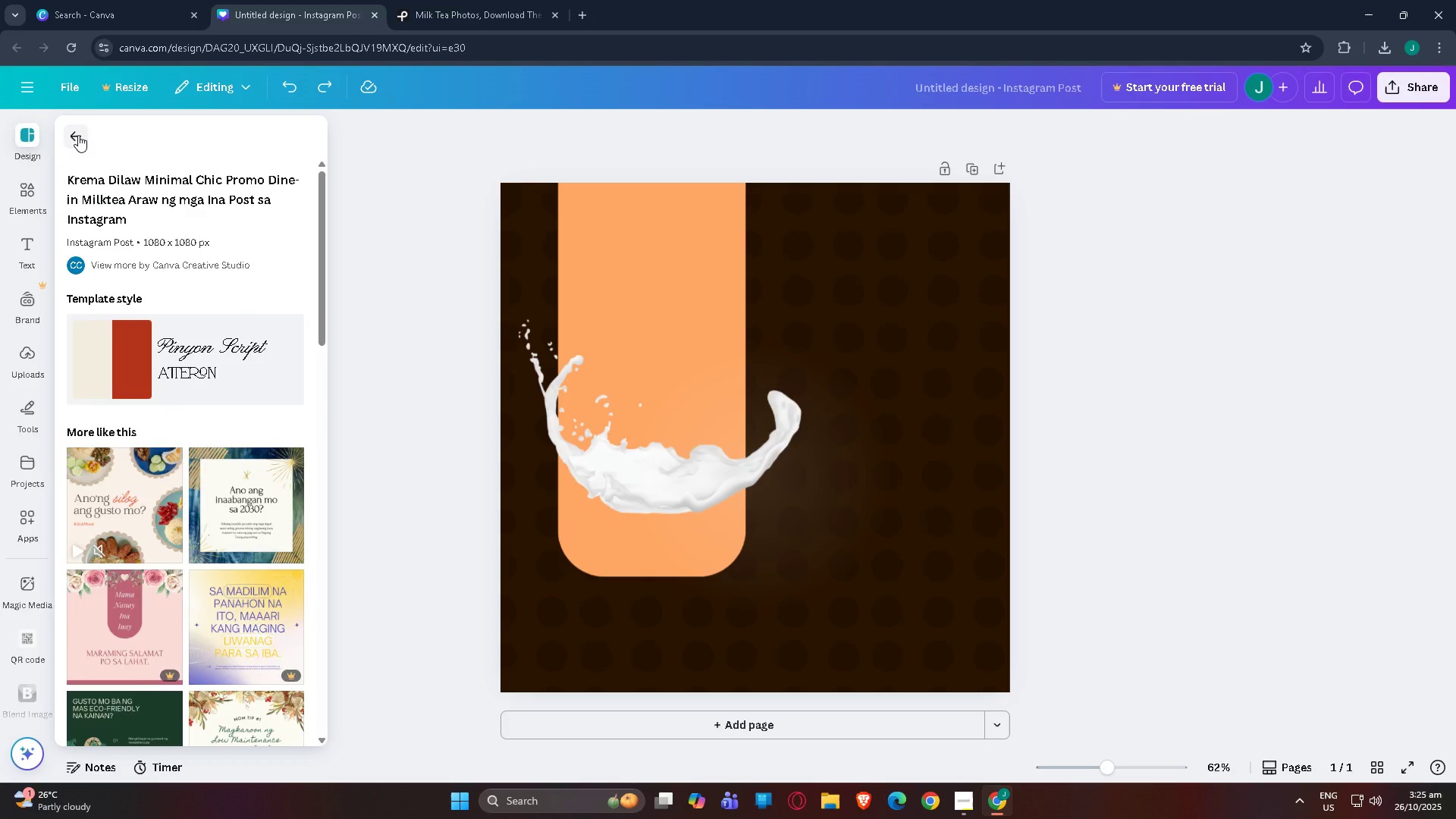 
left_click([78, 135])
 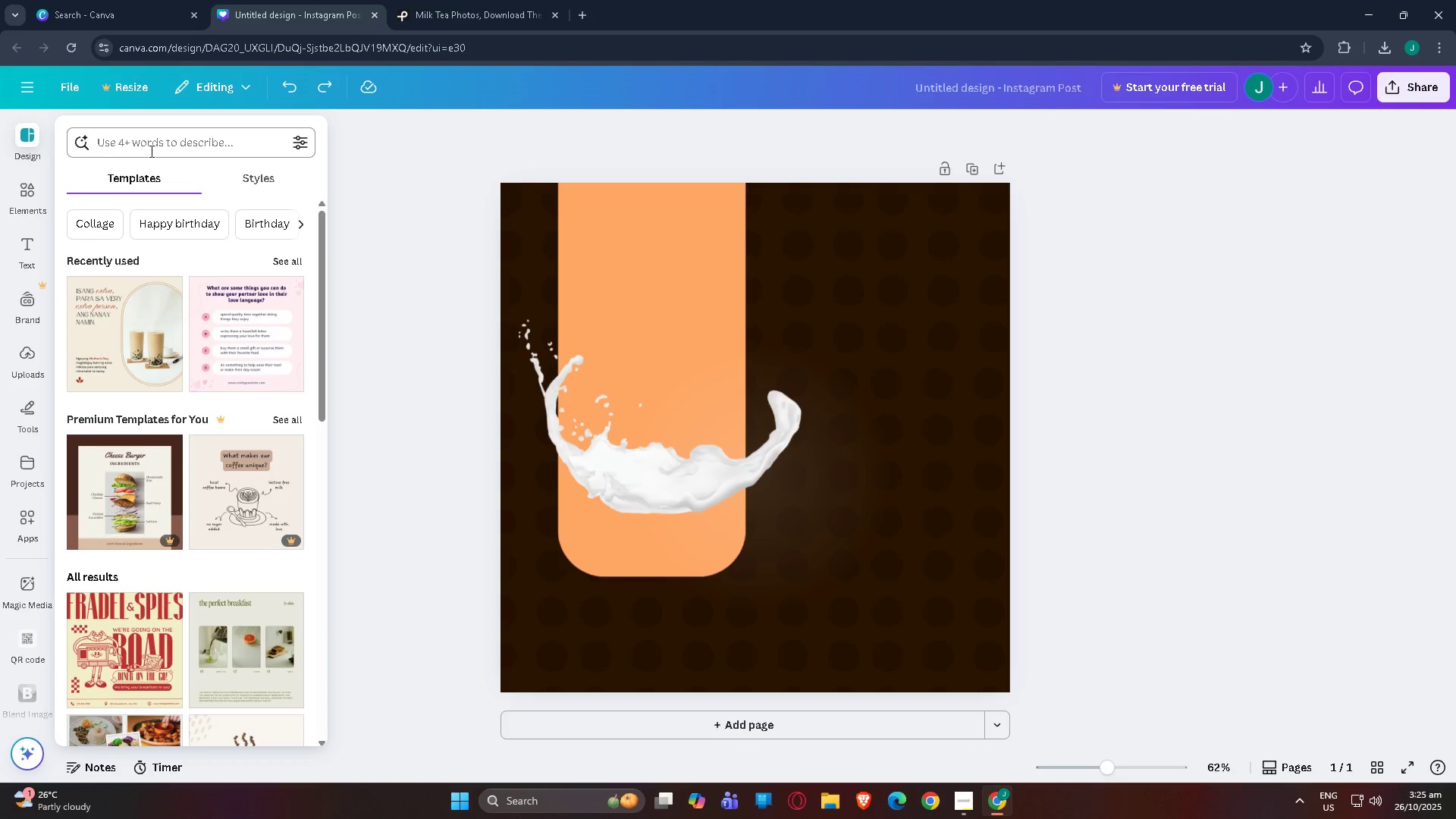 
left_click([153, 151])
 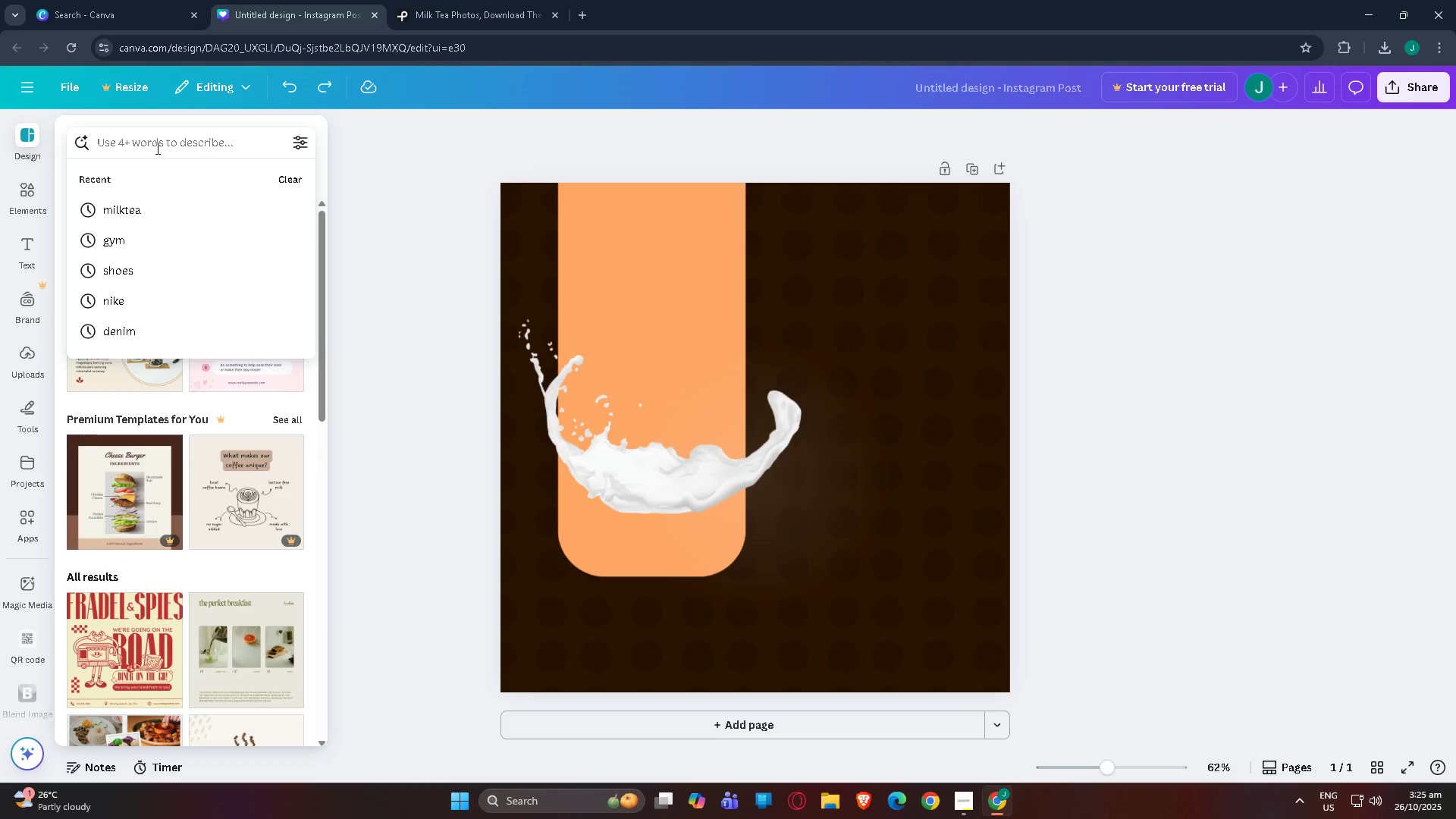 
type(milktea)
 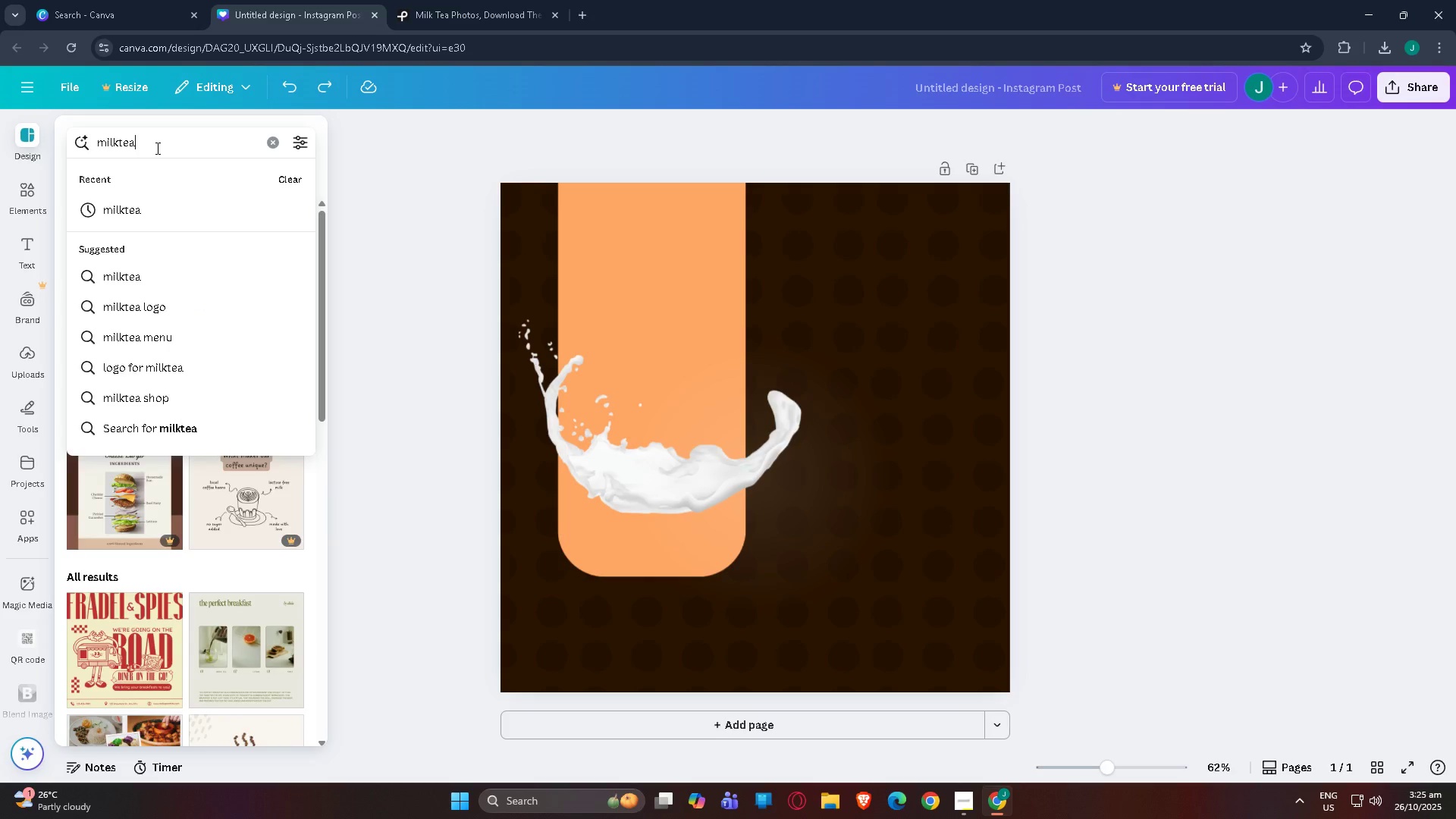 
key(Enter)
 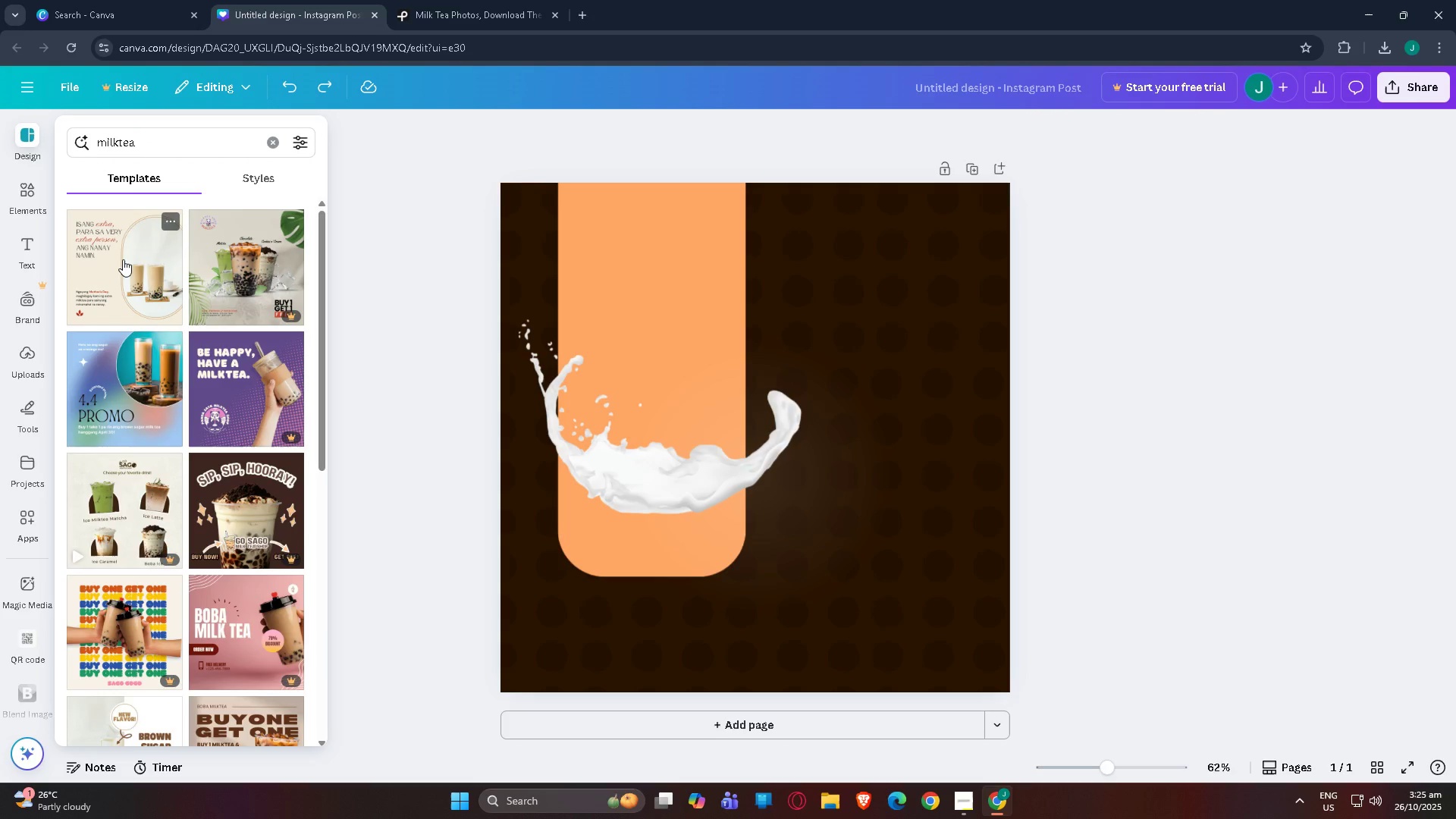 
scroll: coordinate [152, 358], scroll_direction: down, amount: 9.0
 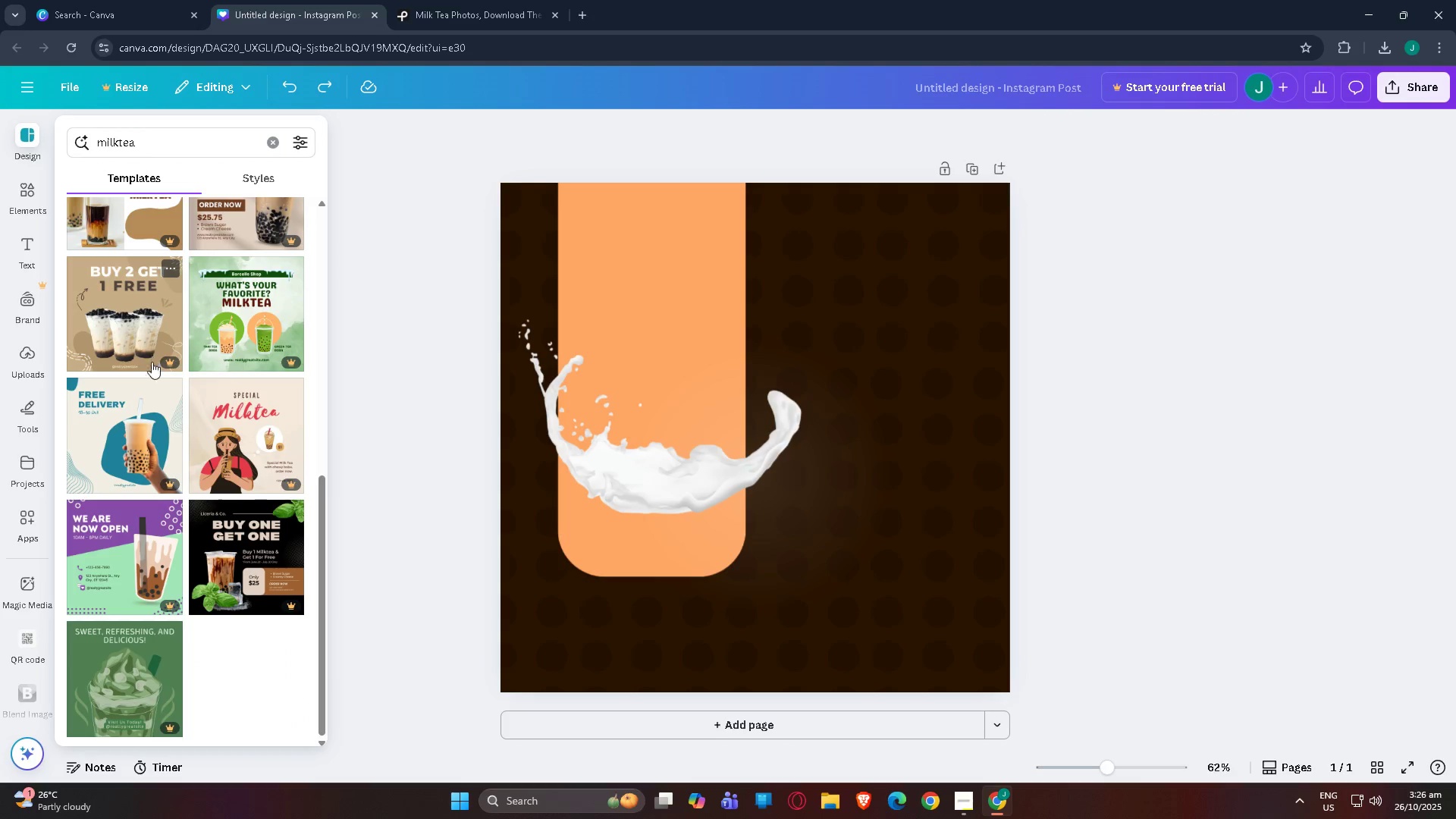 
scroll: coordinate [152, 368], scroll_direction: down, amount: 1.0
 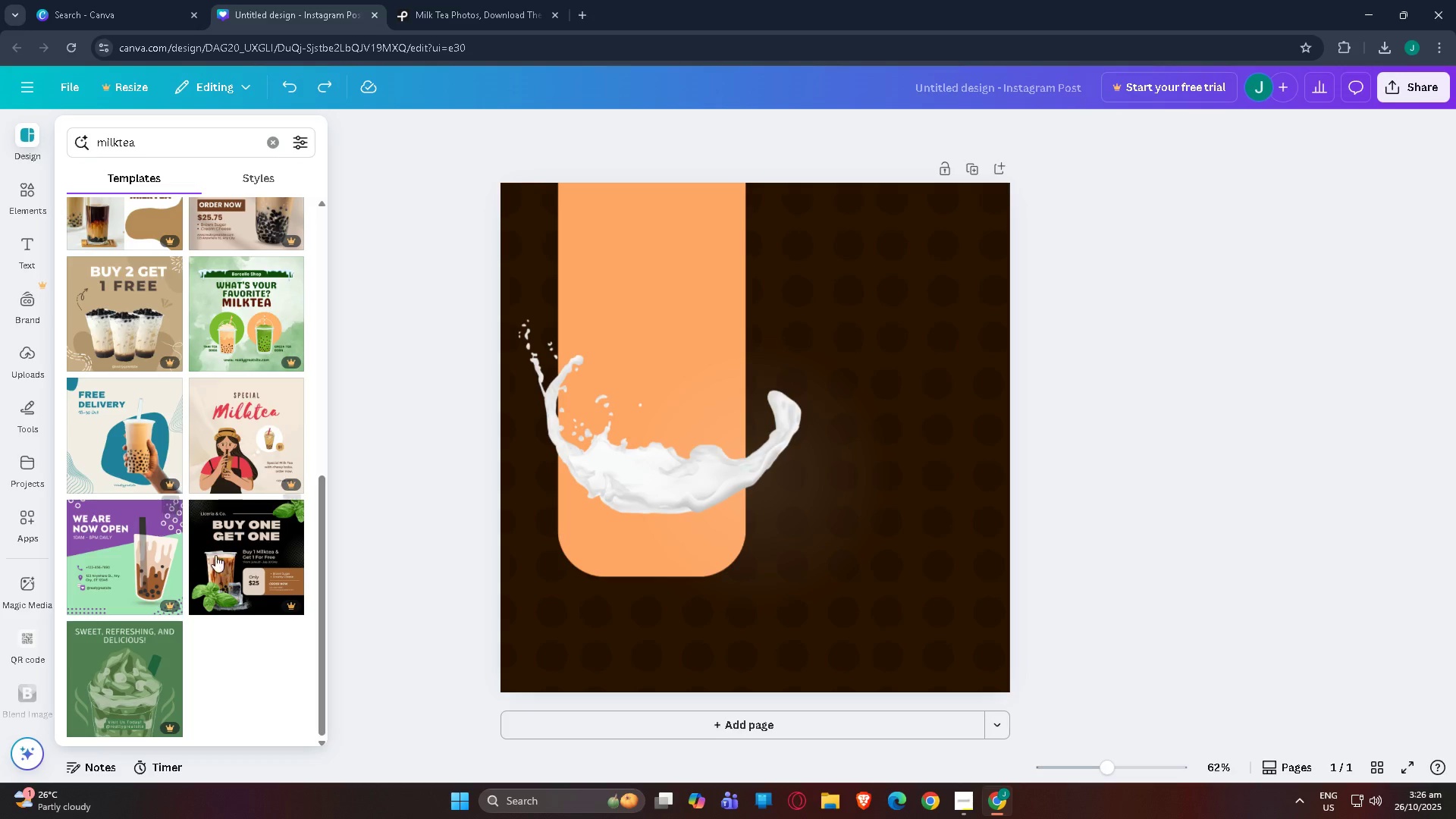 
scroll: coordinate [236, 486], scroll_direction: up, amount: 8.0
 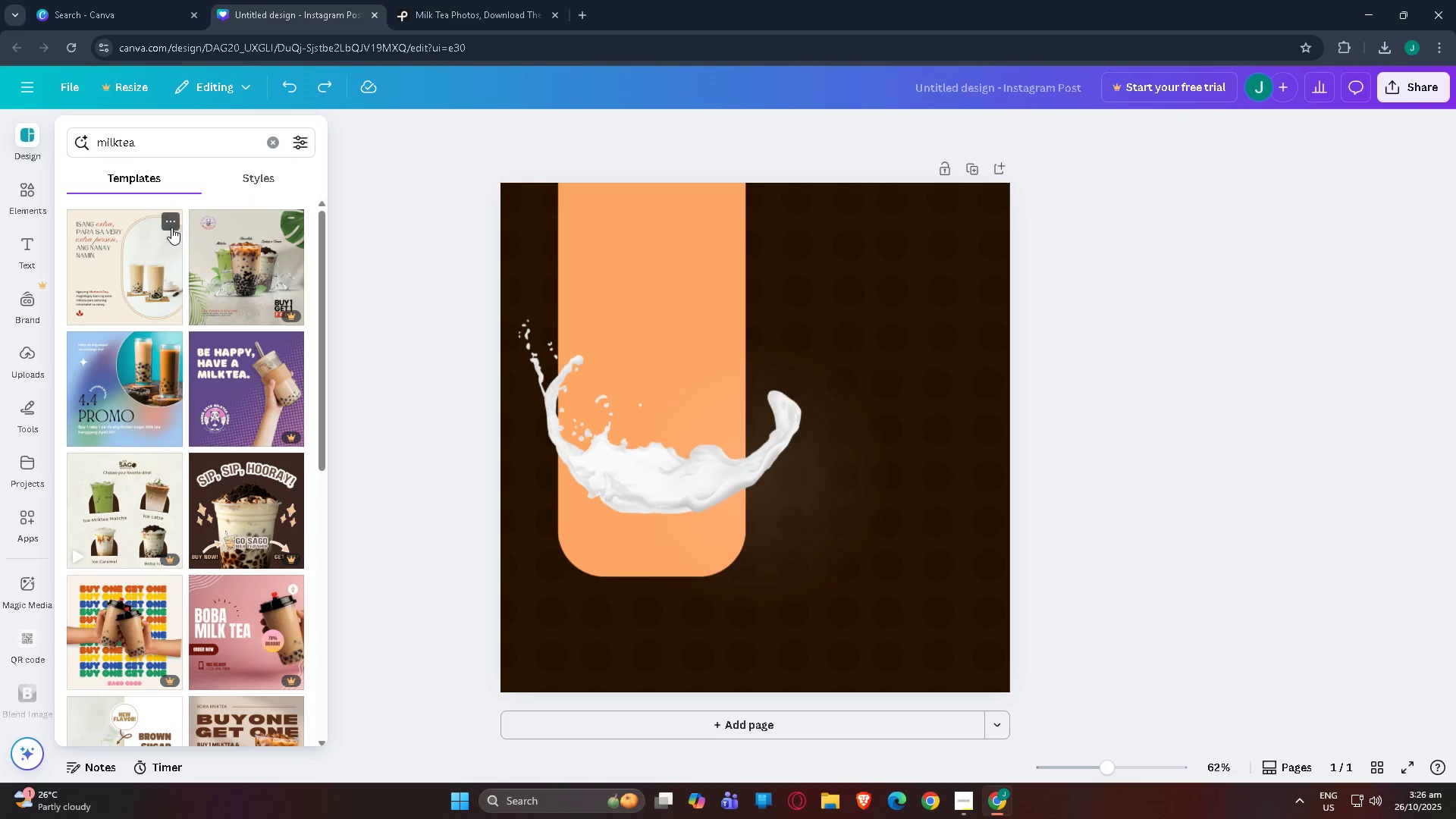 
left_click([171, 223])
 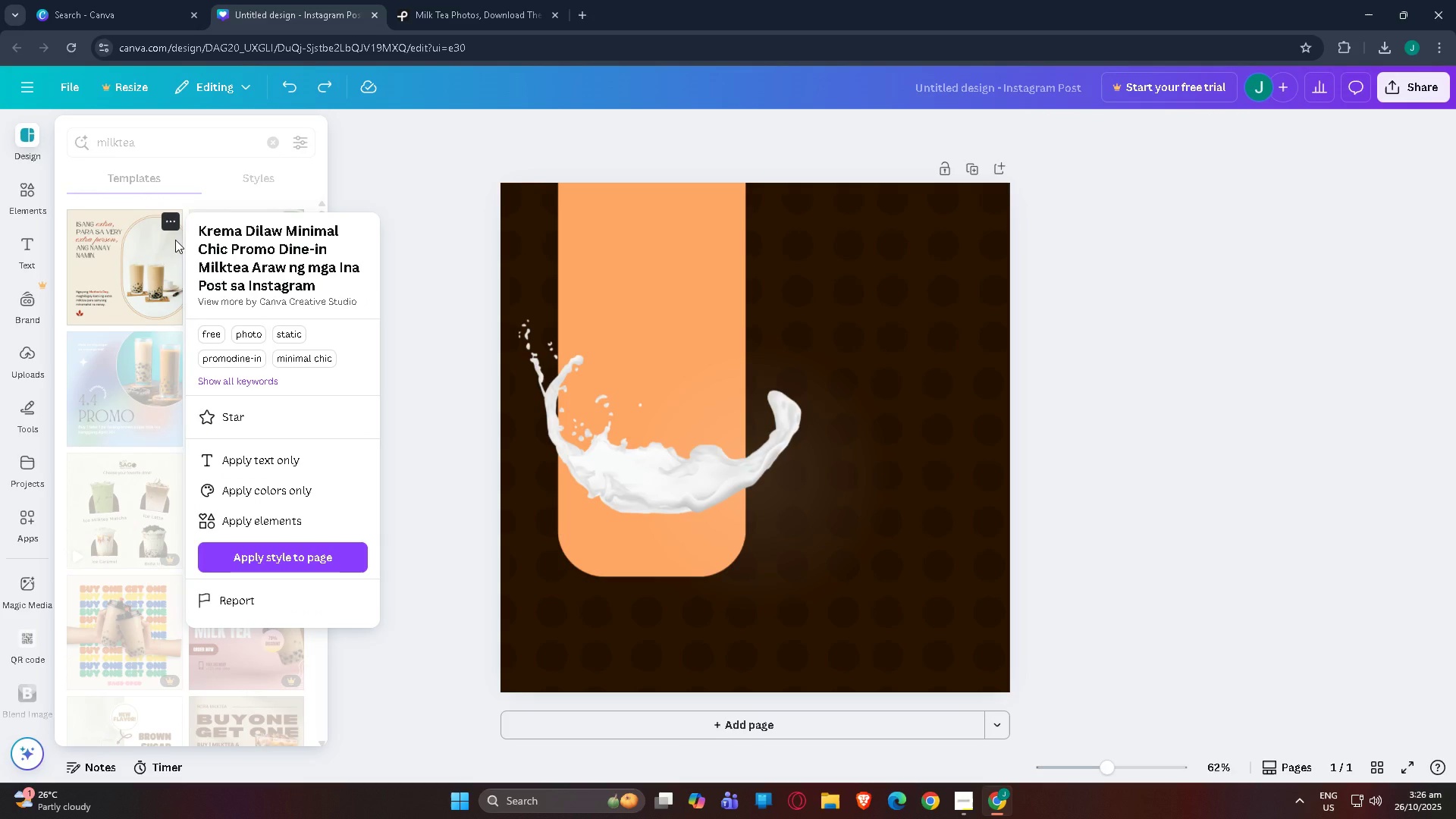 
left_click([398, 168])
 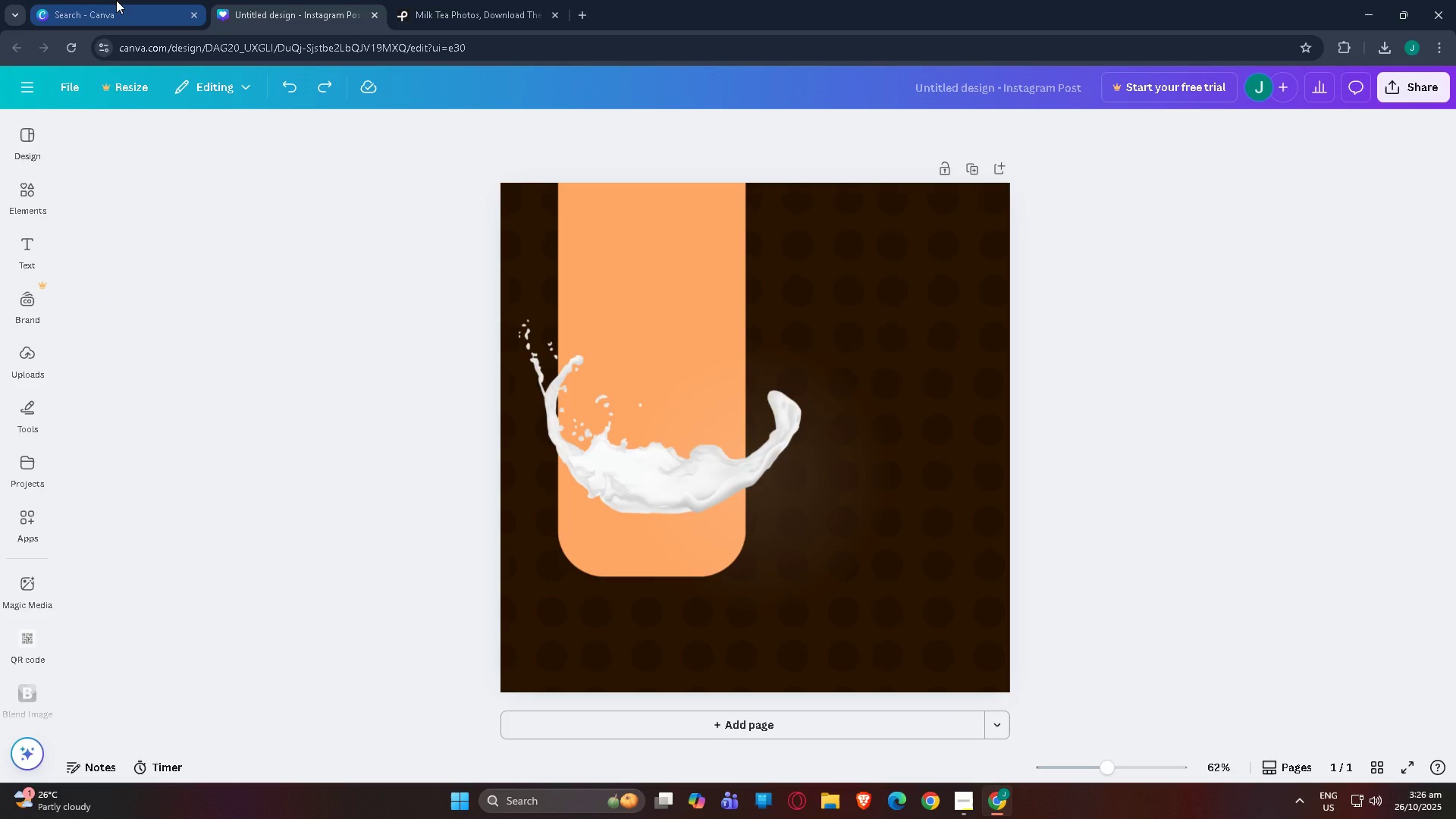 
left_click([116, 0])
 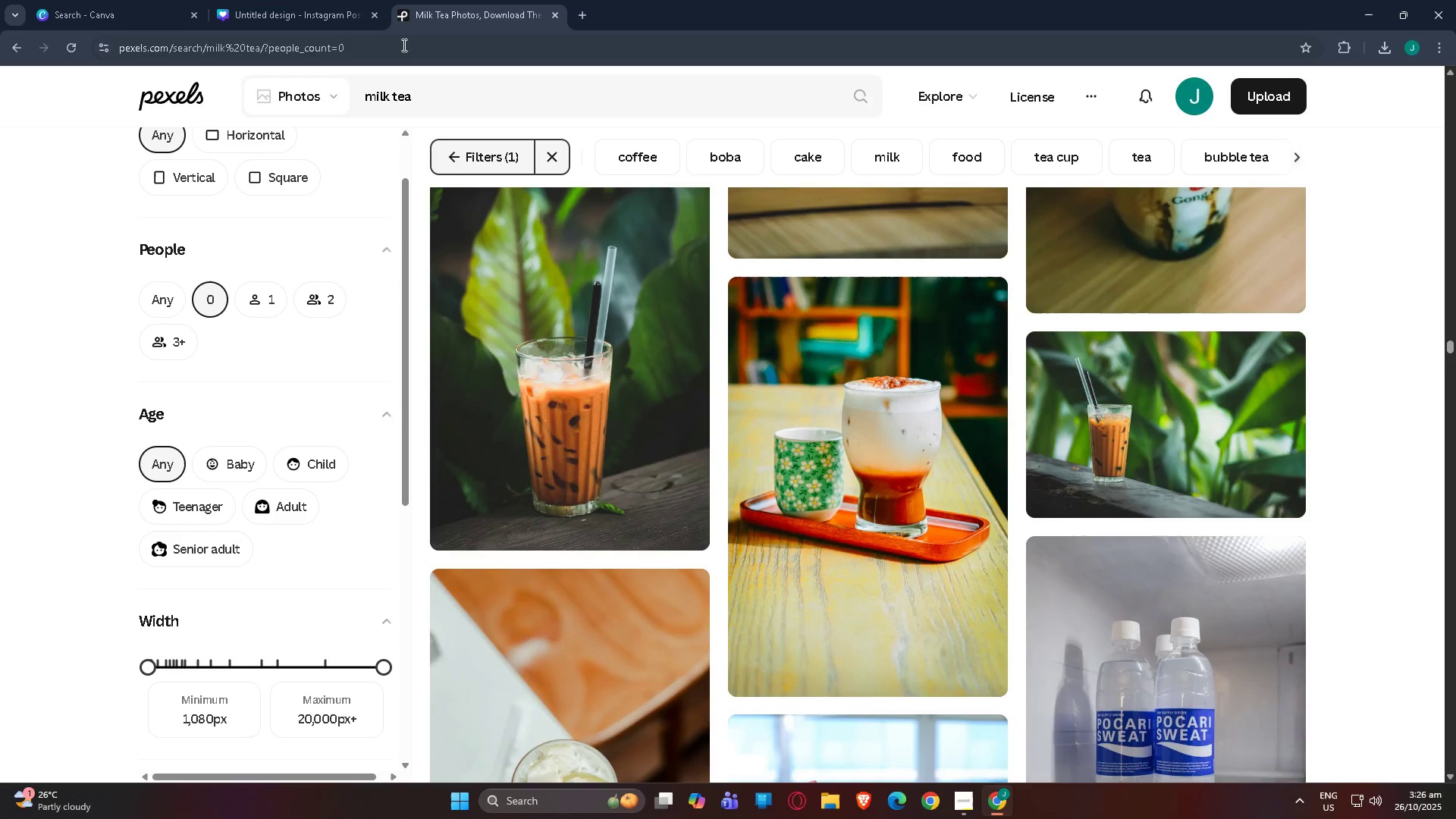 
scroll: coordinate [778, 394], scroll_direction: down, amount: 3.0
 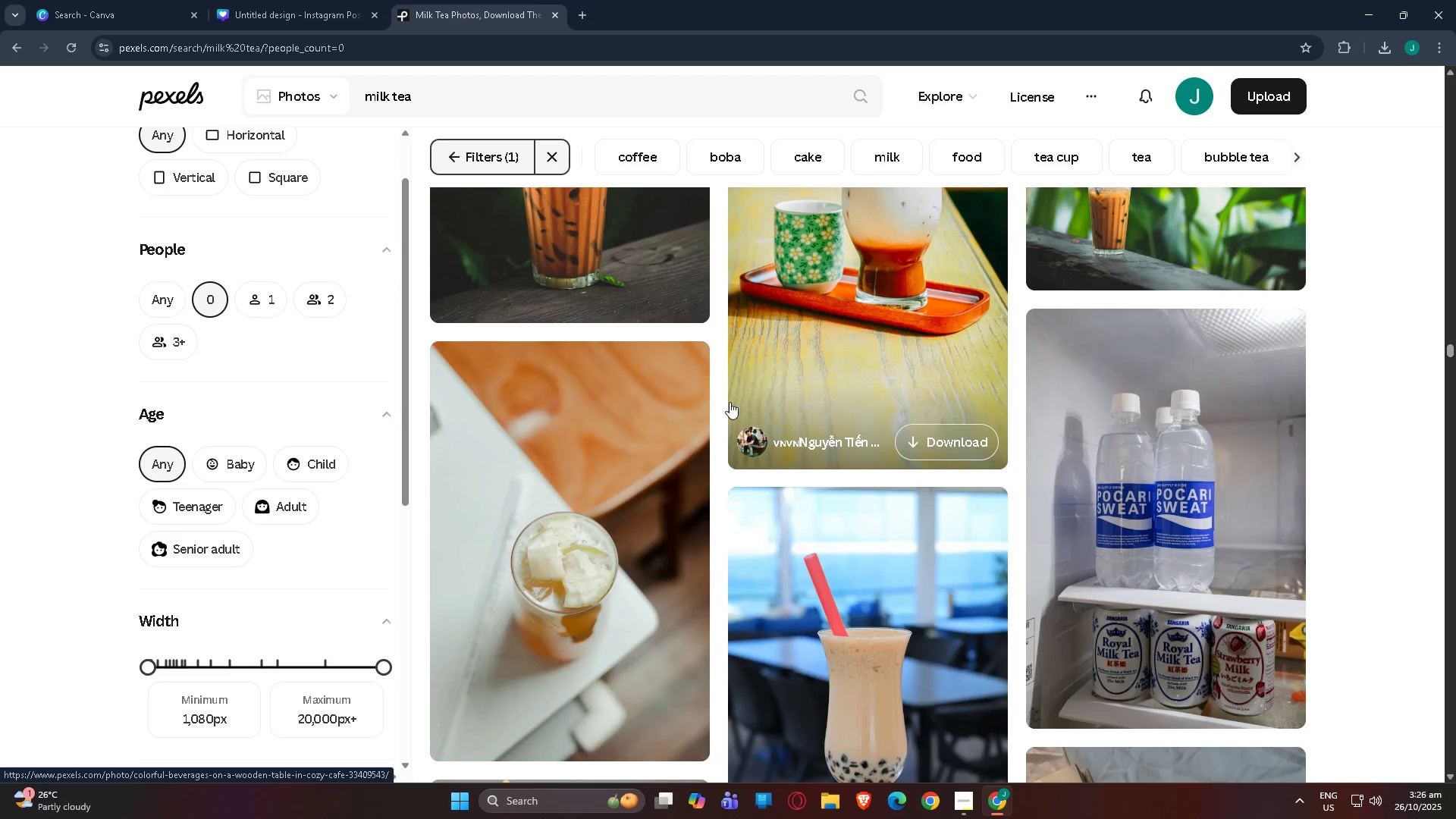 
scroll: coordinate [714, 425], scroll_direction: up, amount: 25.0
 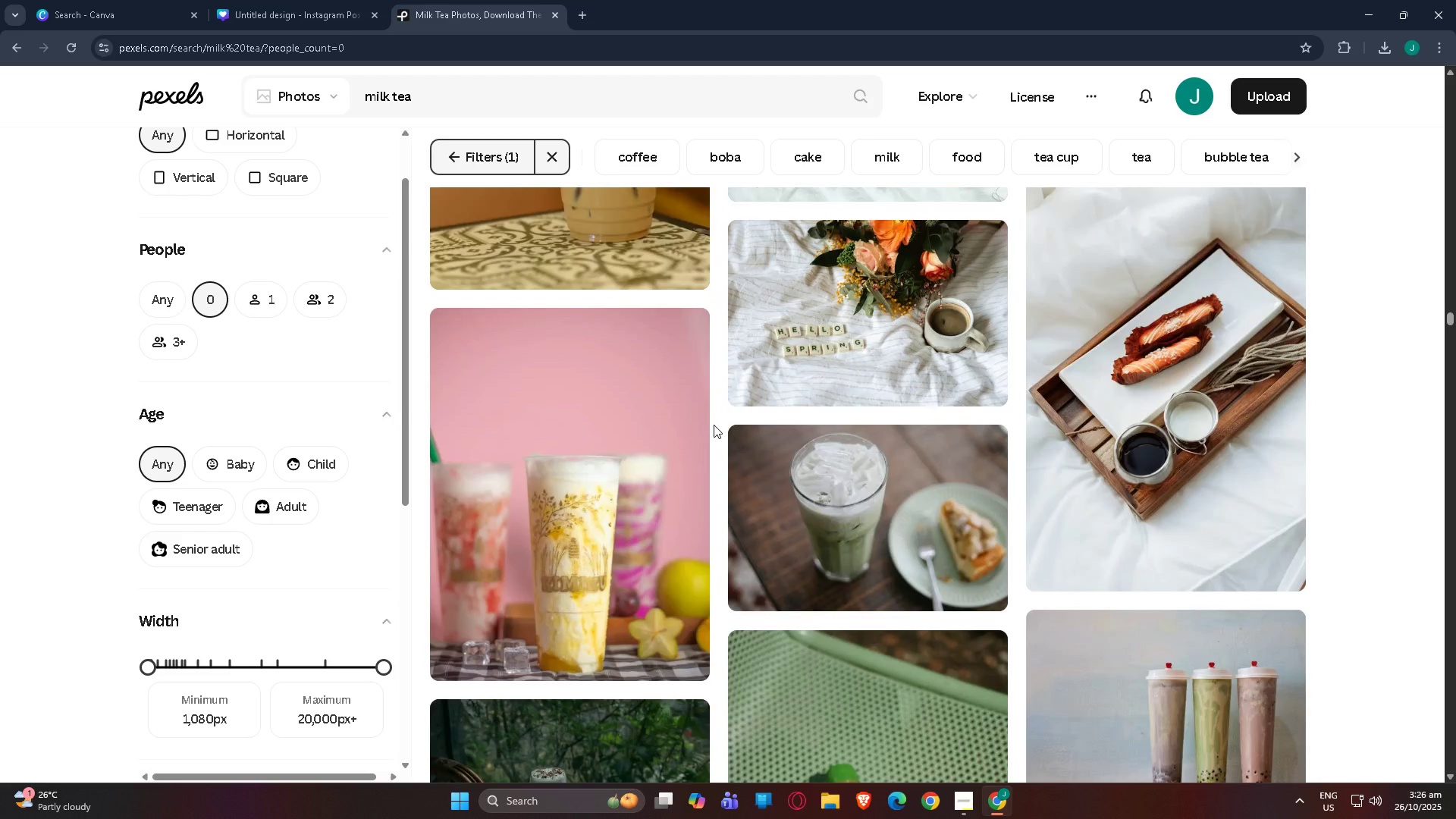 
scroll: coordinate [673, 428], scroll_direction: up, amount: 11.0
 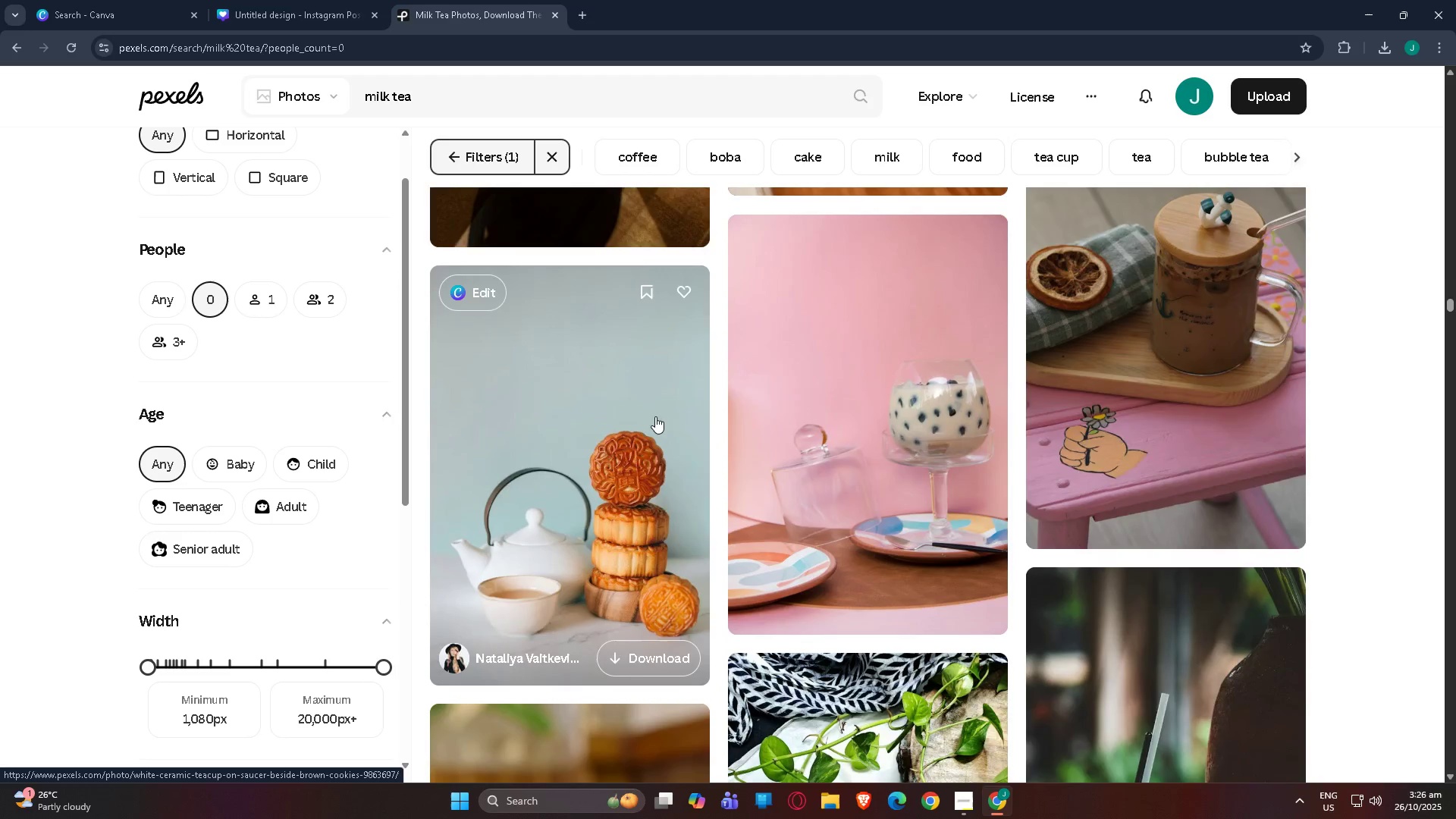 
scroll: coordinate [654, 416], scroll_direction: down, amount: 11.0
 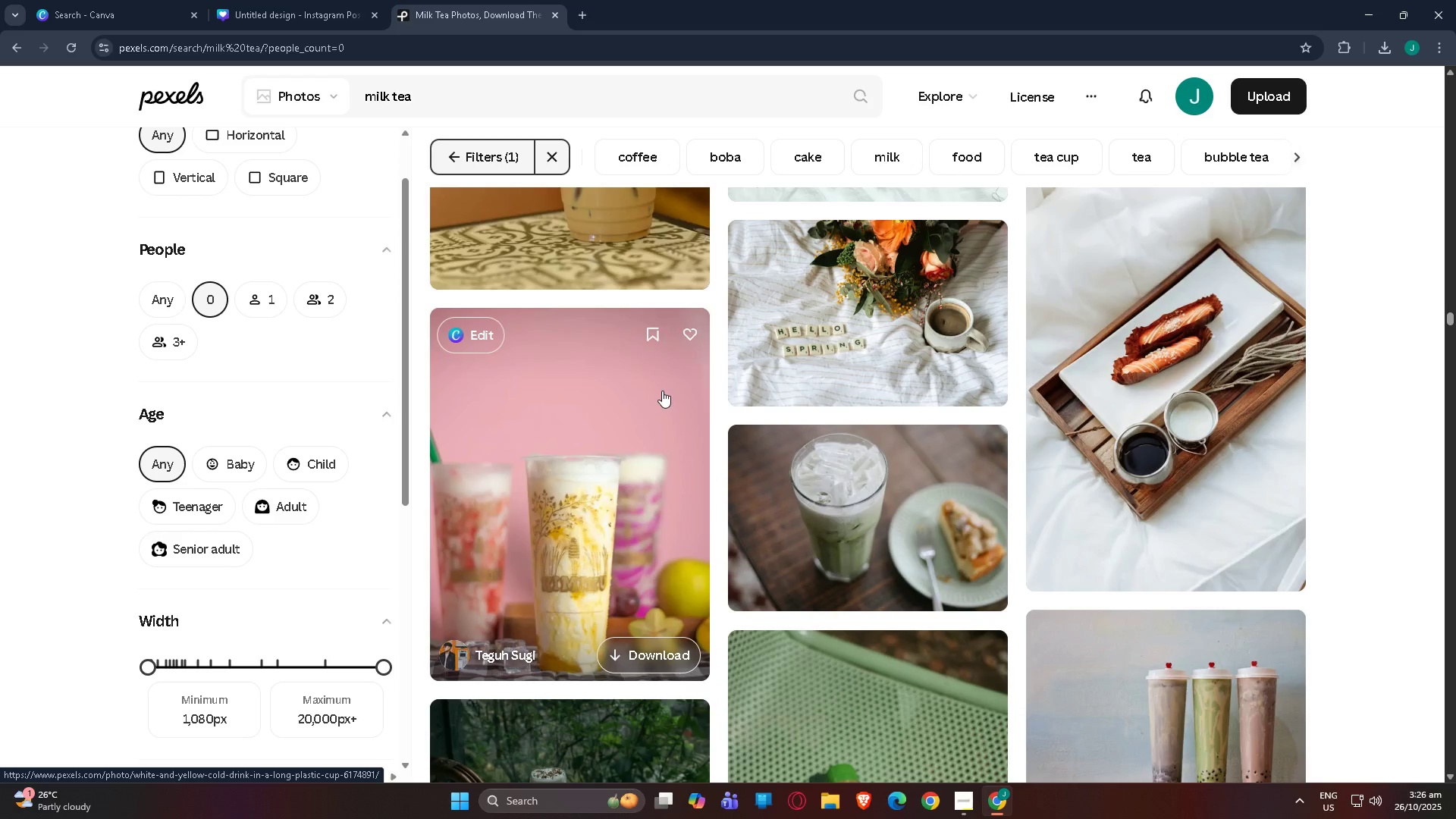 
scroll: coordinate [711, 519], scroll_direction: up, amount: 98.0
 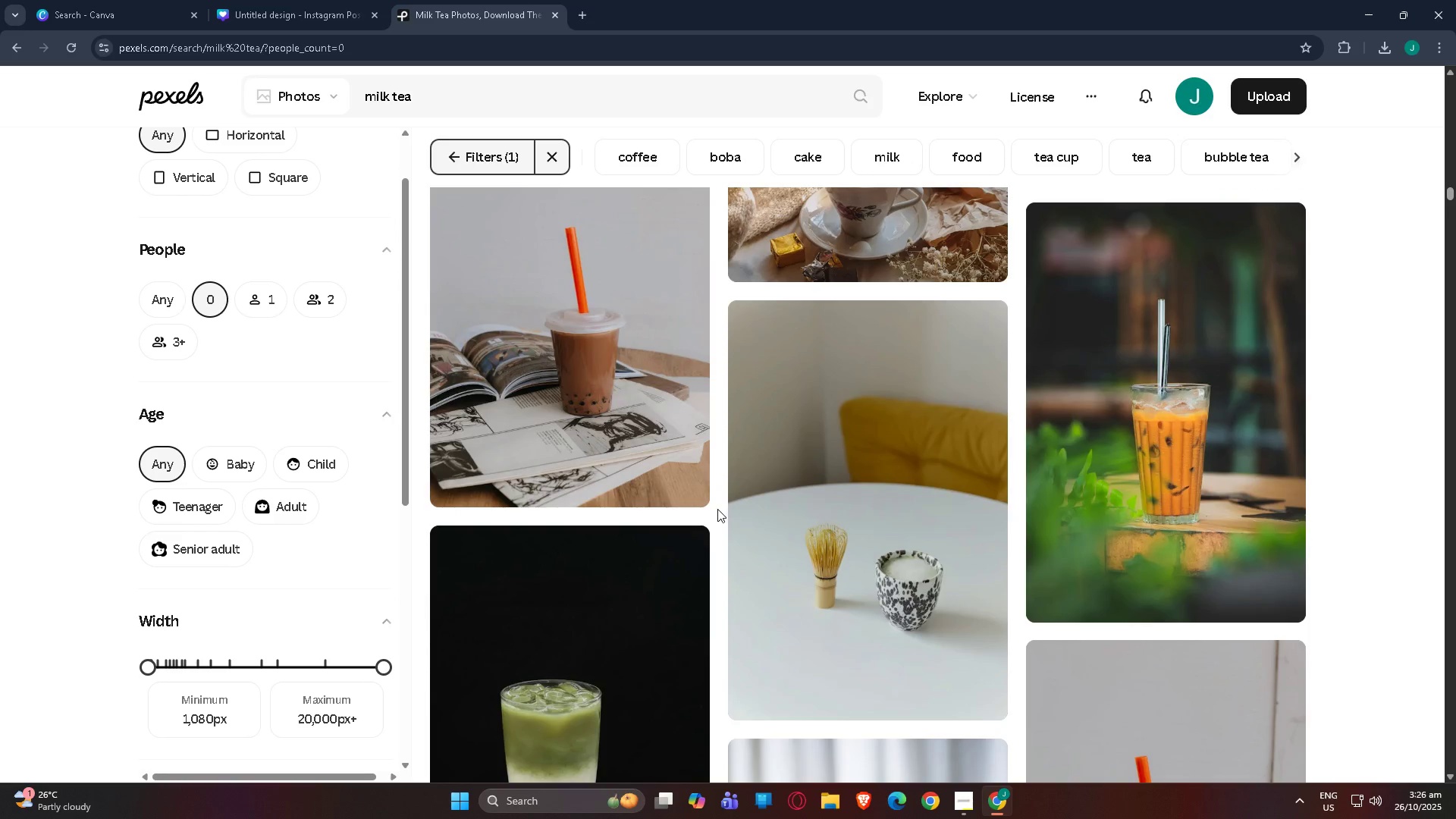 
scroll: coordinate [709, 509], scroll_direction: down, amount: 4.0
 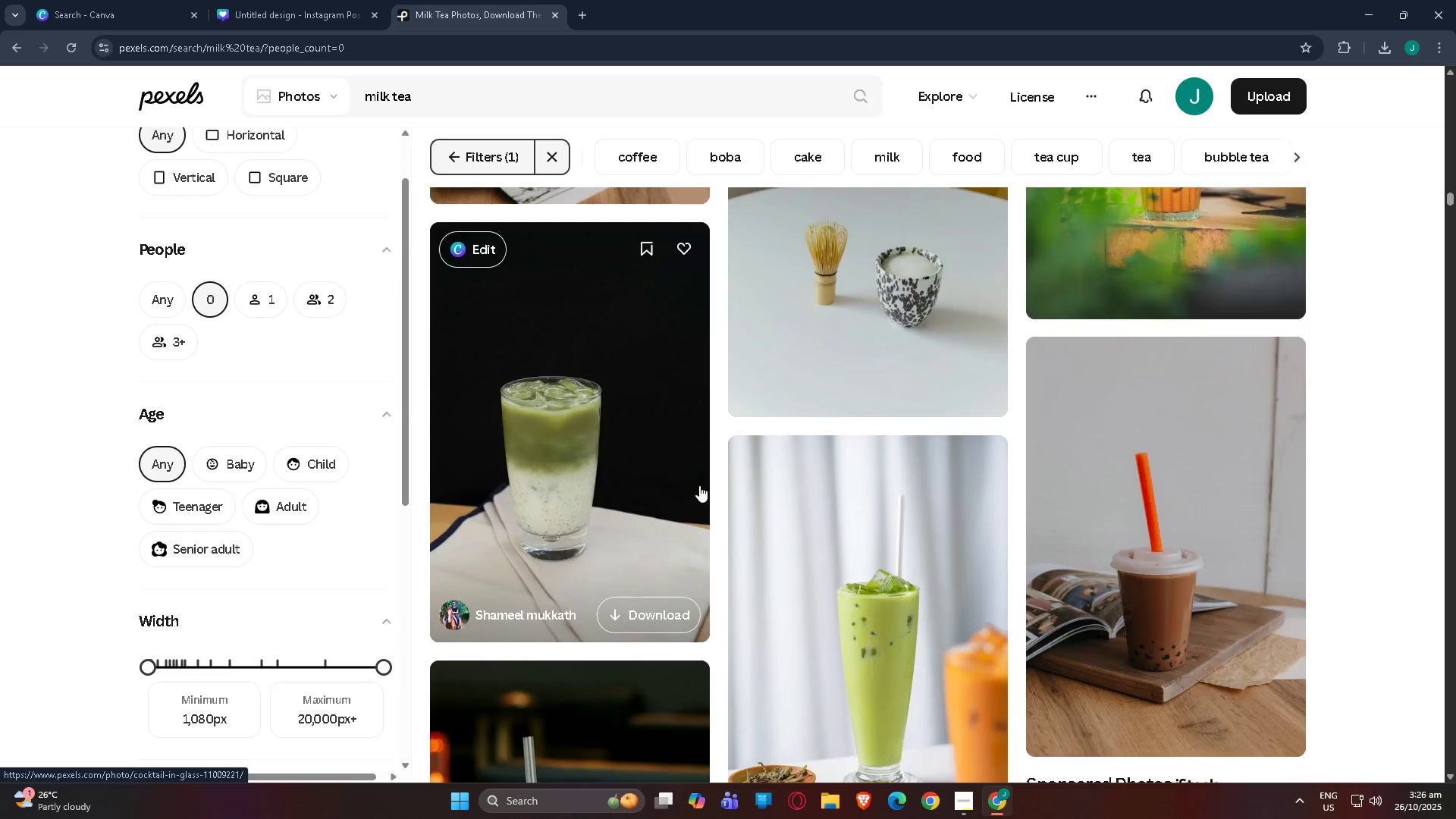 
scroll: coordinate [711, 479], scroll_direction: up, amount: 20.0
 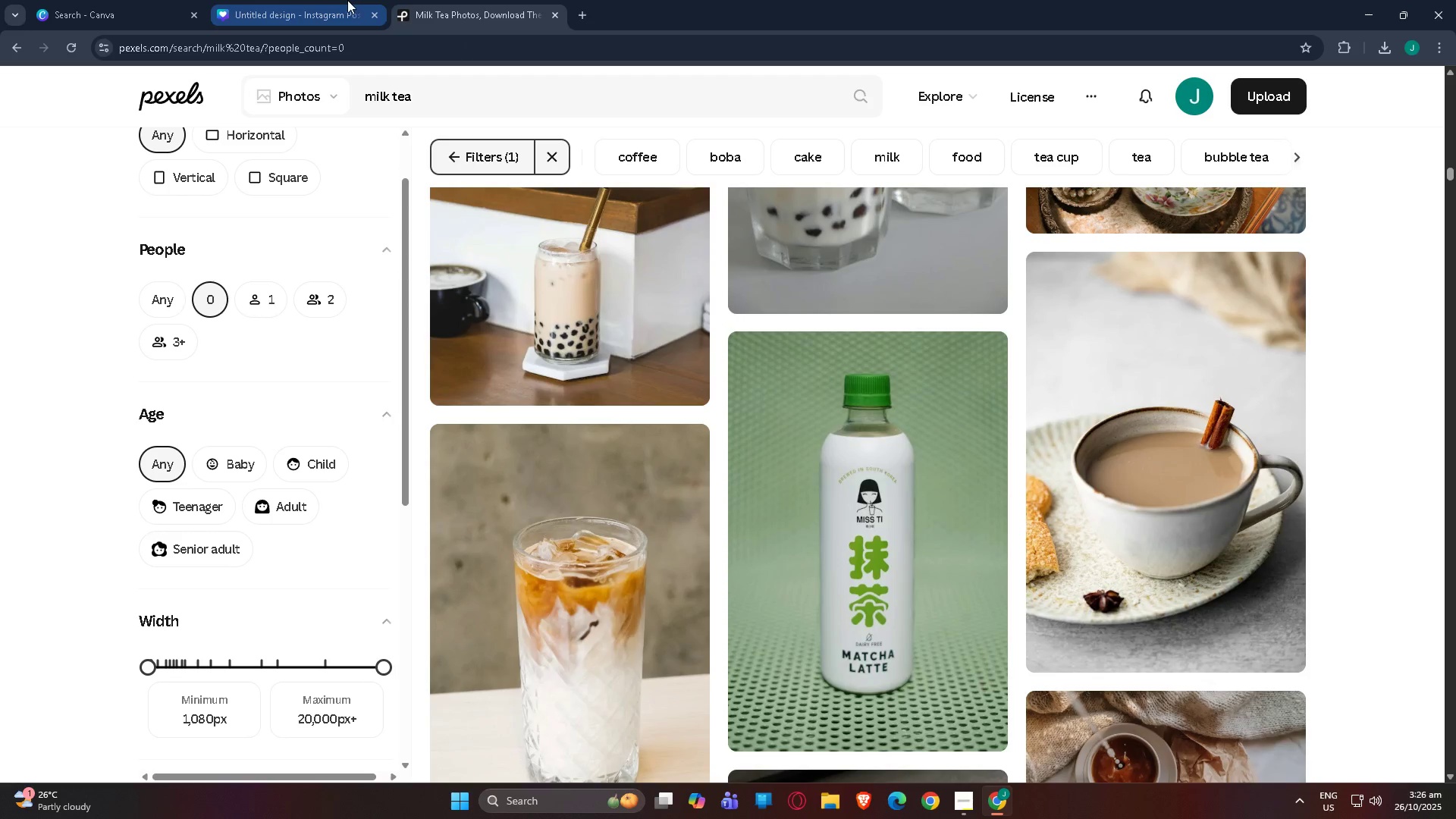 
left_click([337, 0])
 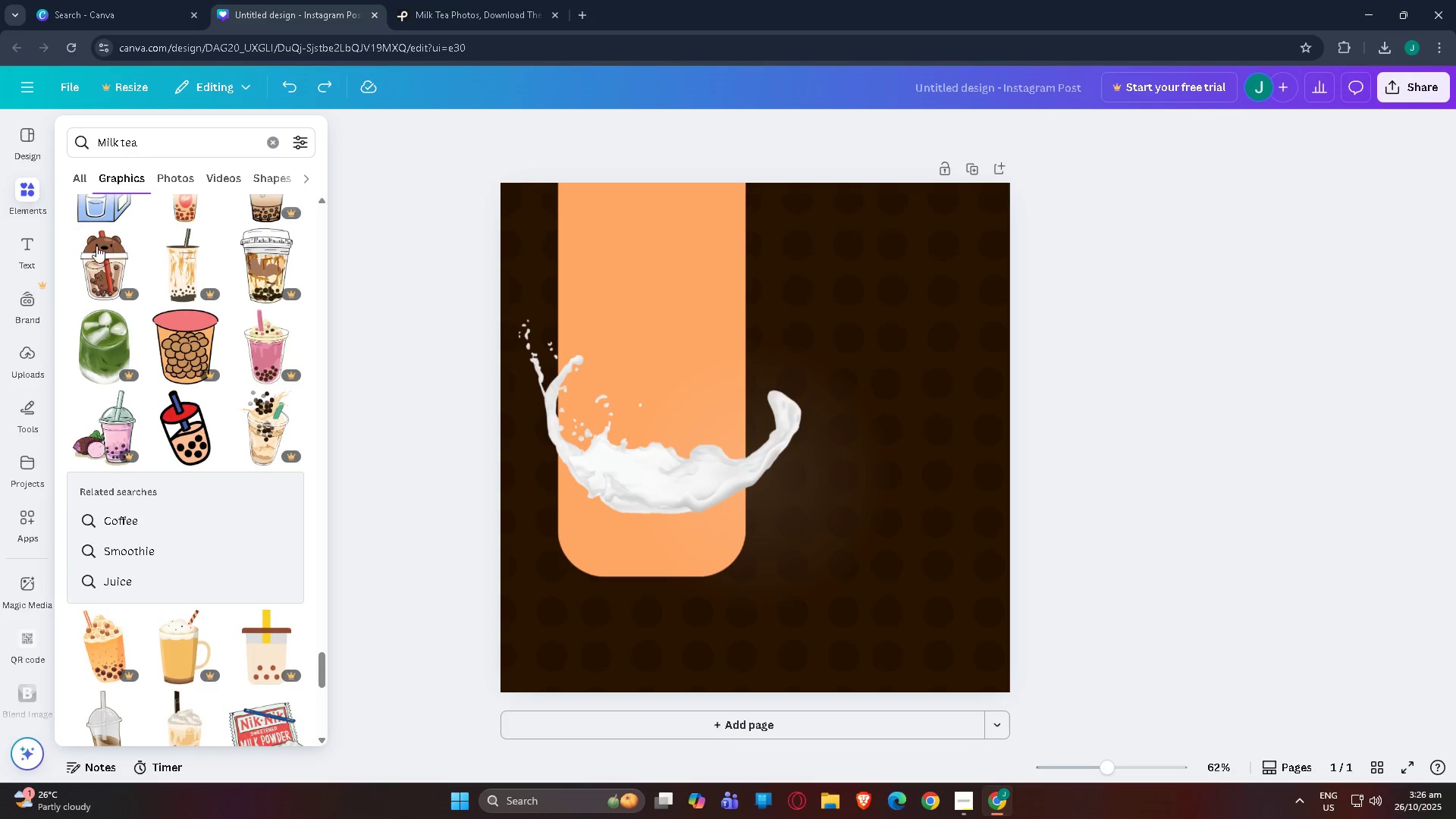 
left_click([173, 184])
 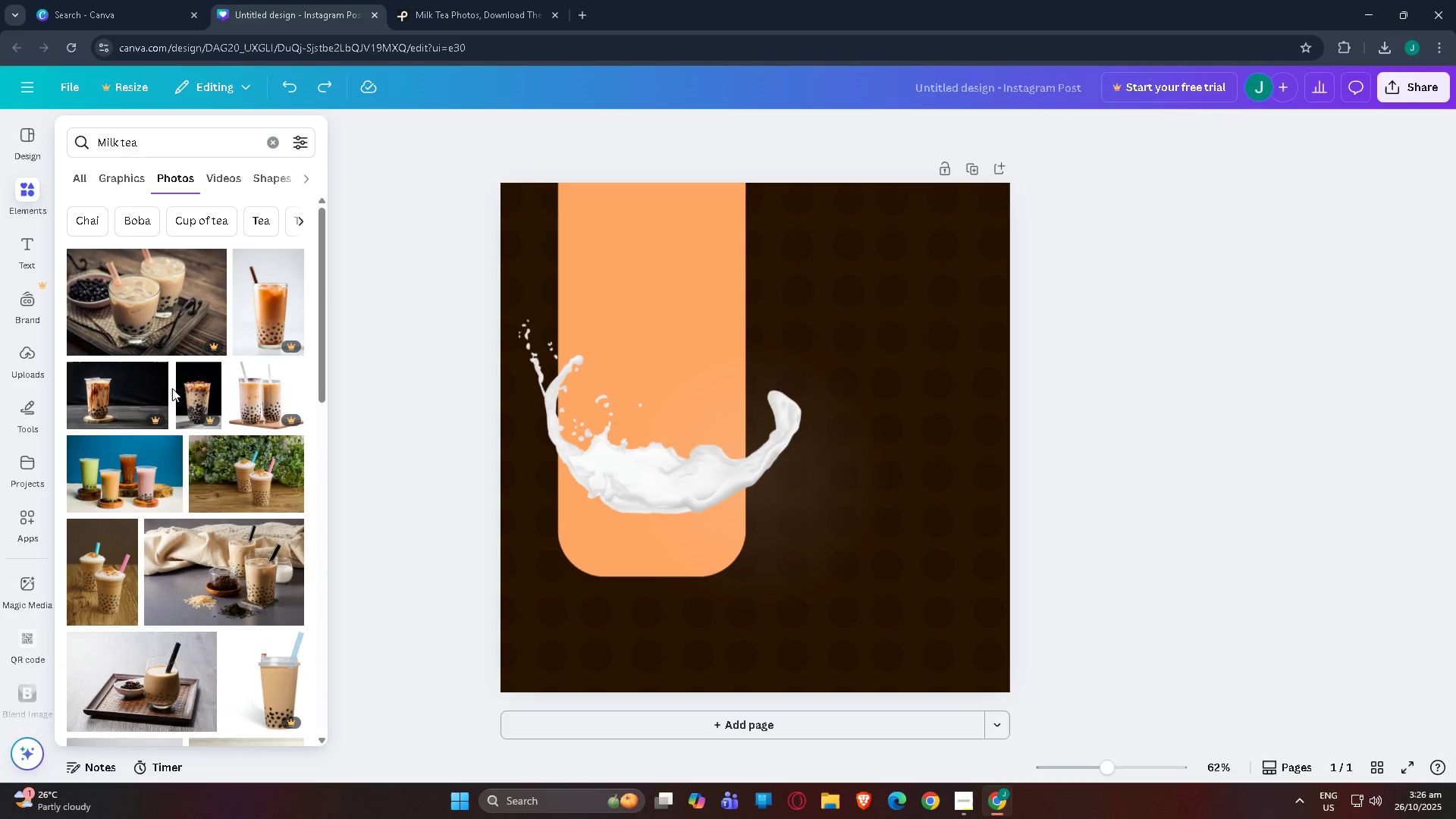 
scroll: coordinate [133, 380], scroll_direction: down, amount: 8.0
 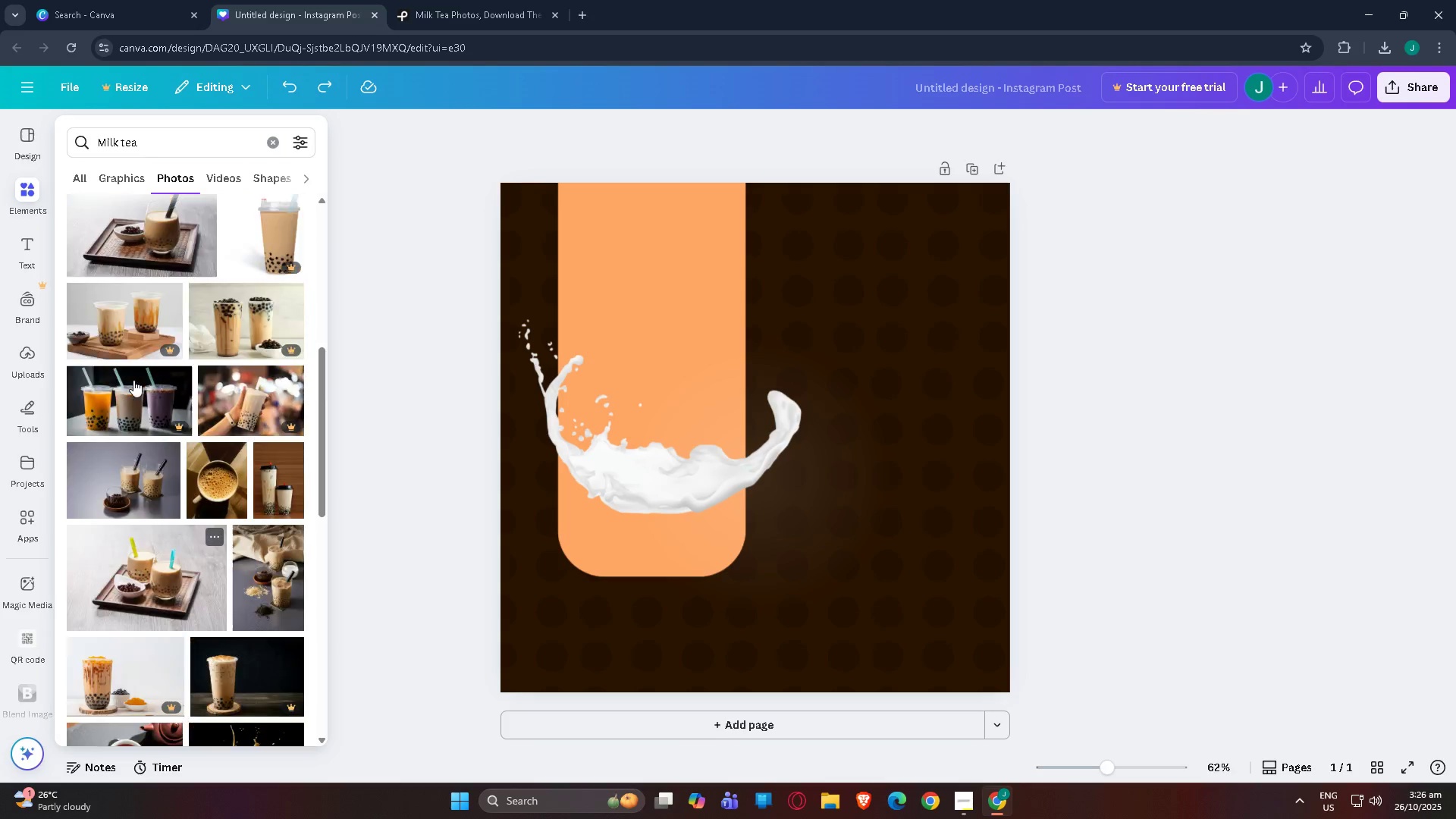 
scroll: coordinate [133, 380], scroll_direction: up, amount: 3.0
 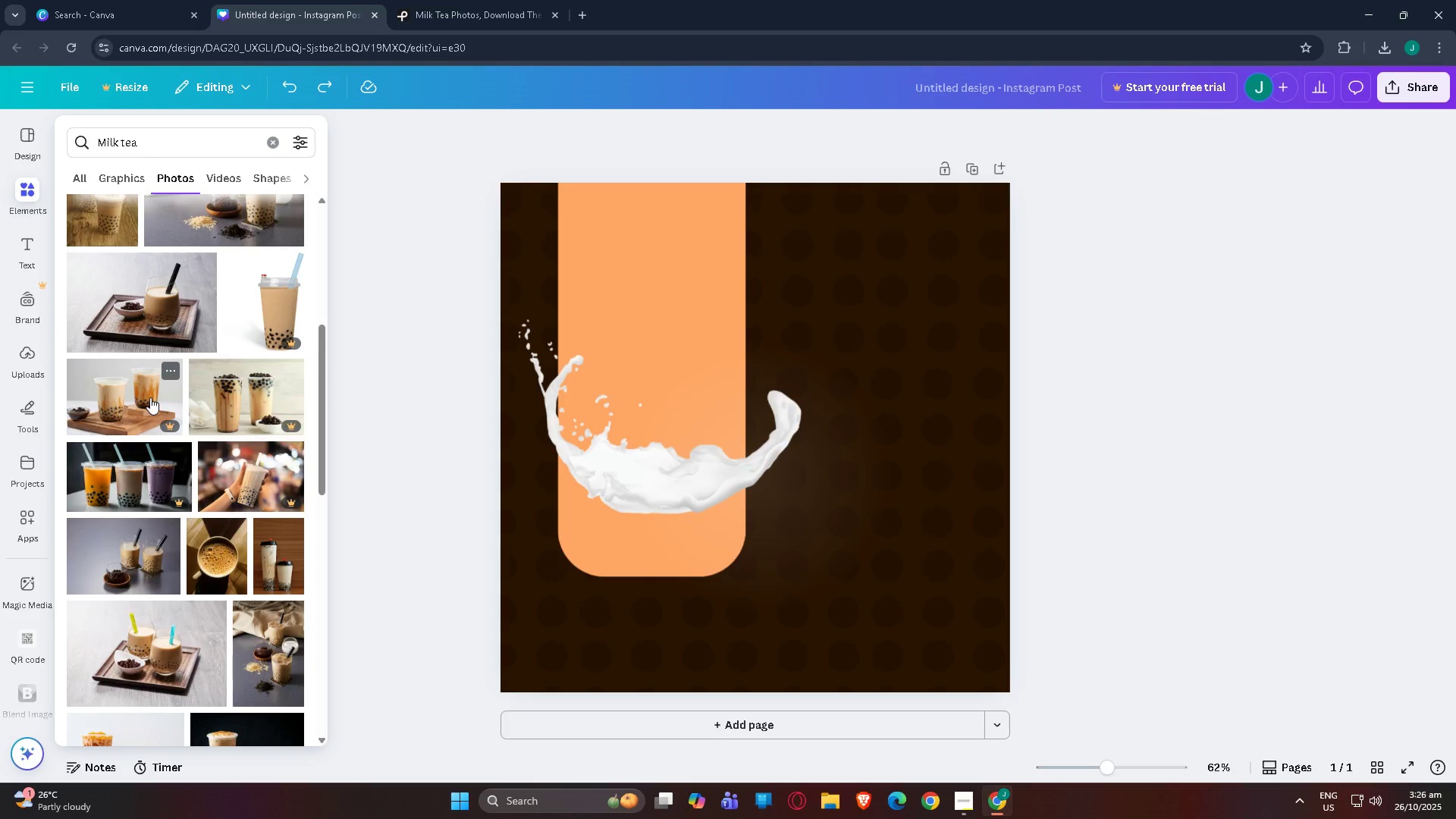 
scroll: coordinate [152, 410], scroll_direction: down, amount: 12.0
 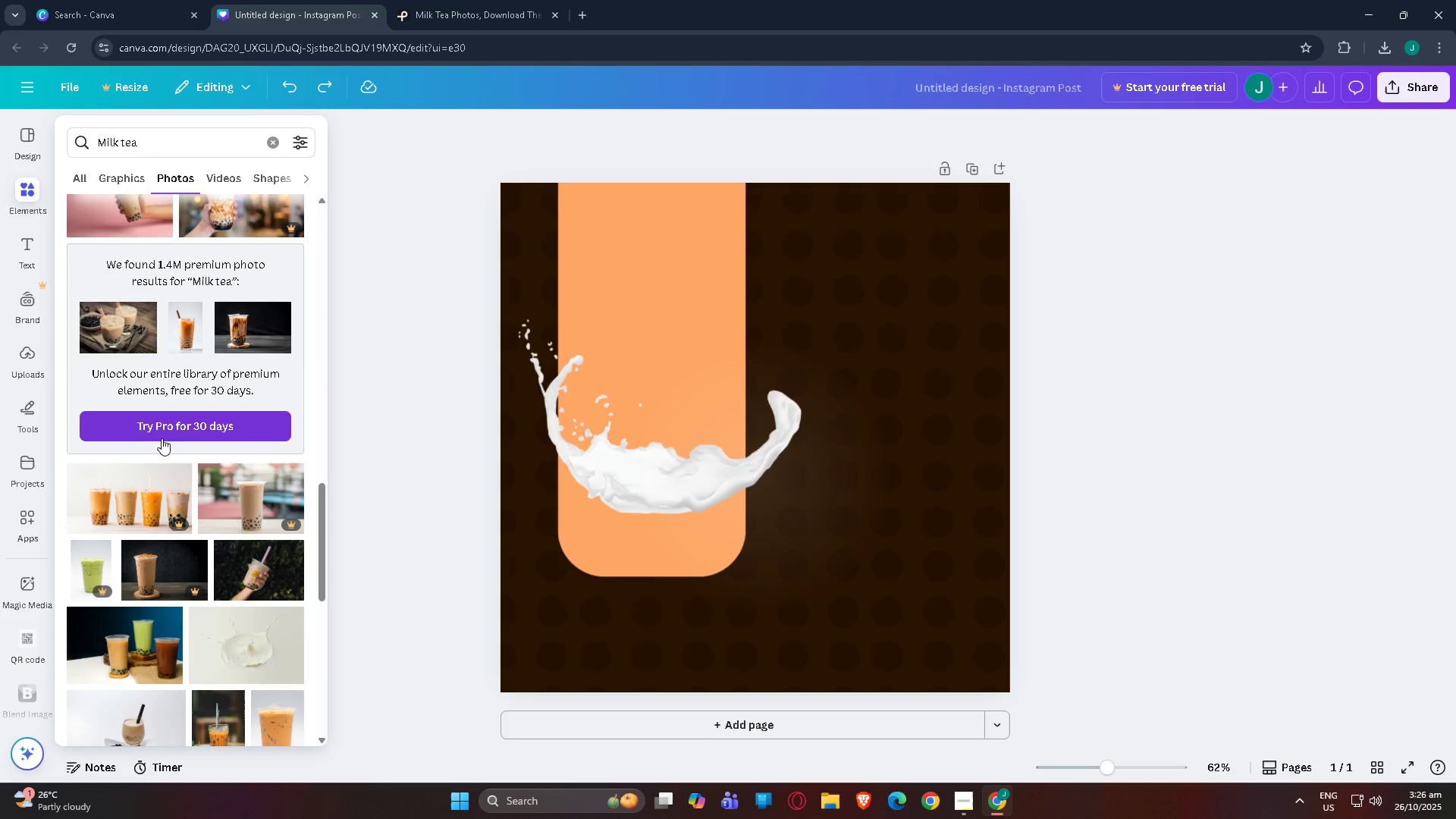 
scroll: coordinate [177, 386], scroll_direction: down, amount: 10.0
 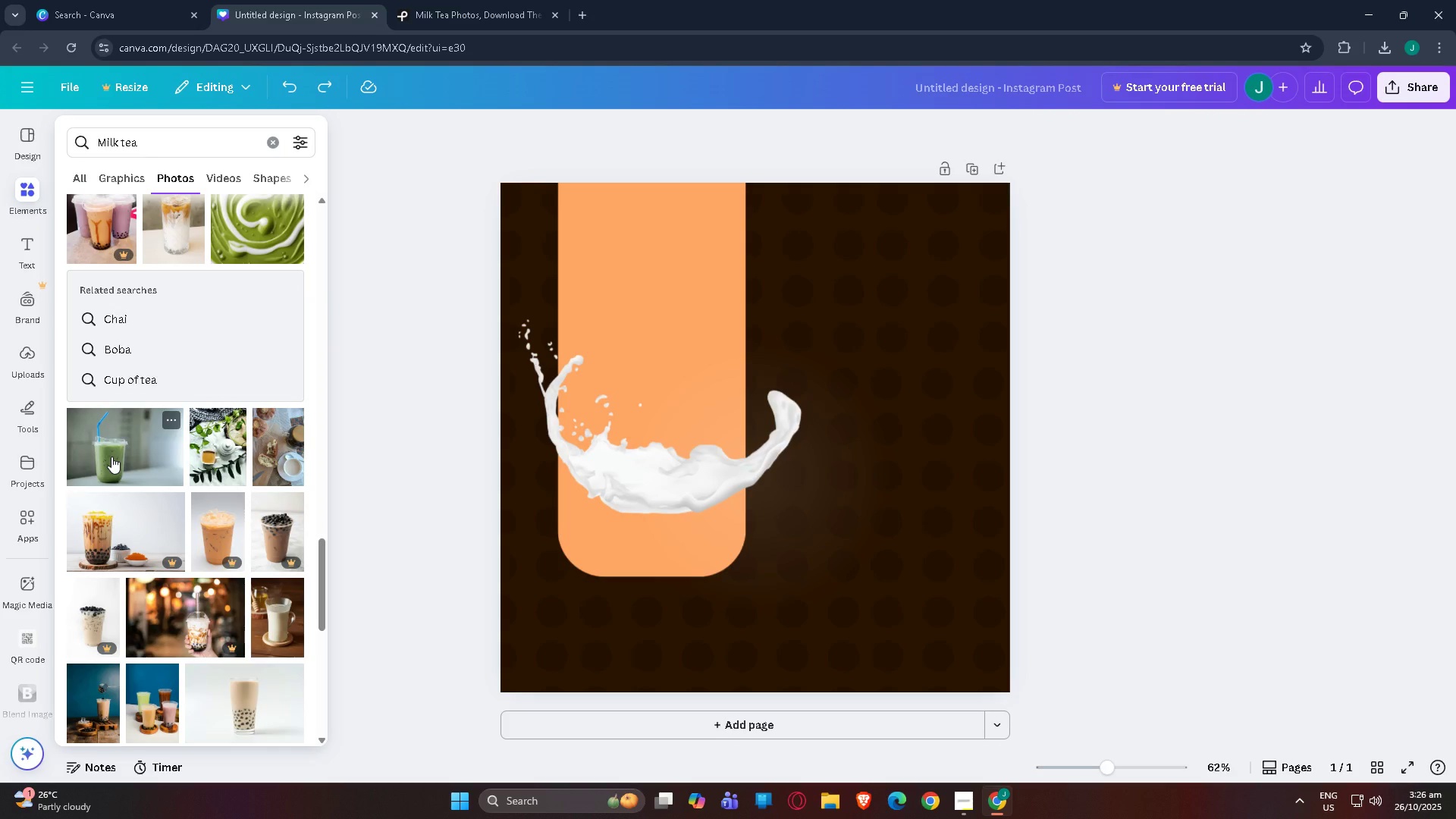 
left_click([111, 457])
 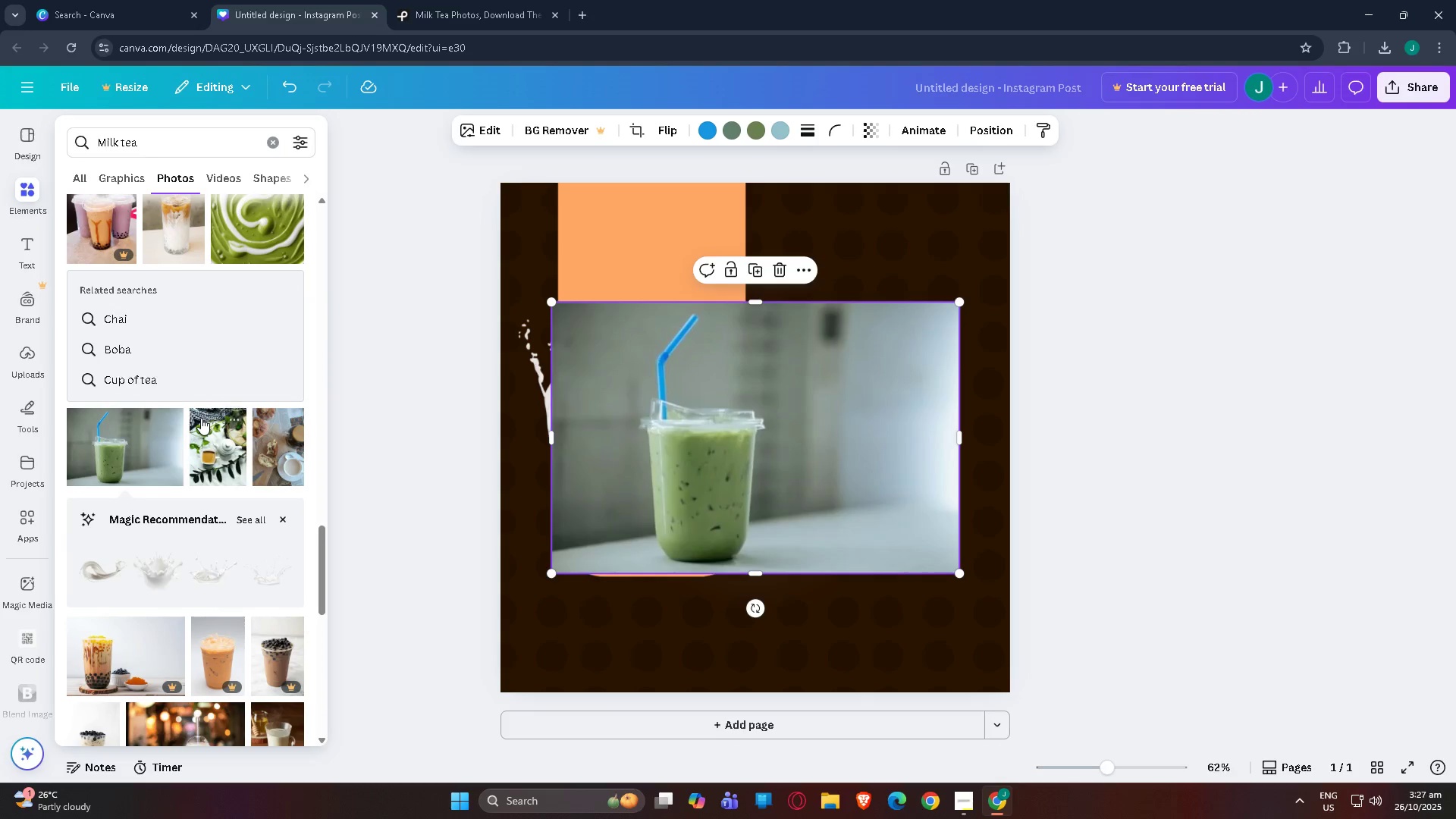 
key(Control+Z)
 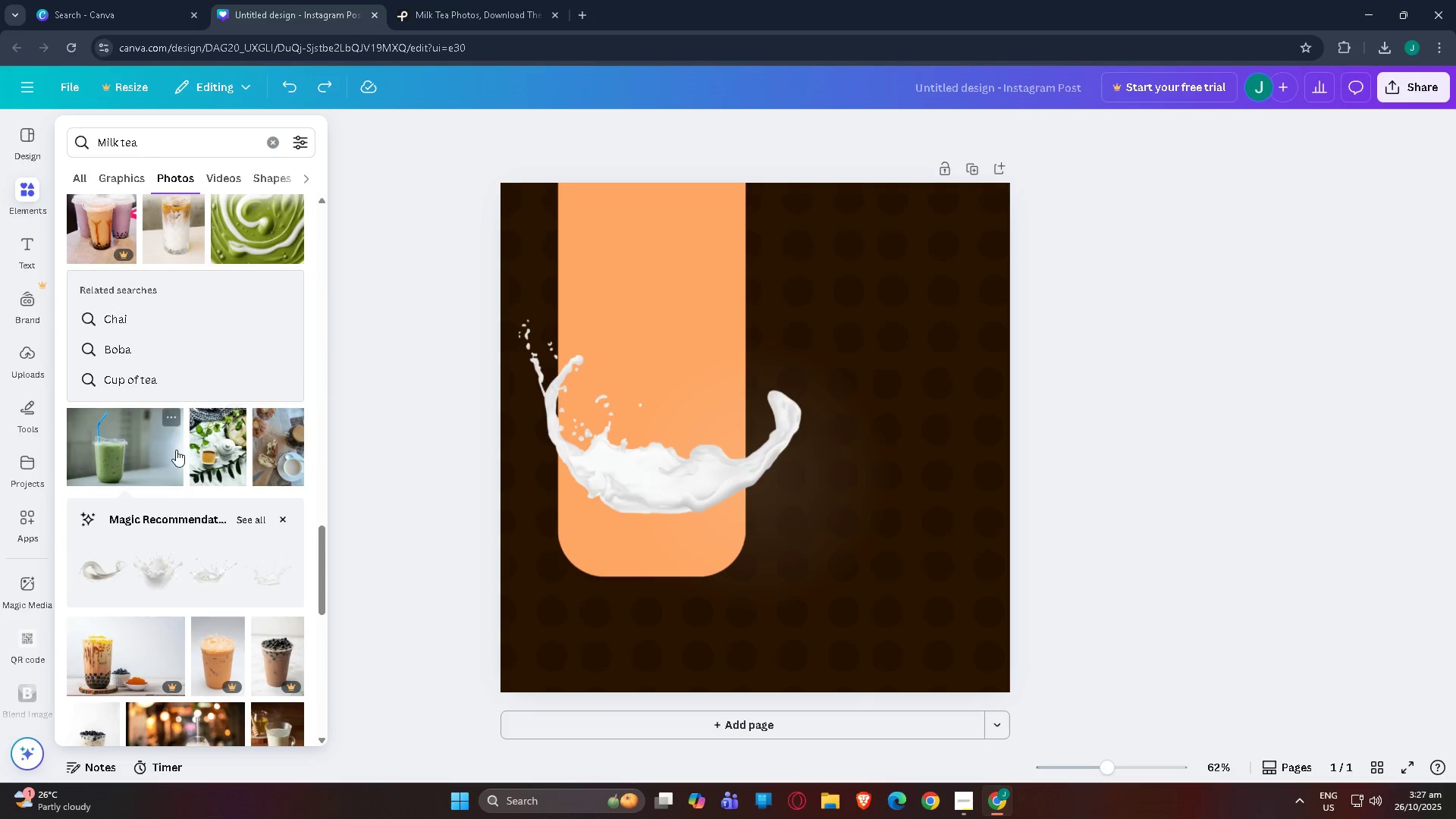 
scroll: coordinate [174, 457], scroll_direction: down, amount: 7.0
 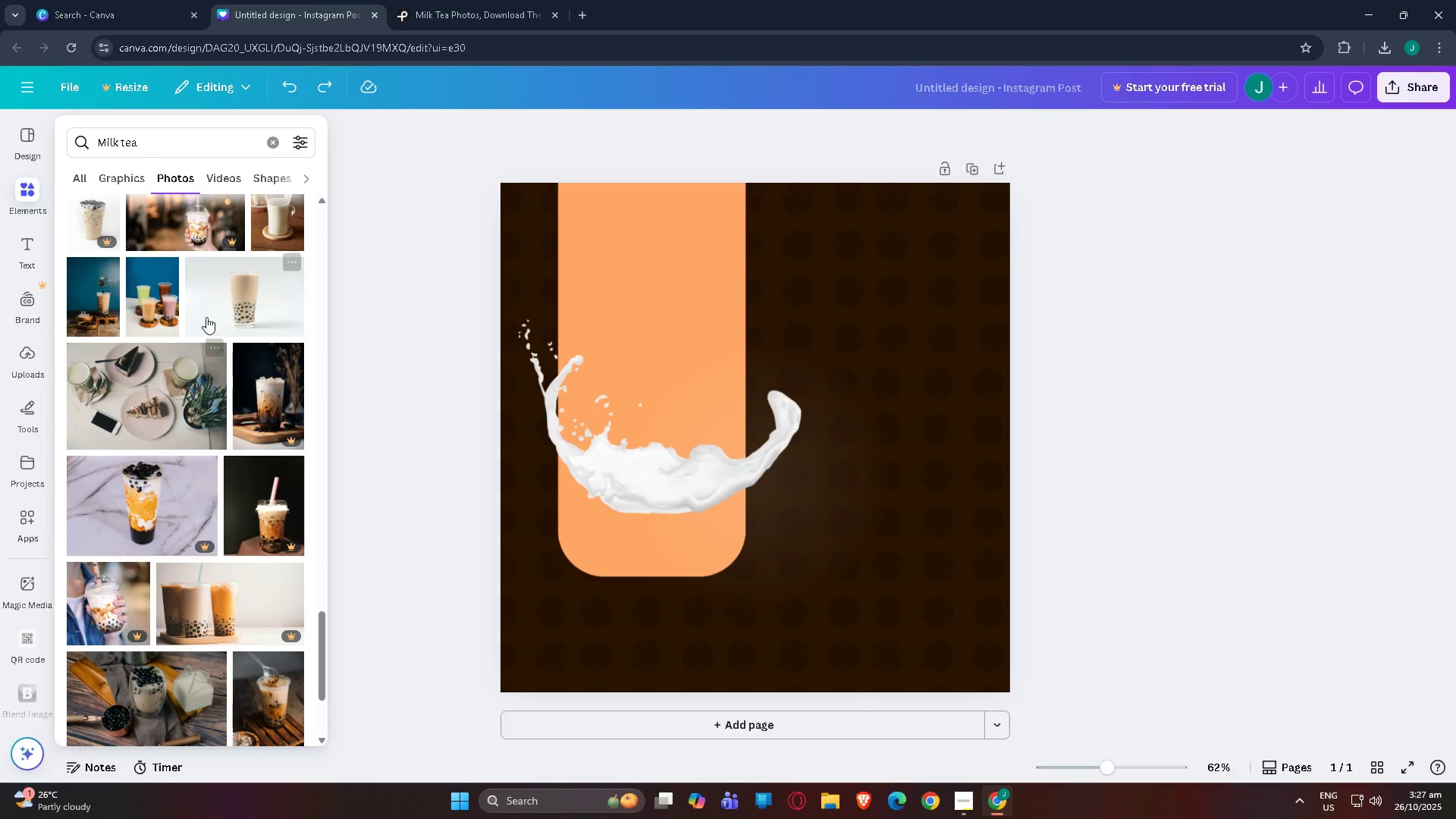 
left_click([221, 302])
 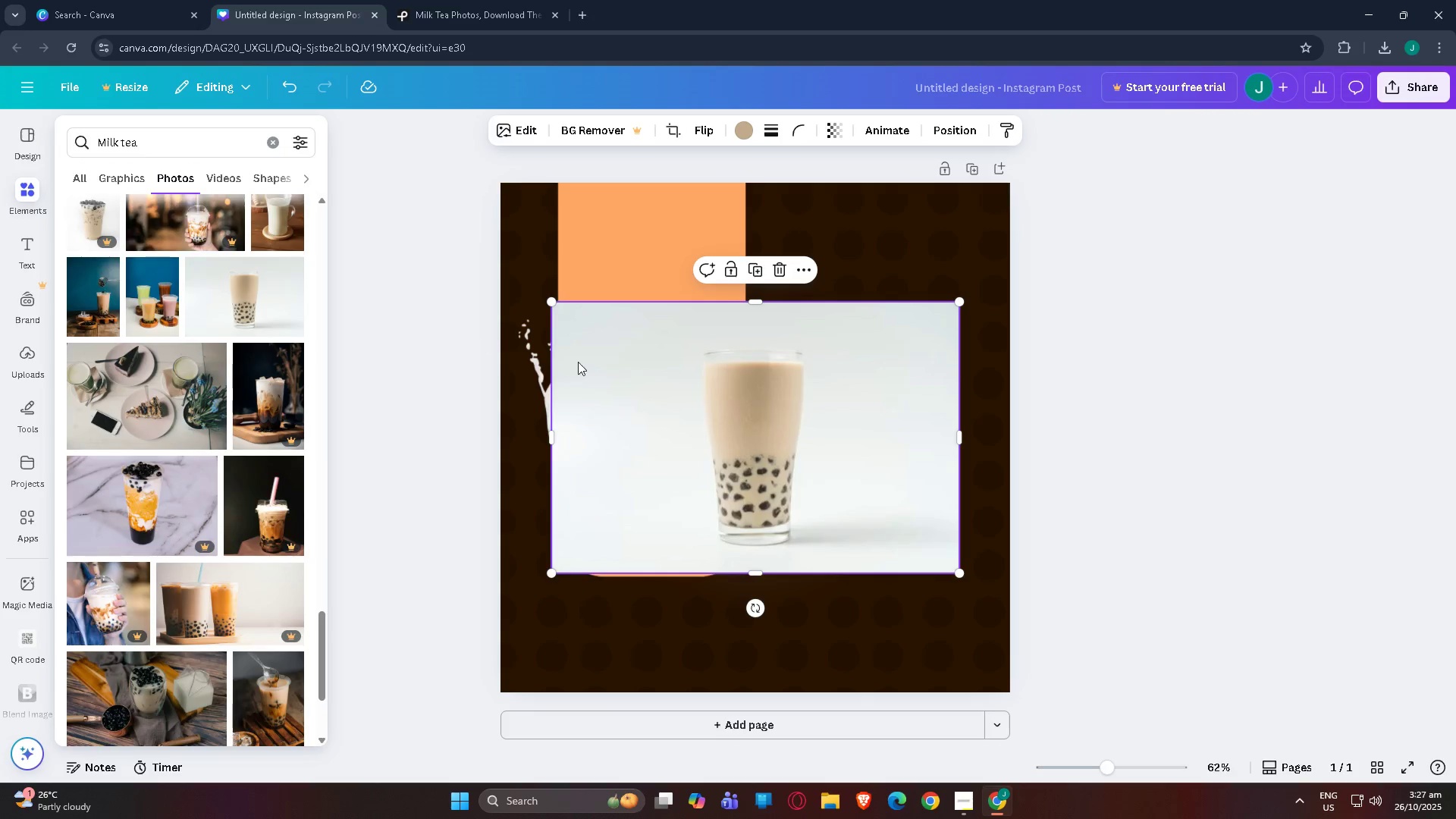 
key(Control+Z)
 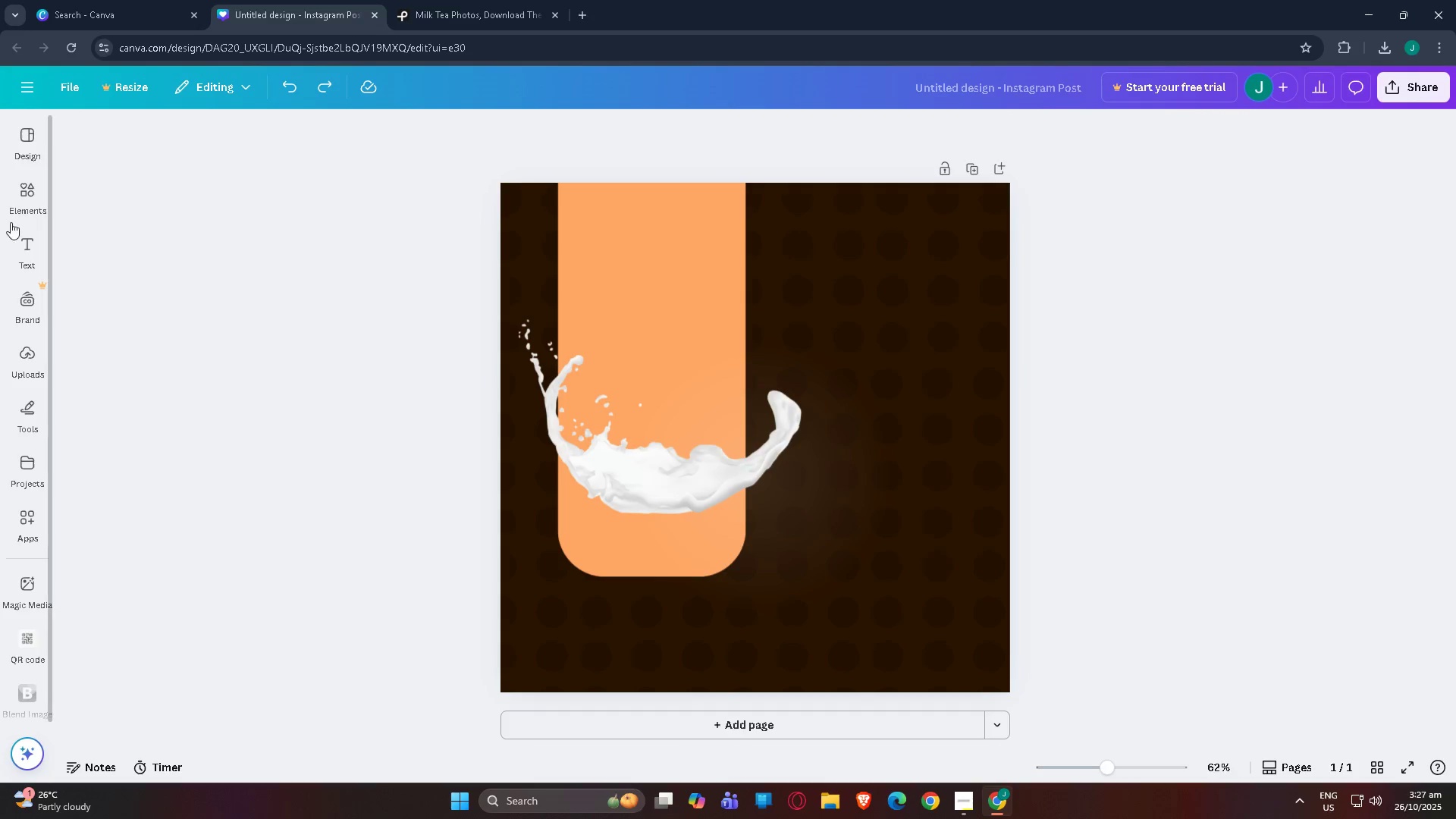 
left_click([22, 202])
 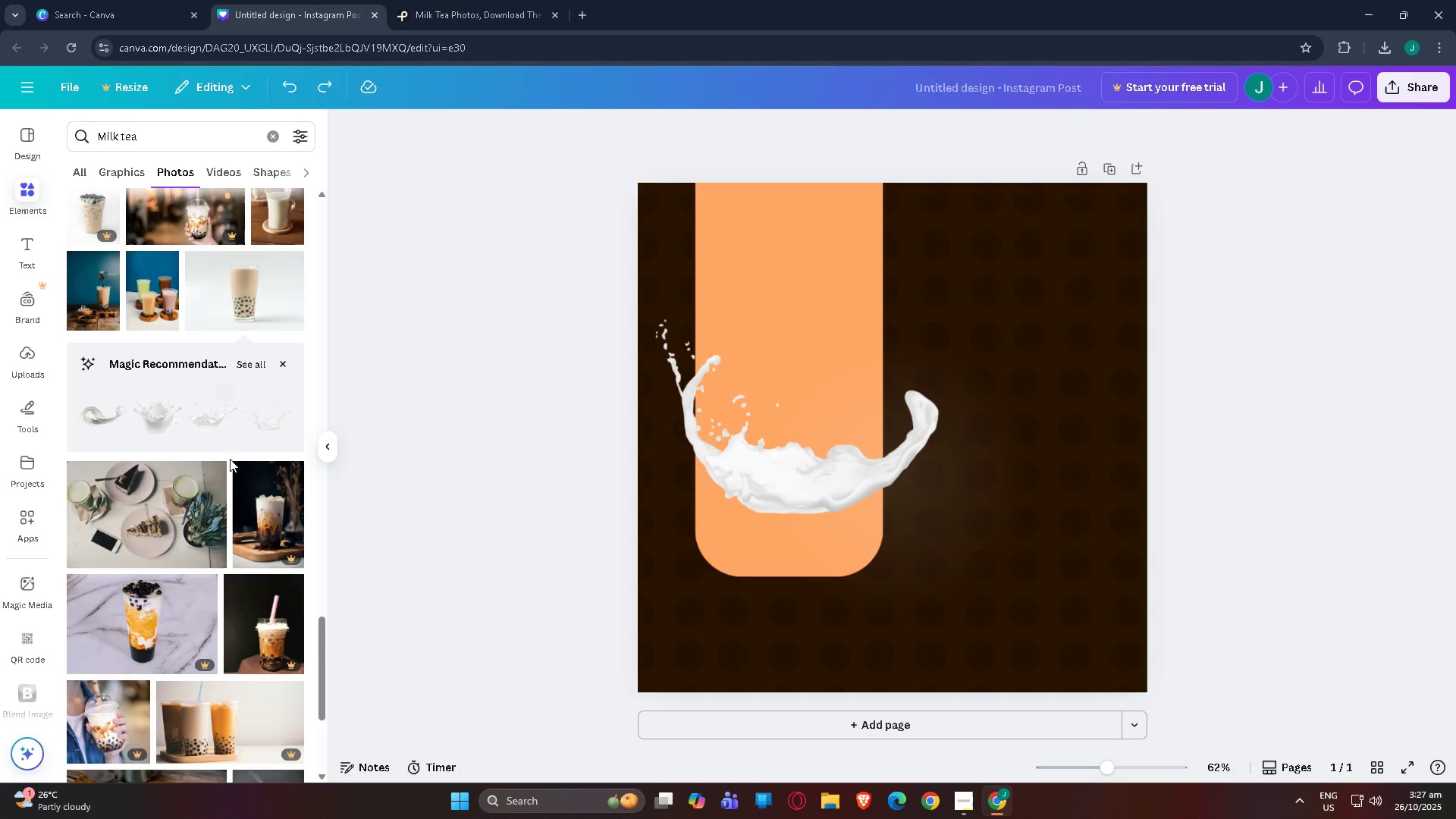 
scroll: coordinate [232, 485], scroll_direction: down, amount: 8.0
 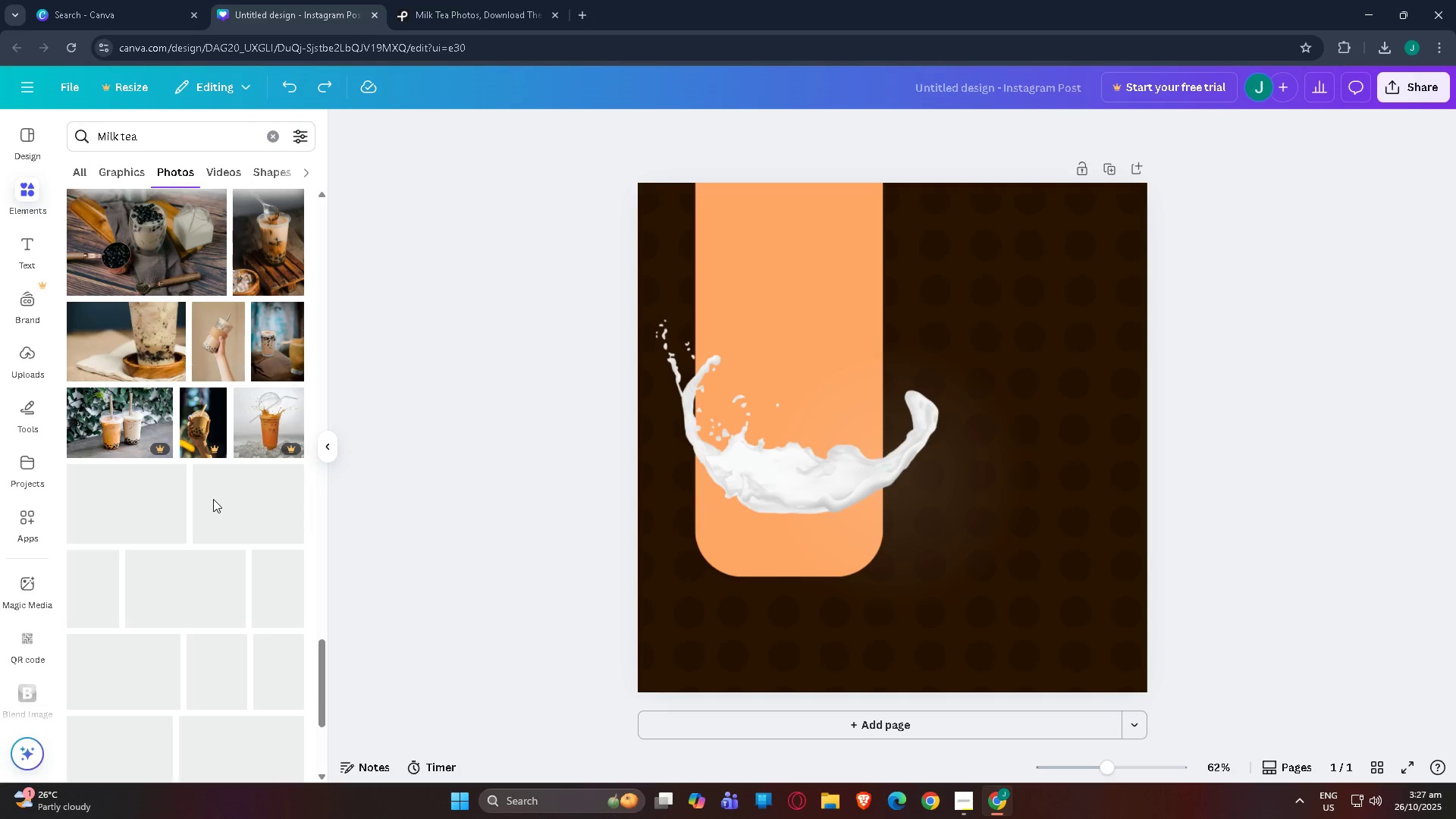 
scroll: coordinate [180, 417], scroll_direction: up, amount: 1.0
 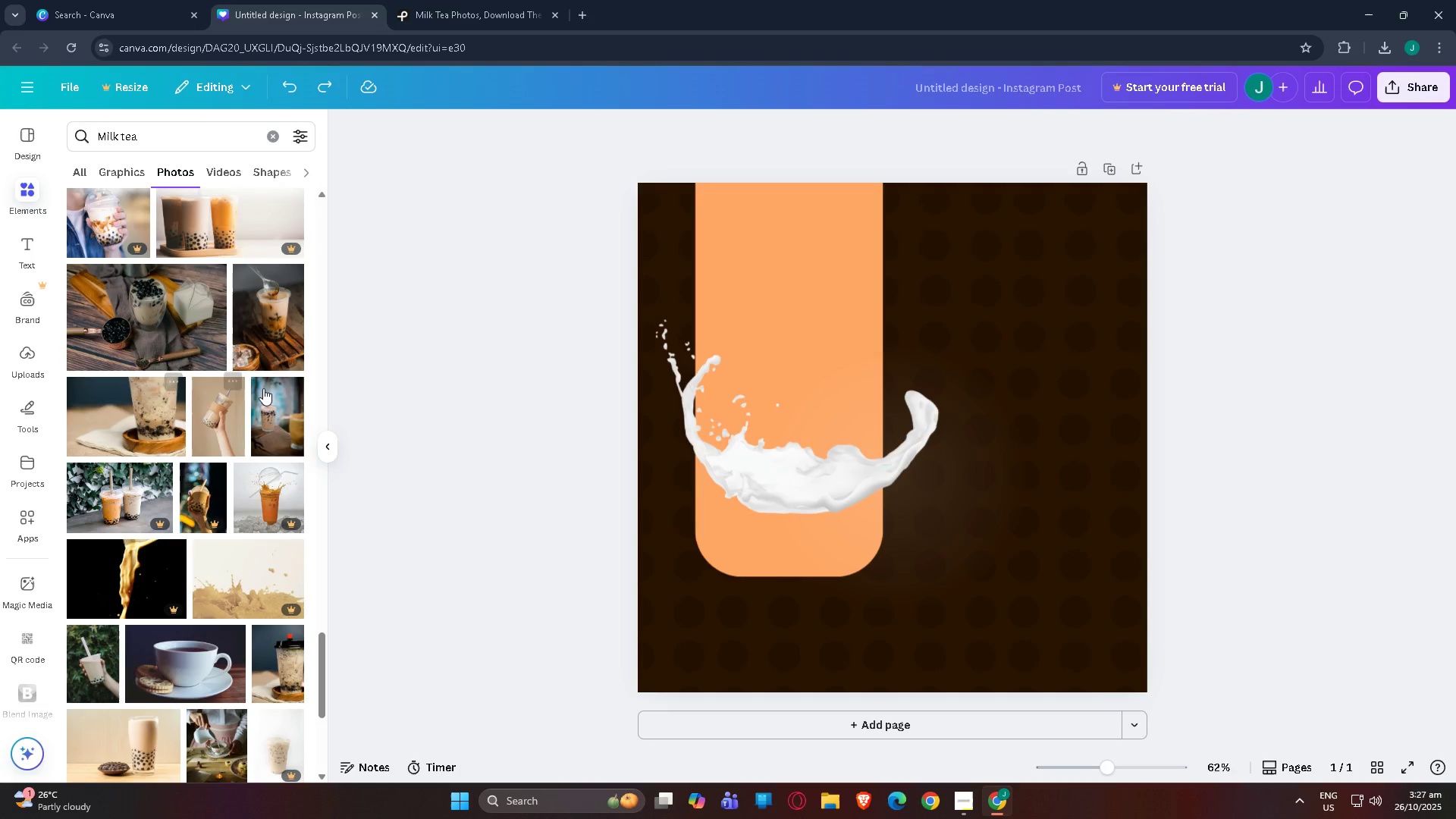 
scroll: coordinate [268, 380], scroll_direction: down, amount: 3.0
 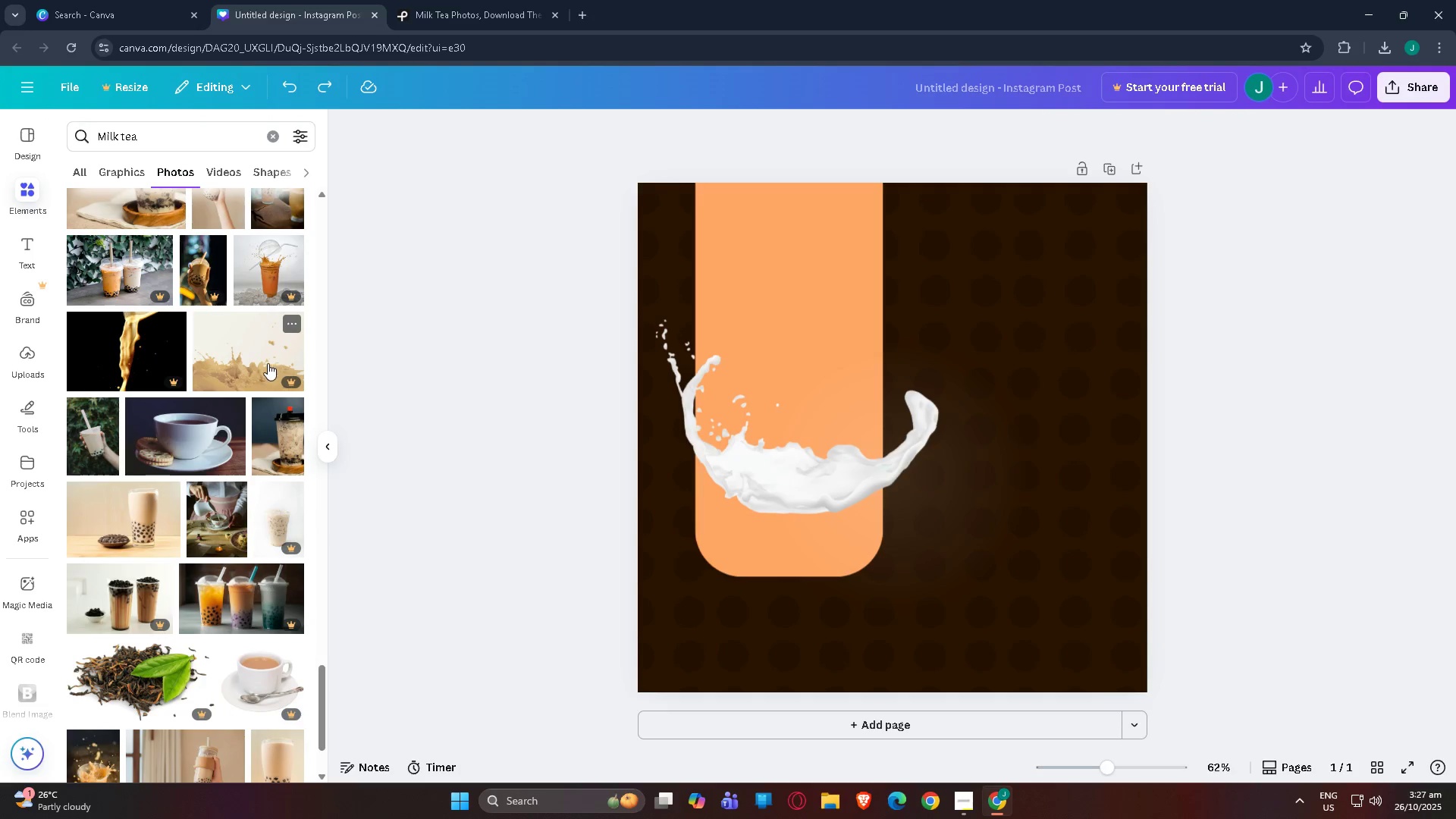 
scroll: coordinate [268, 363], scroll_direction: up, amount: 1.0
 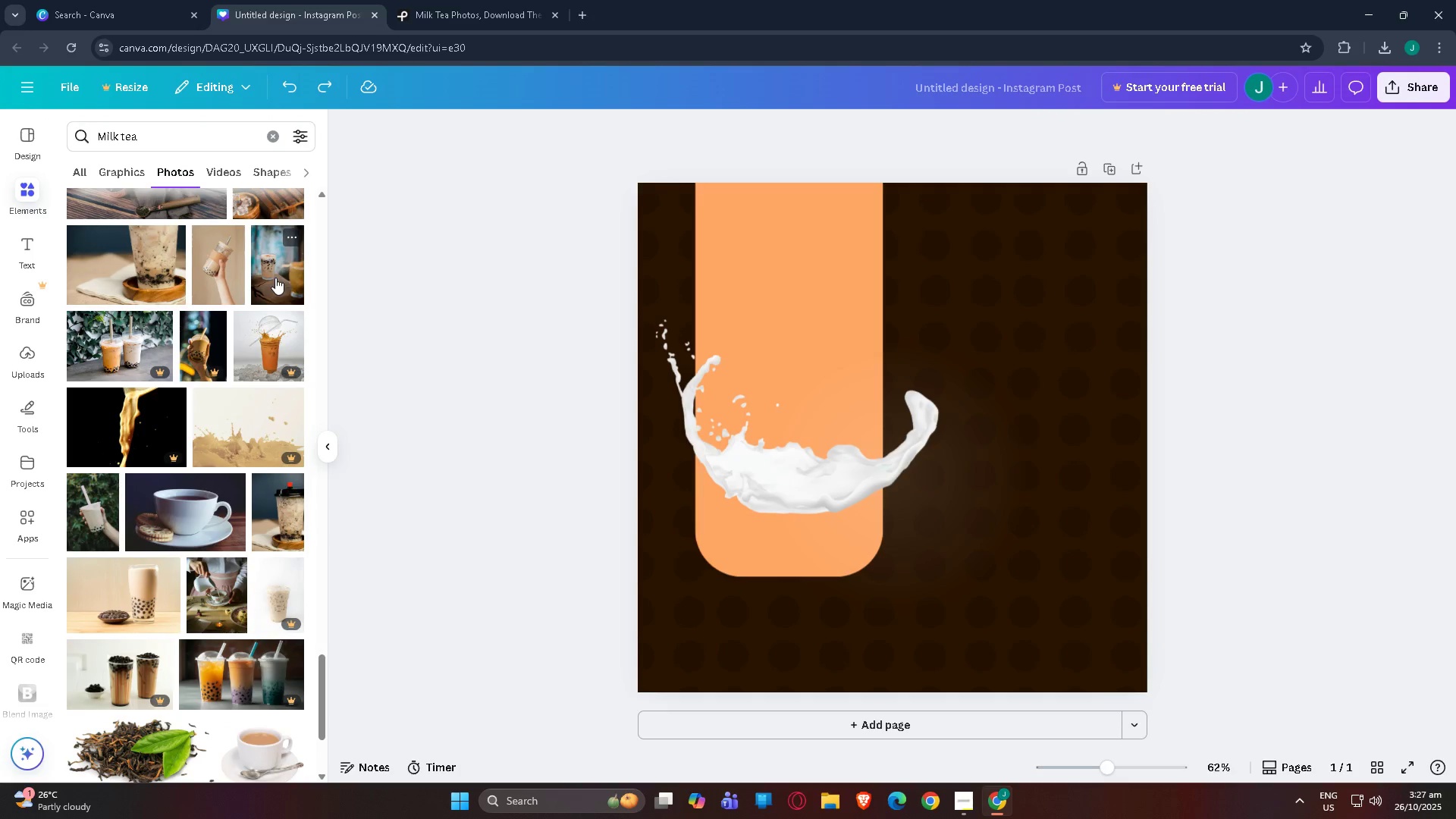 
scroll: coordinate [256, 349], scroll_direction: down, amount: 3.0
 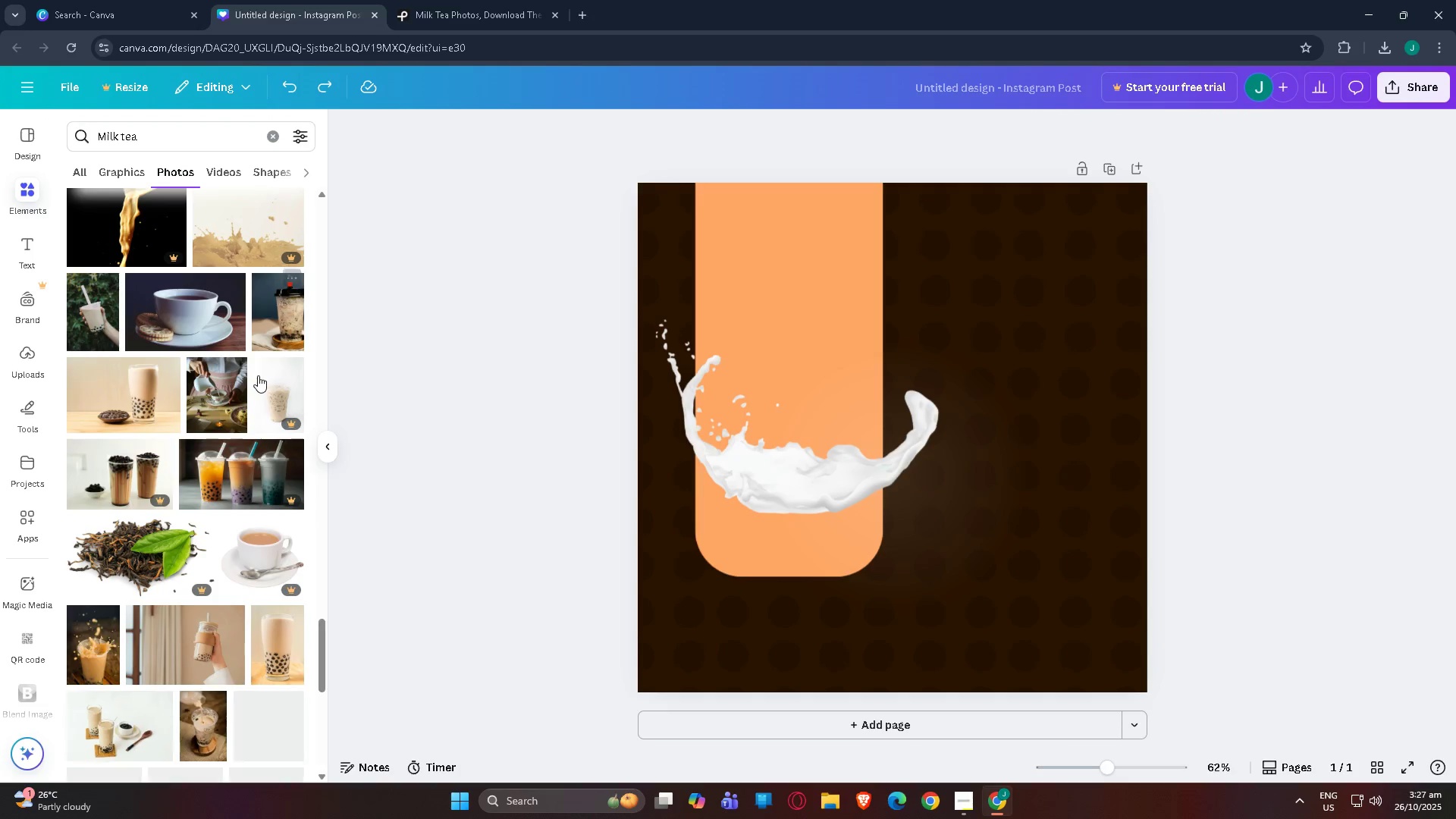 
mouse_move([268, 390])
 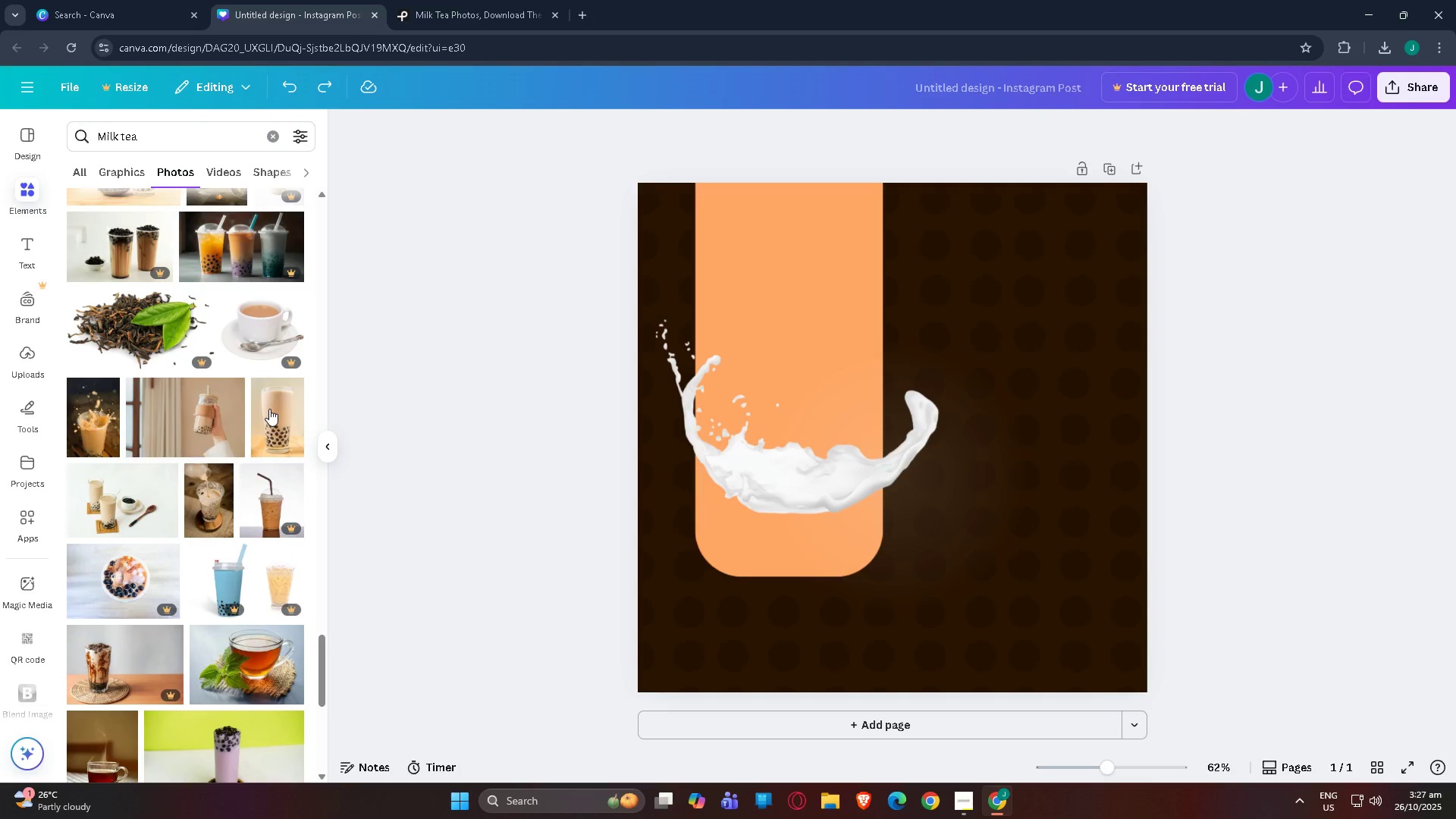 
scroll: coordinate [162, 399], scroll_direction: down, amount: 29.0
 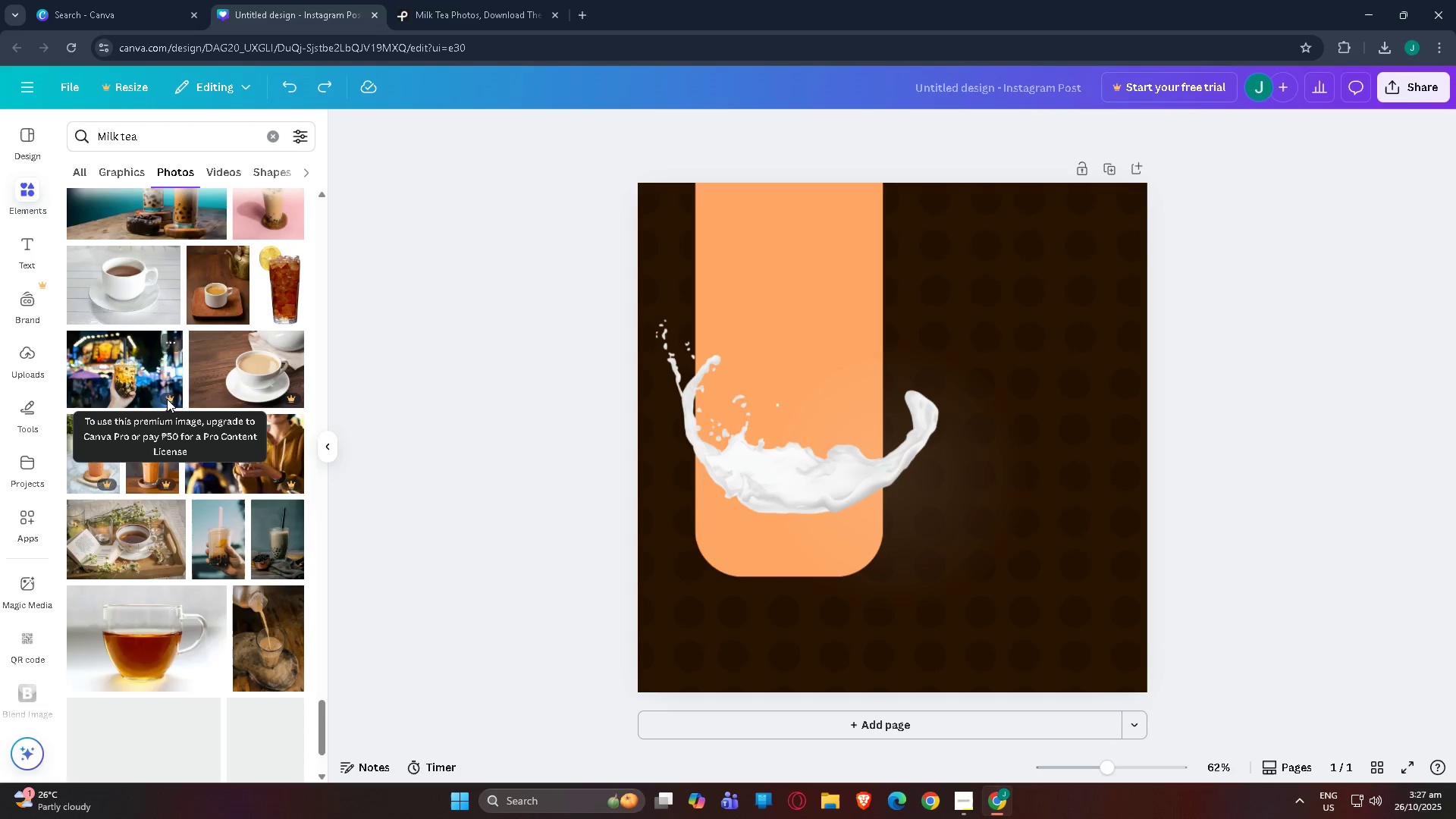 
scroll: coordinate [174, 485], scroll_direction: down, amount: 33.0
 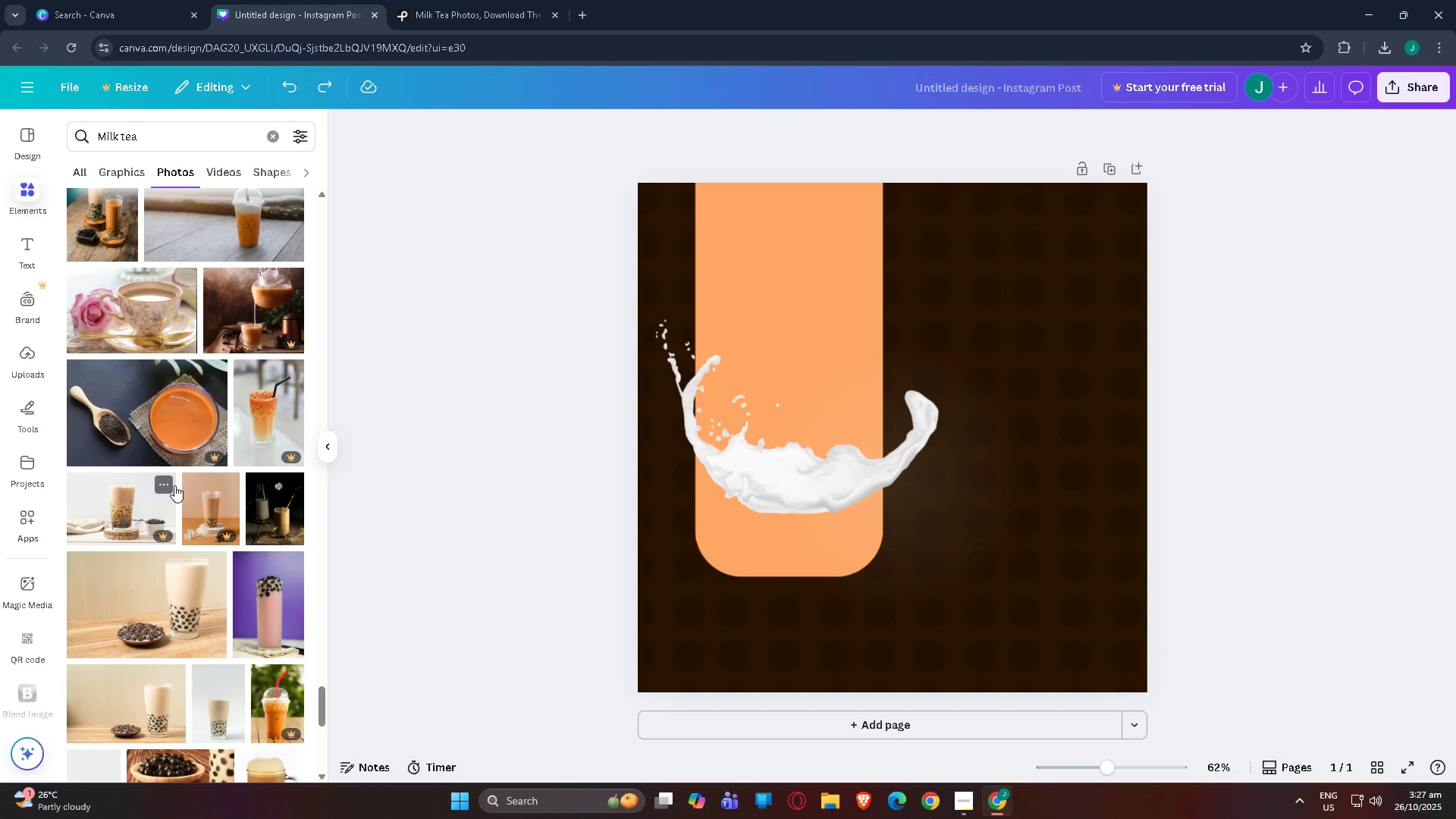 
scroll: coordinate [174, 485], scroll_direction: down, amount: 5.0
 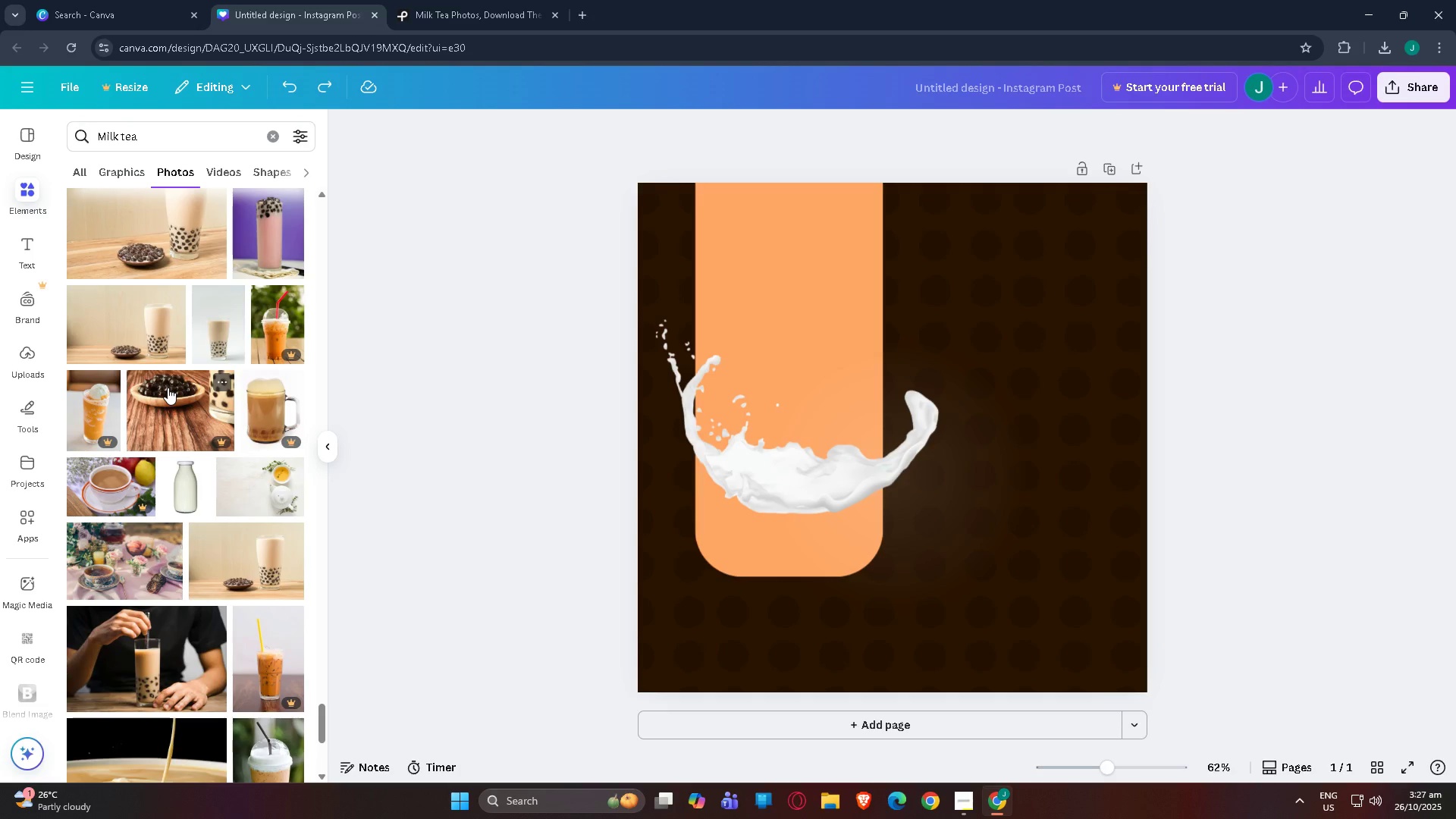 
scroll: coordinate [174, 374], scroll_direction: up, amount: 2.0
 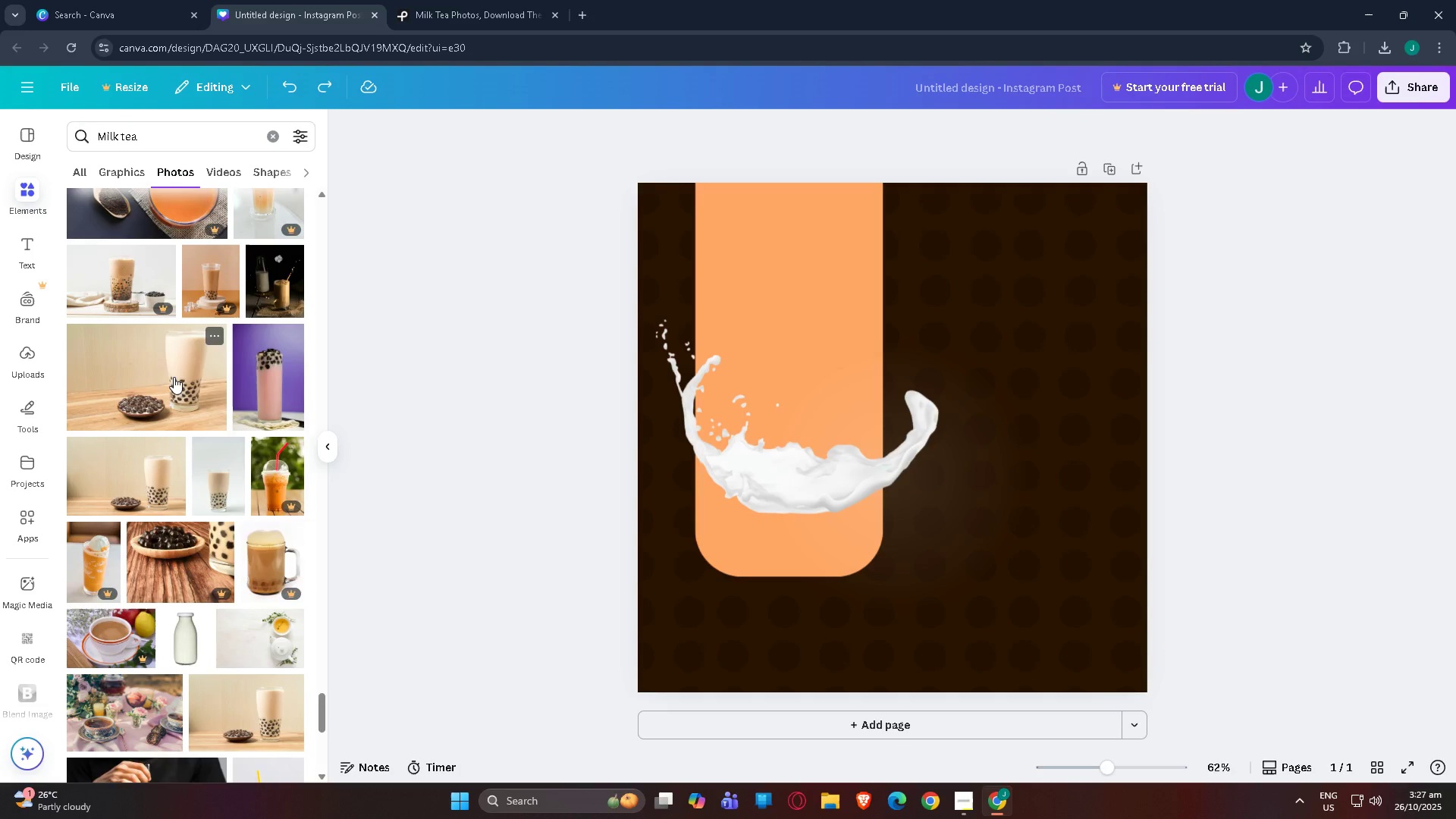 
scroll: coordinate [173, 388], scroll_direction: down, amount: 17.0
 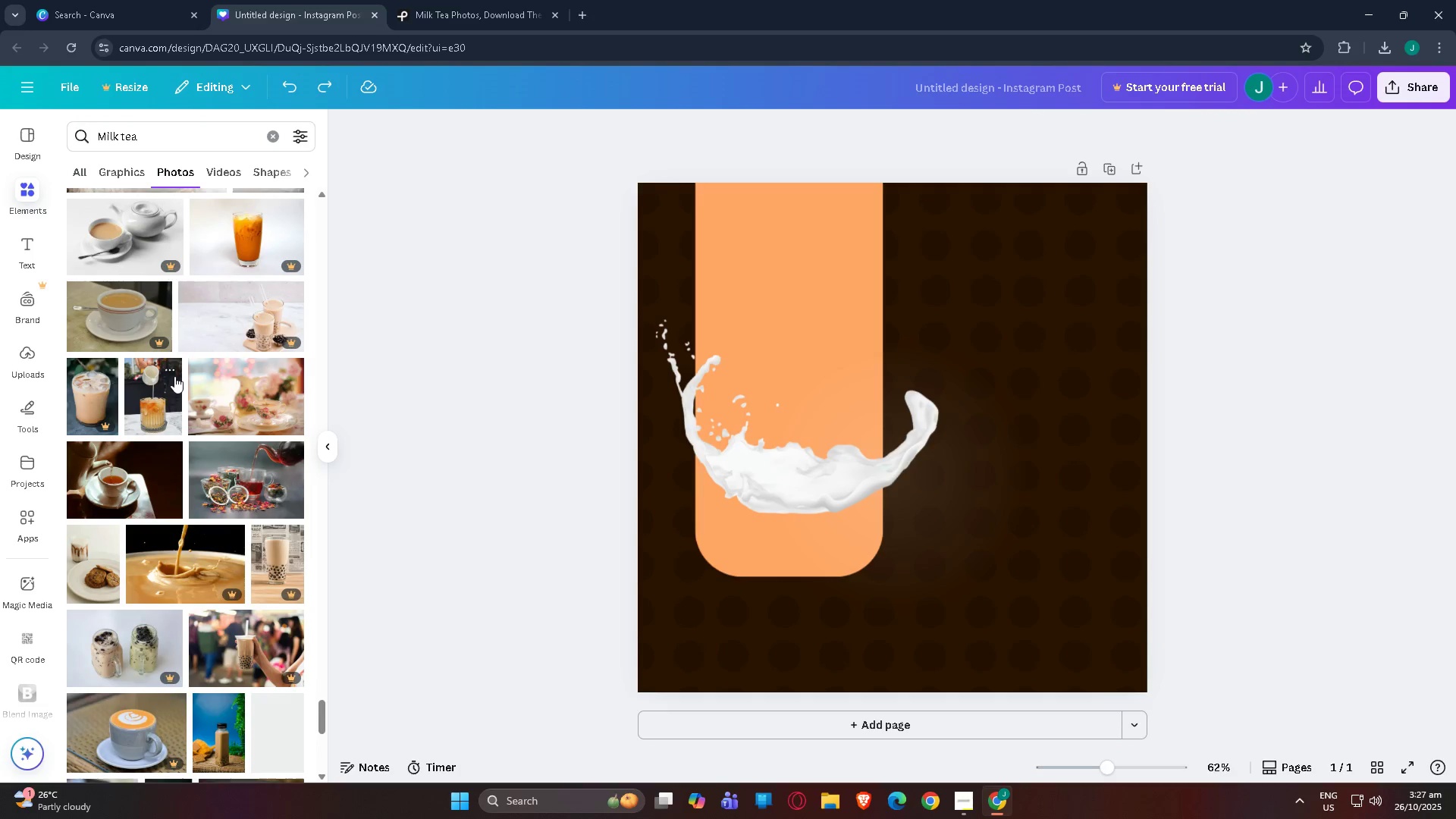 
scroll: coordinate [172, 366], scroll_direction: down, amount: 5.0
 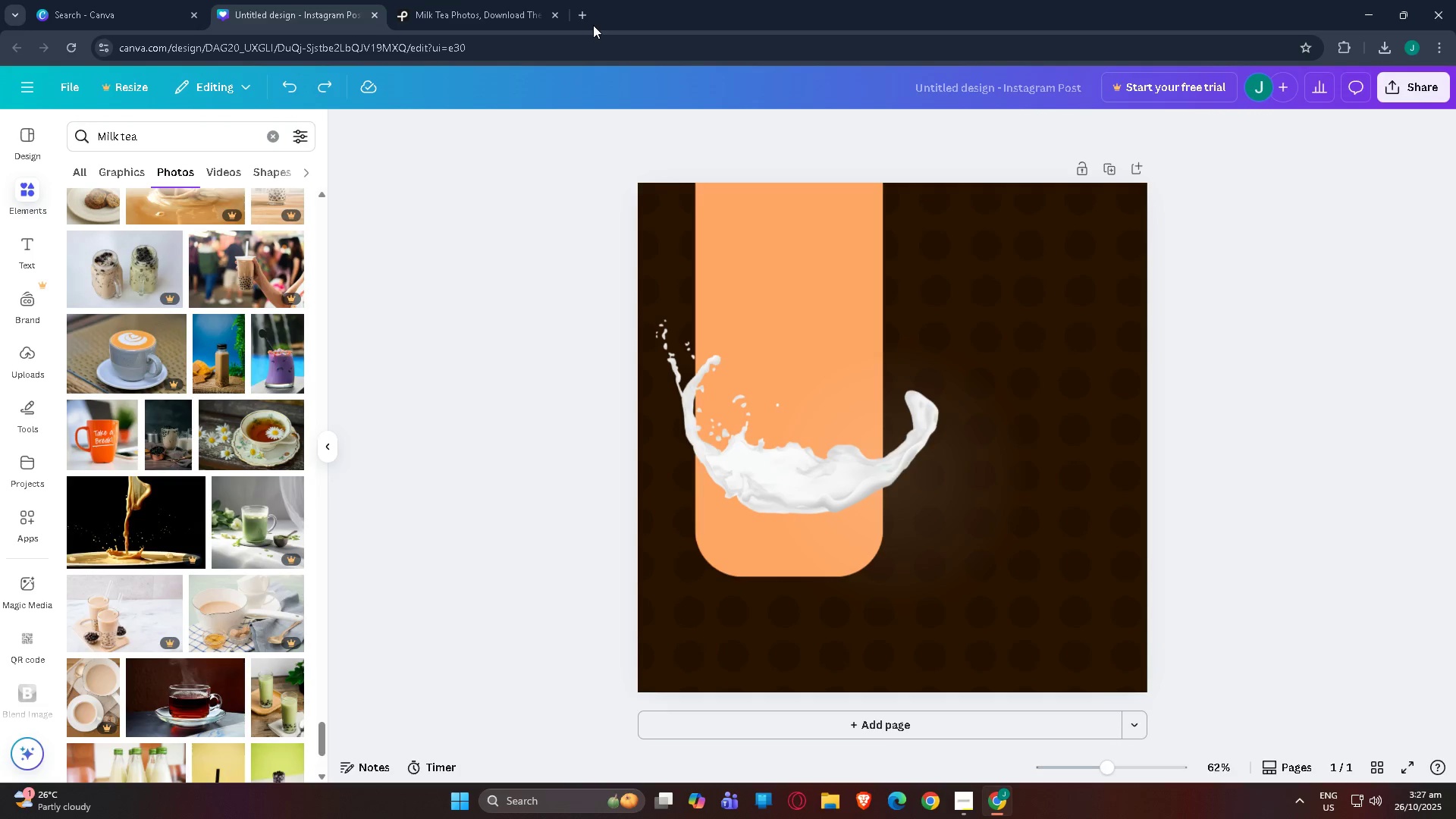 
left_click([574, 4])
 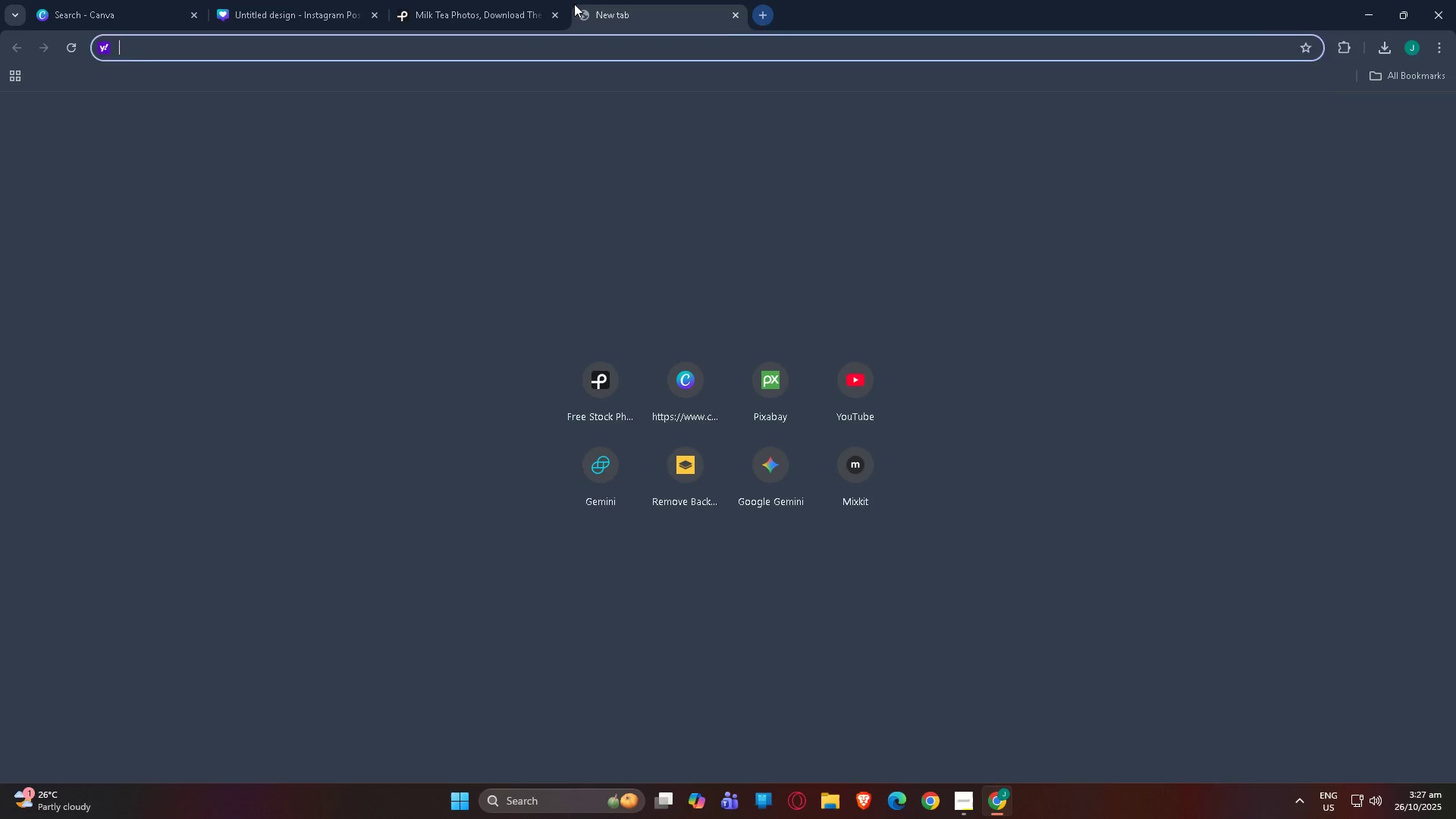 
type(g)
key(Backspace)
key(Backspace)
key(Backspace)
type(gogg)
key(Backspace)
key(Backspace)
type(ogle imag)
 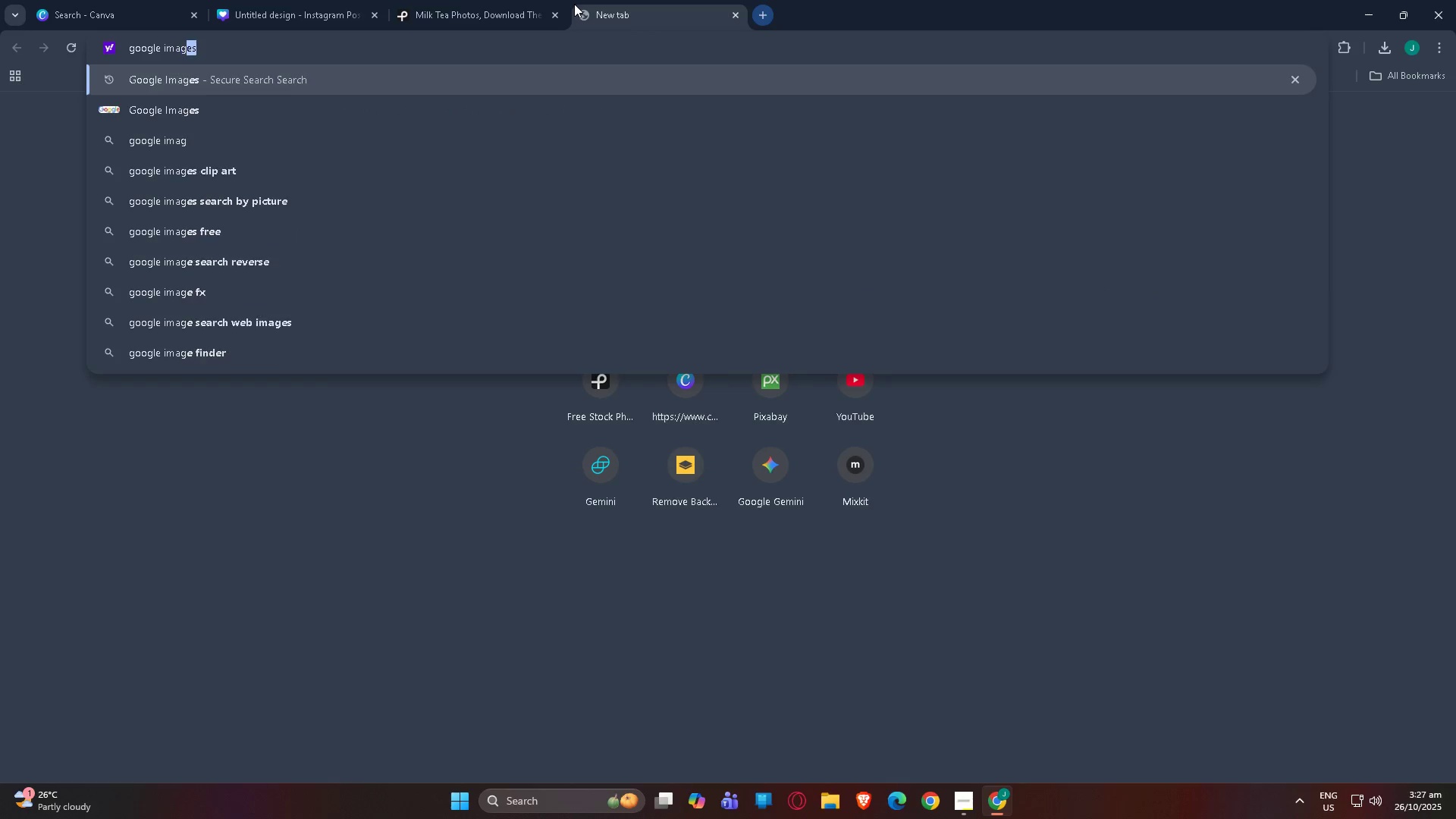 
key(Enter)
 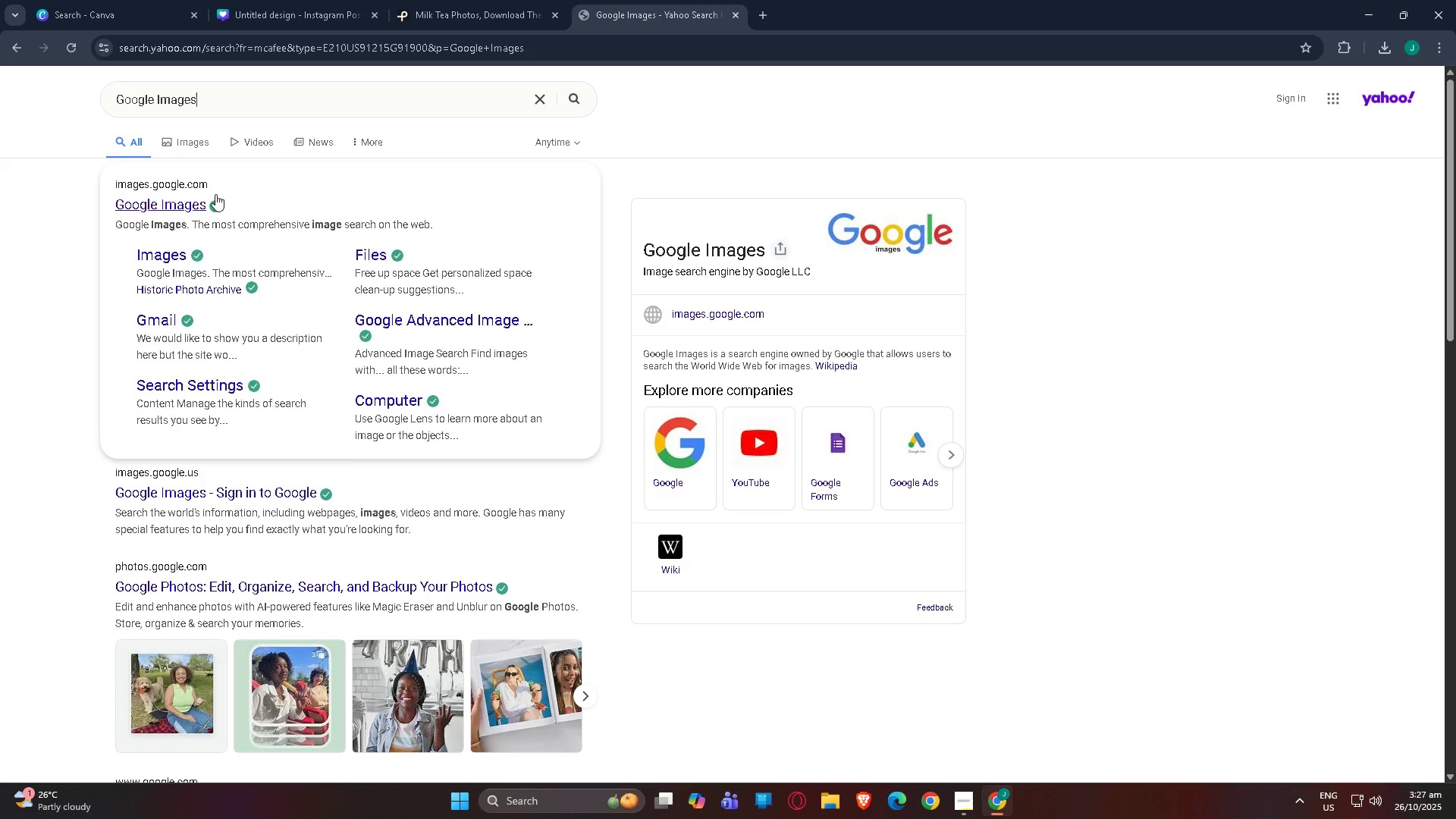 
left_click([155, 200])
 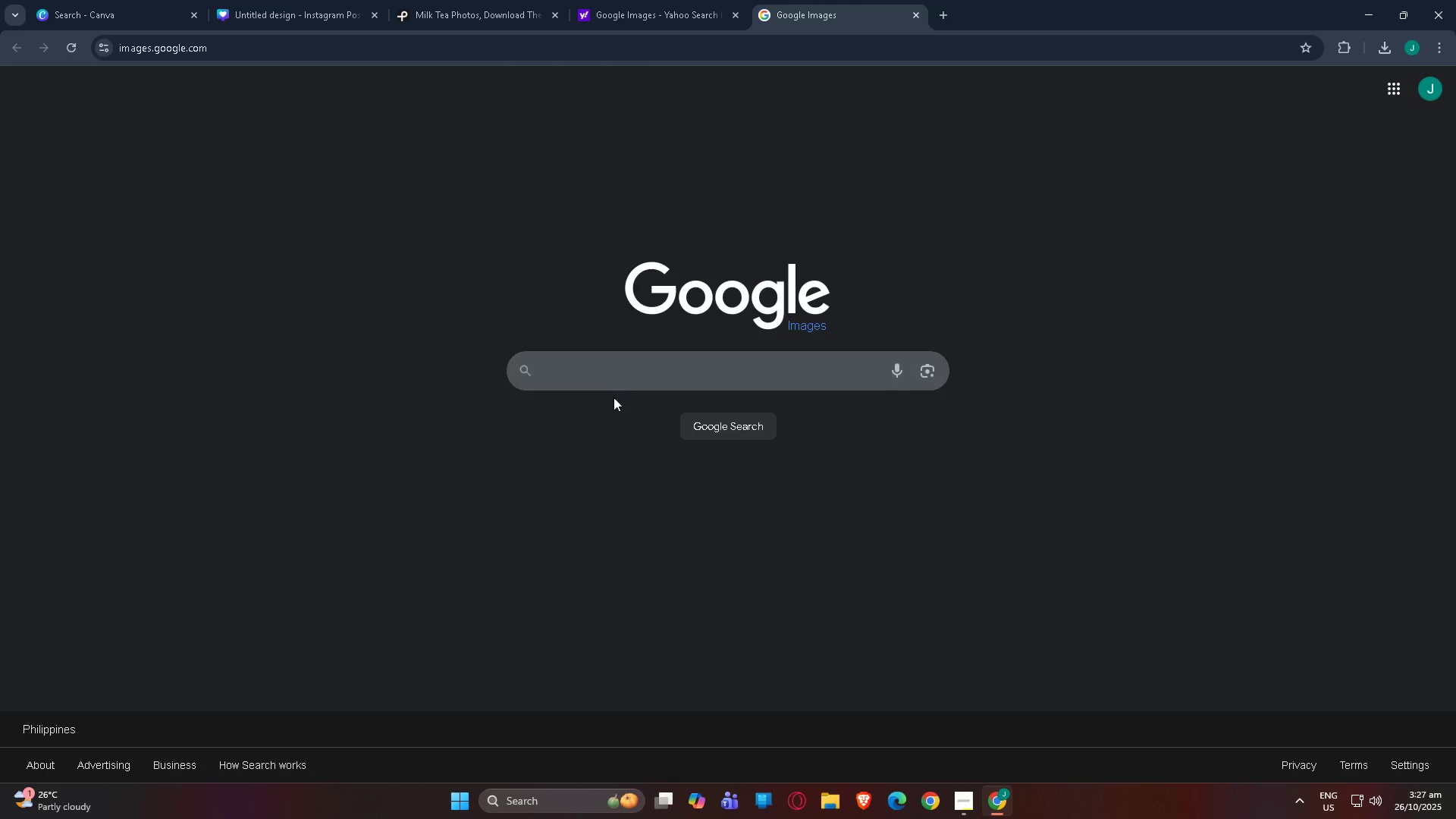 
left_click([623, 366])
 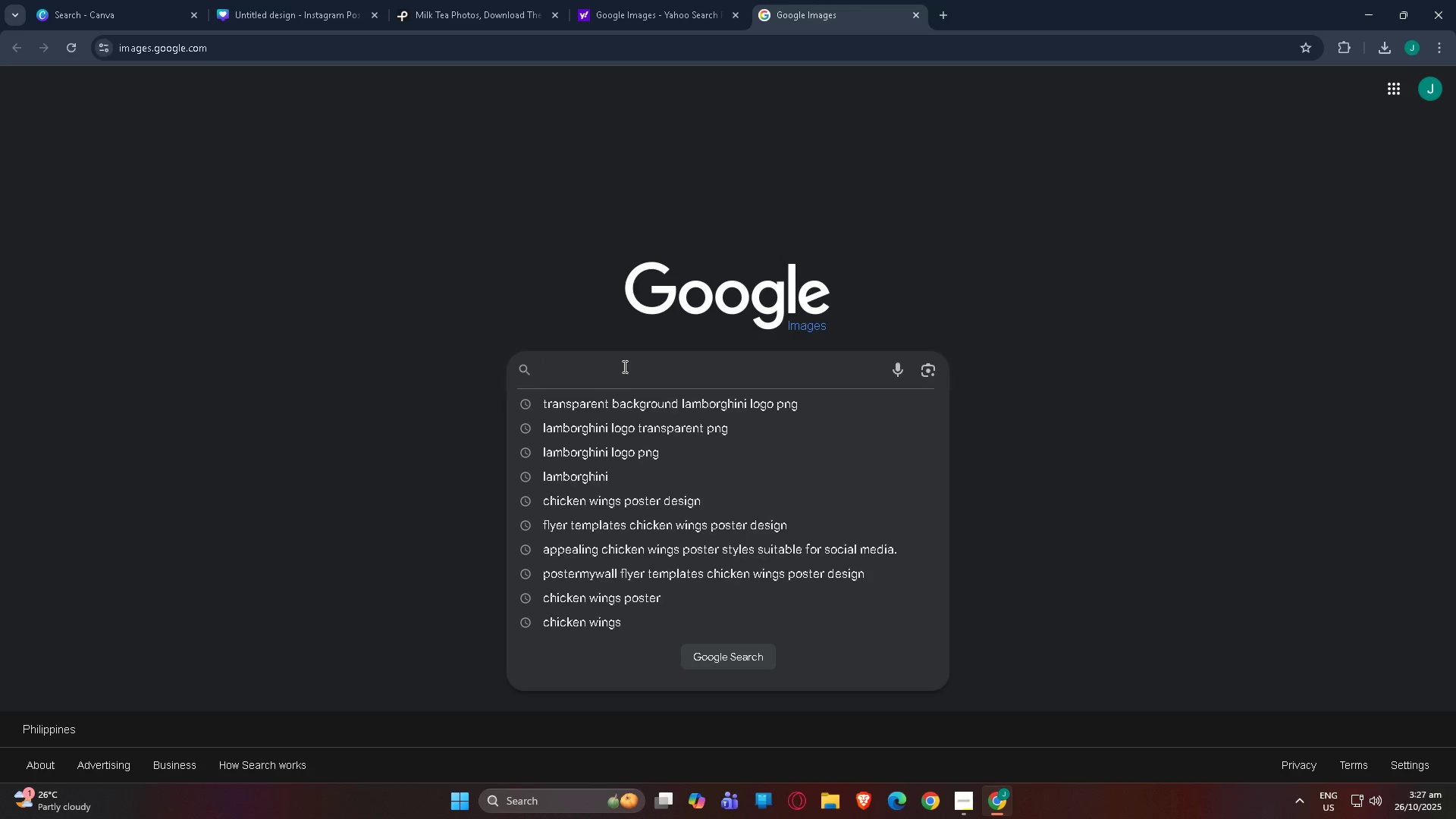 
type(milkte)
key(Backspace)
key(Backspace)
type(   t)
key(Backspace)
key(Backspace)
key(Backspace)
type(tea)
 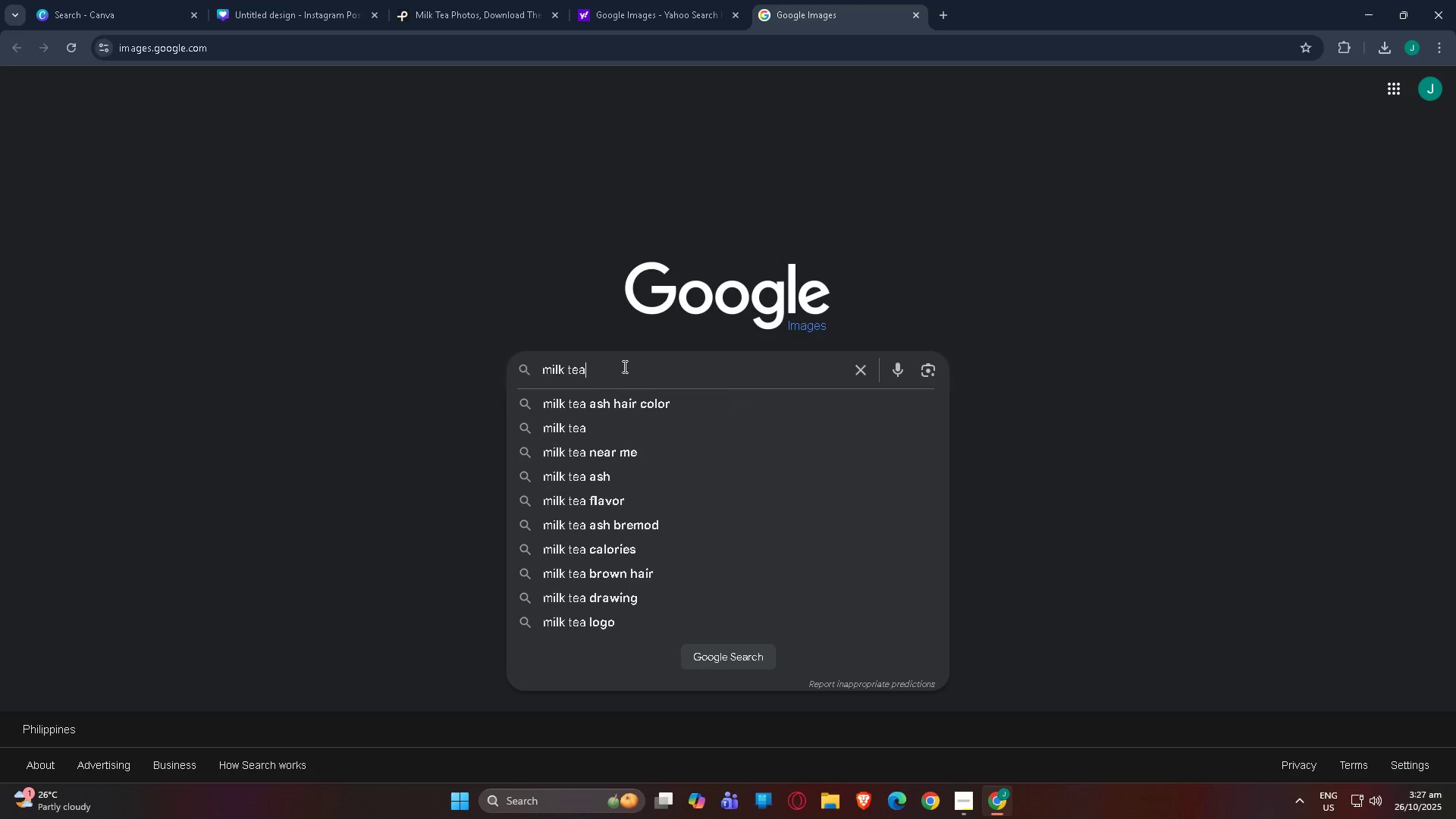 
key(Enter)
 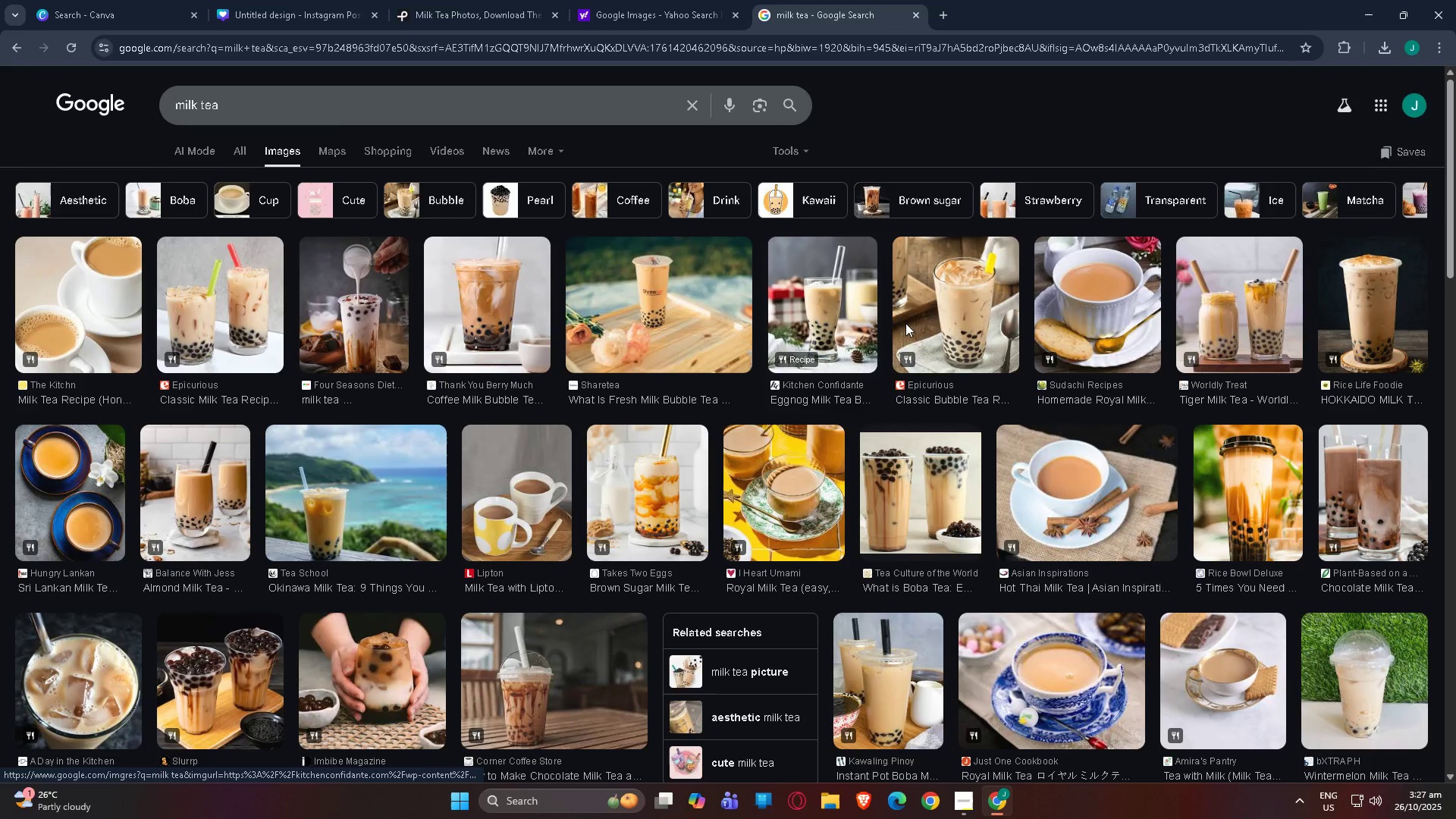 
scroll: coordinate [846, 321], scroll_direction: down, amount: 1.0
 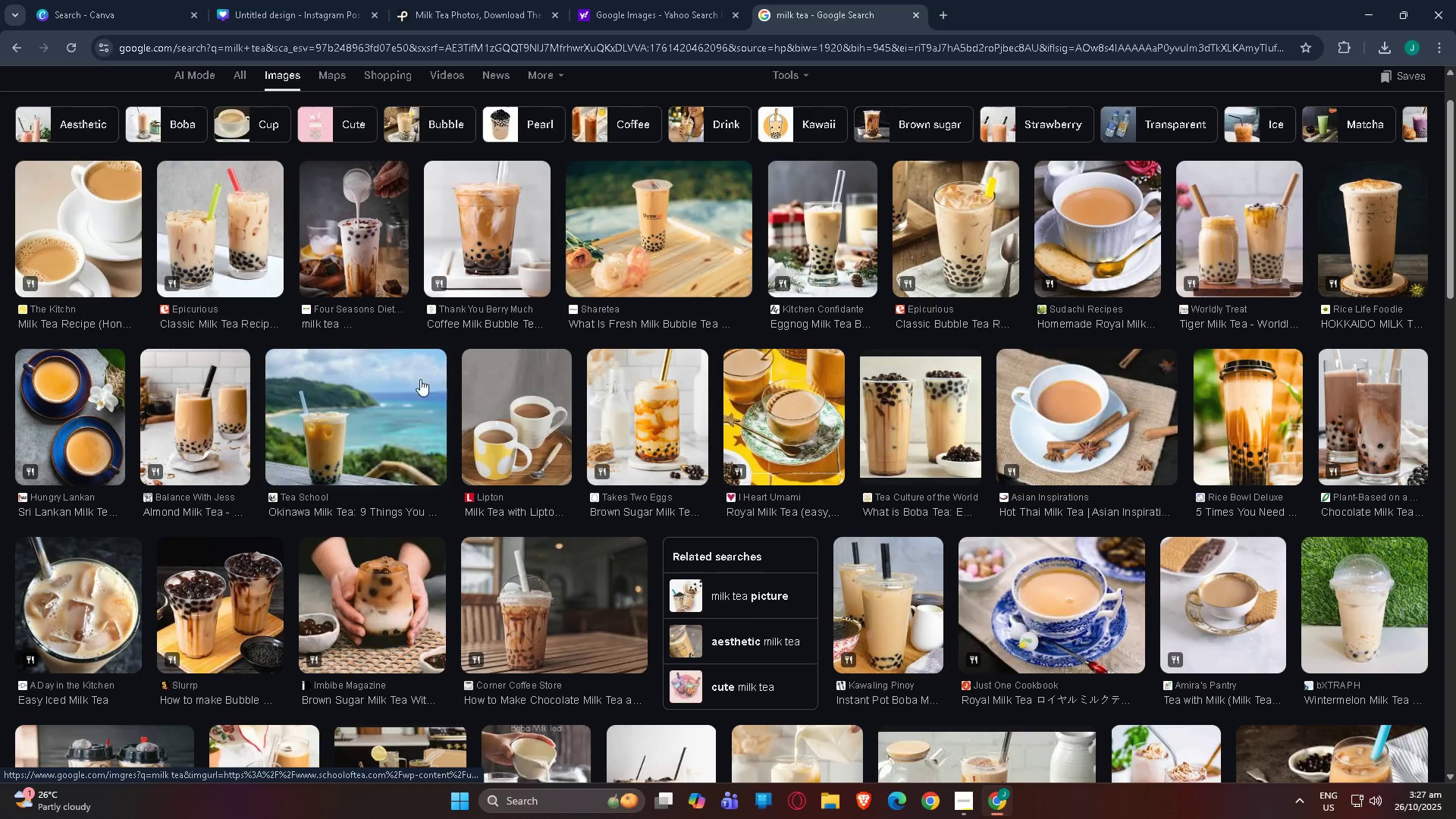 
scroll: coordinate [414, 380], scroll_direction: up, amount: 4.0
 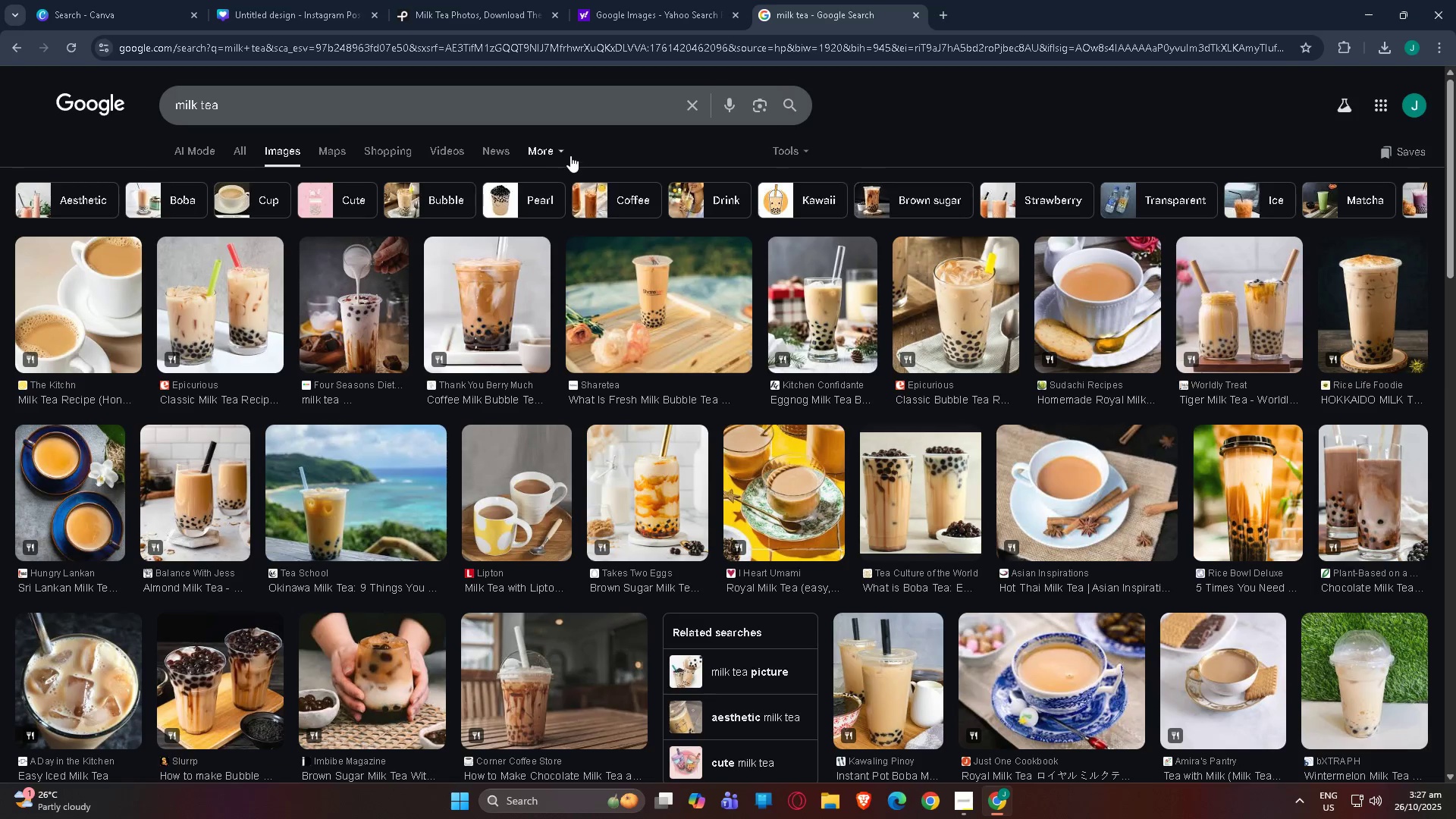 
left_click([570, 155])
 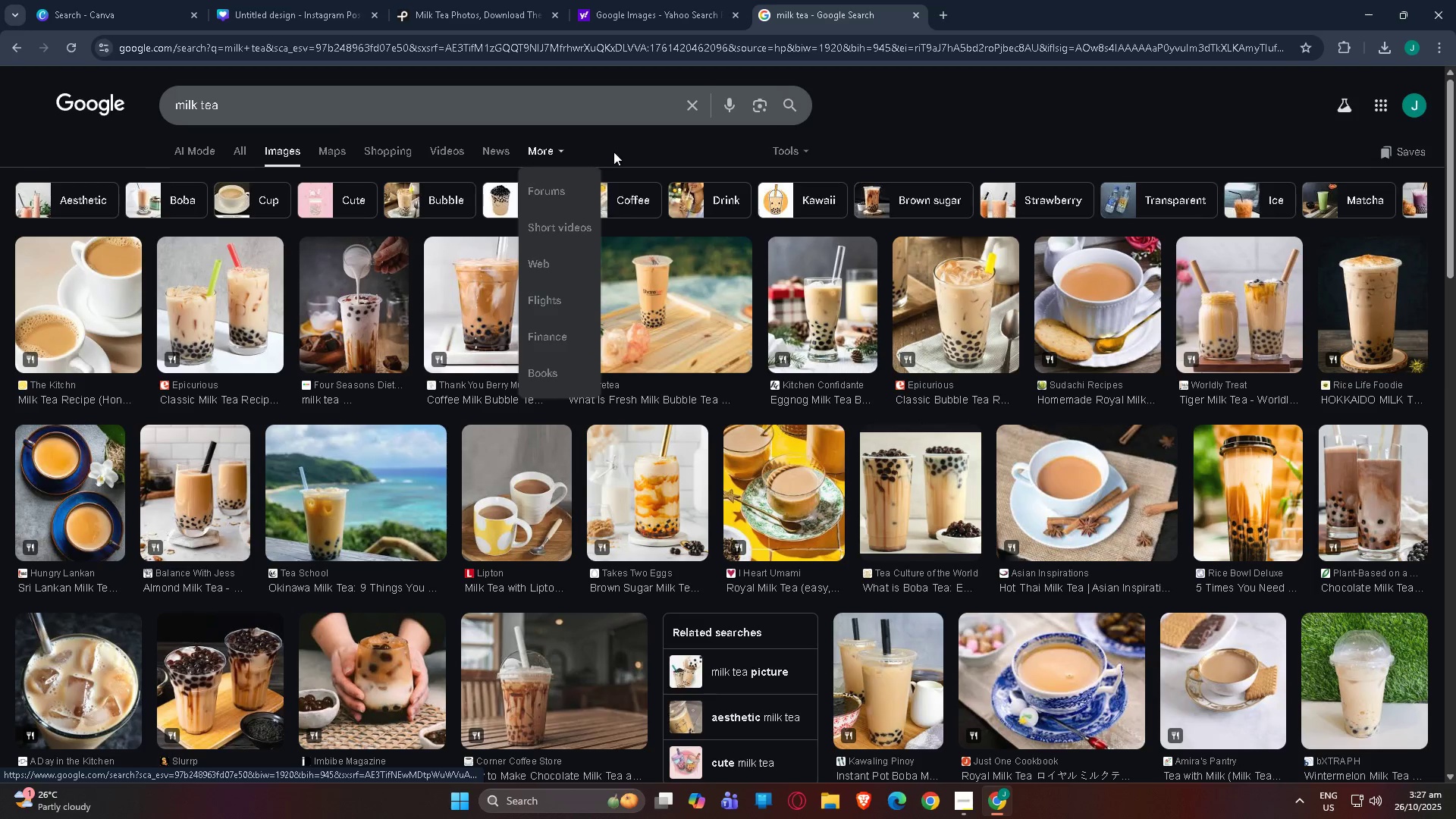 
left_click([782, 147])
 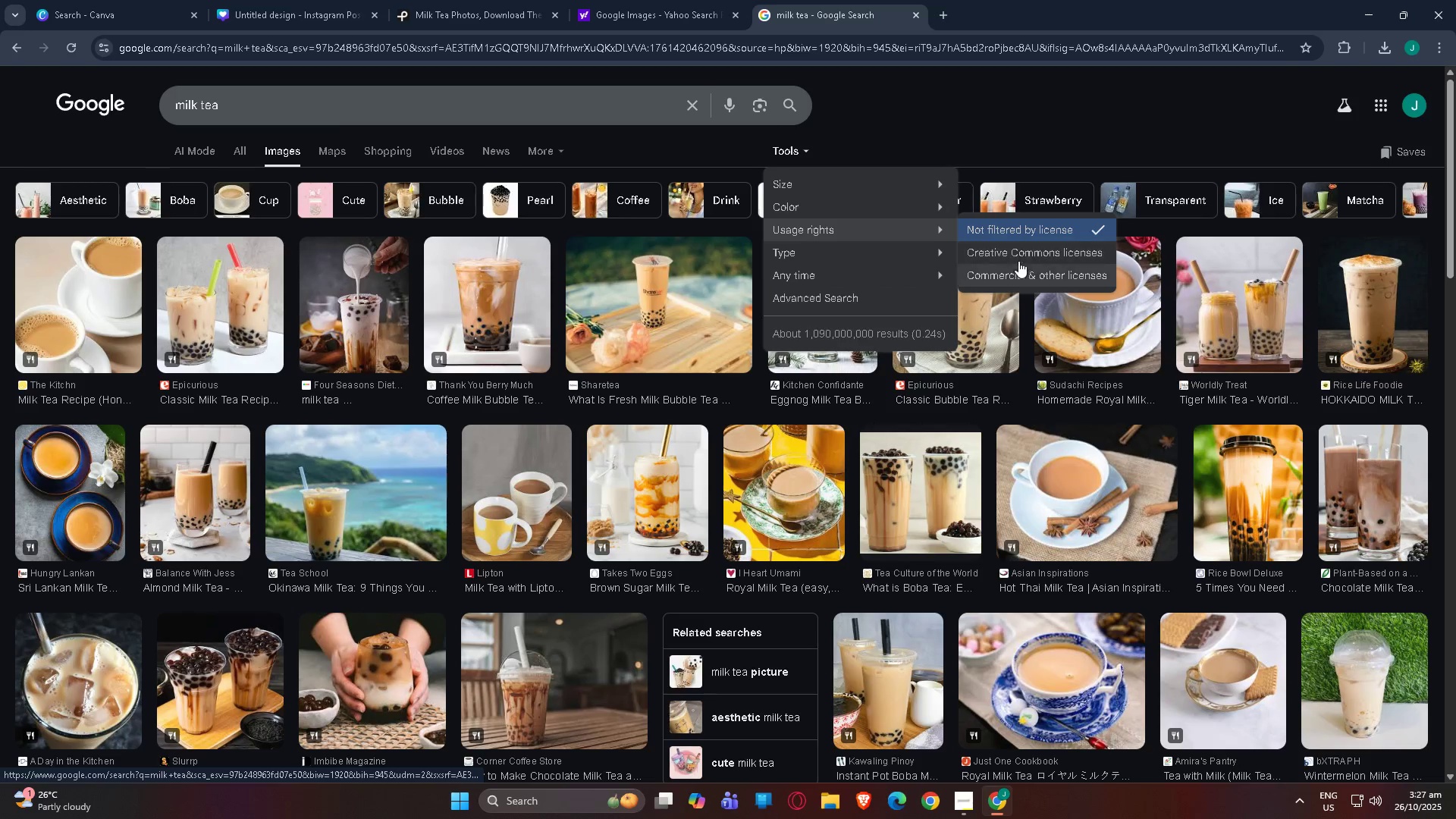 
left_click([1018, 276])
 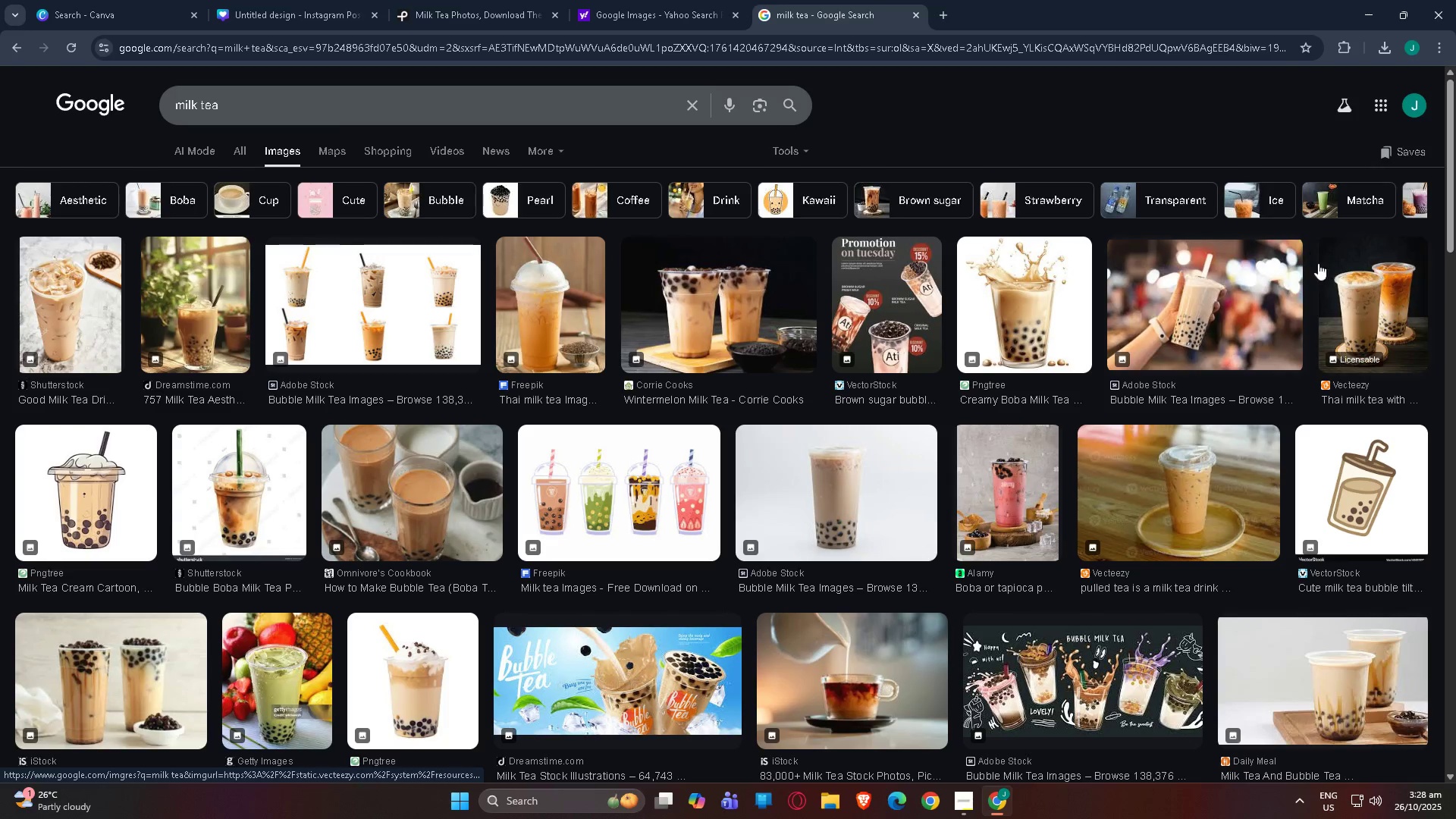 
wait(6.25)
 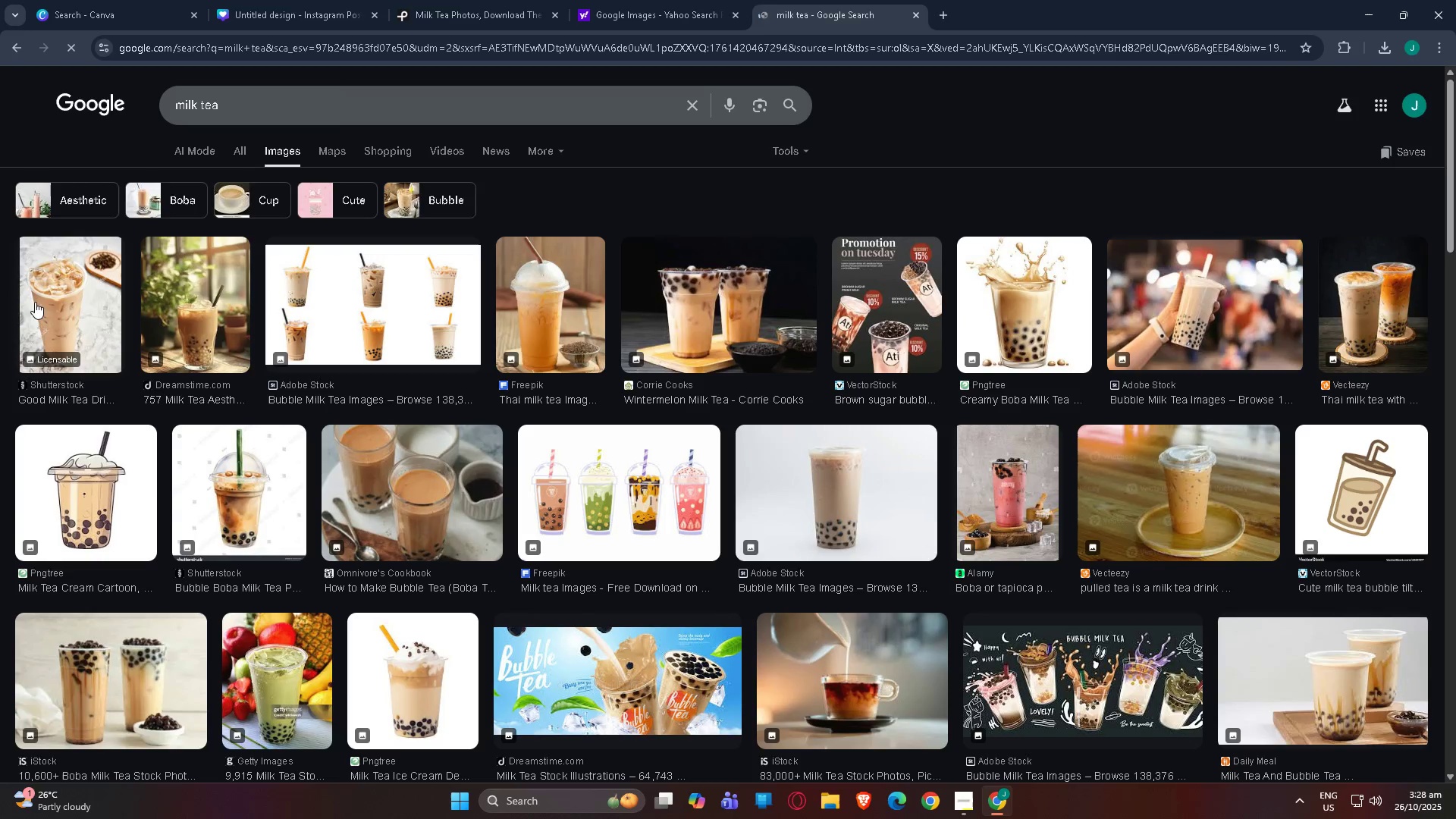 
scroll: coordinate [799, 257], scroll_direction: down, amount: 26.0
 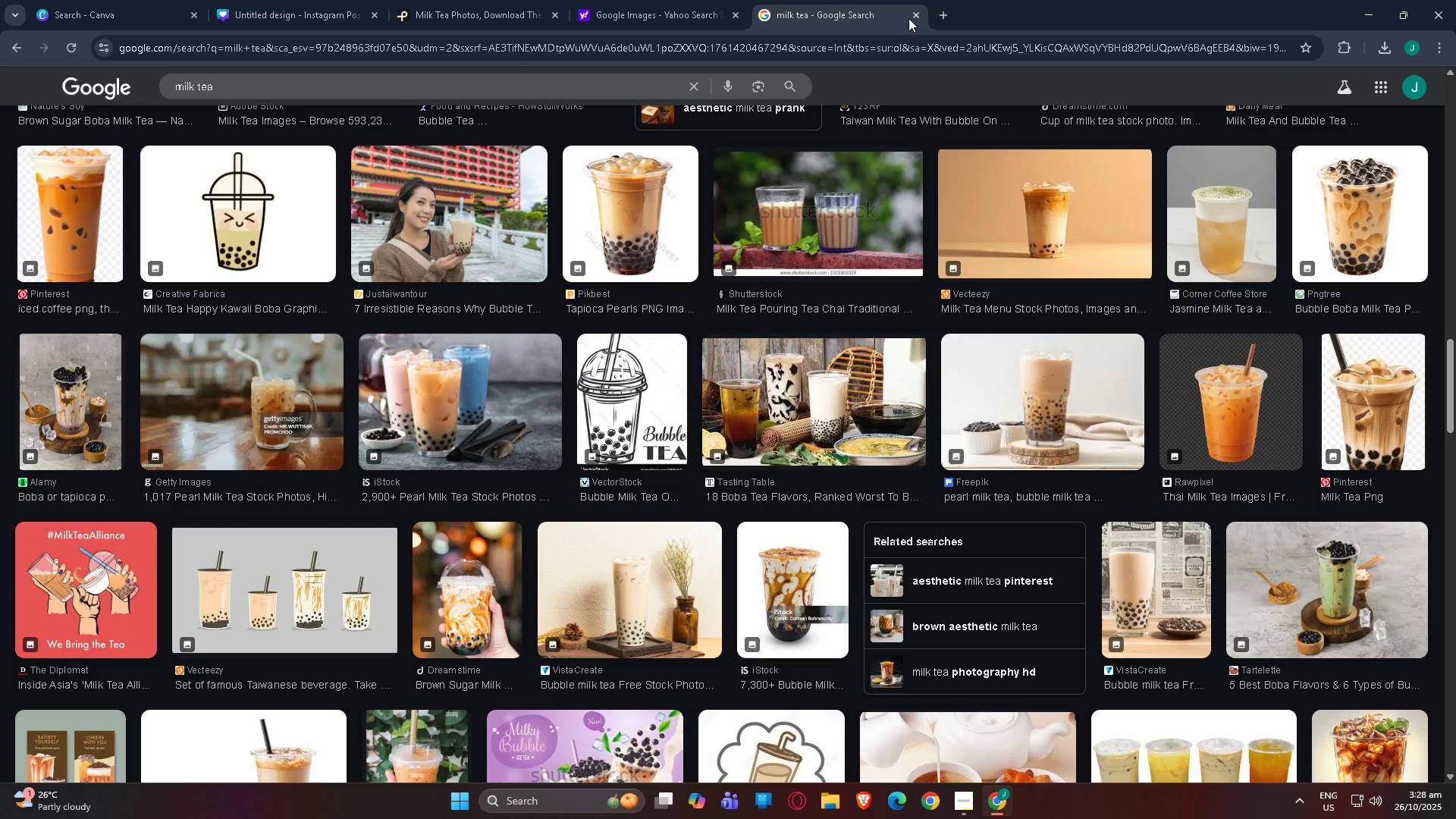 
left_click([915, 16])
 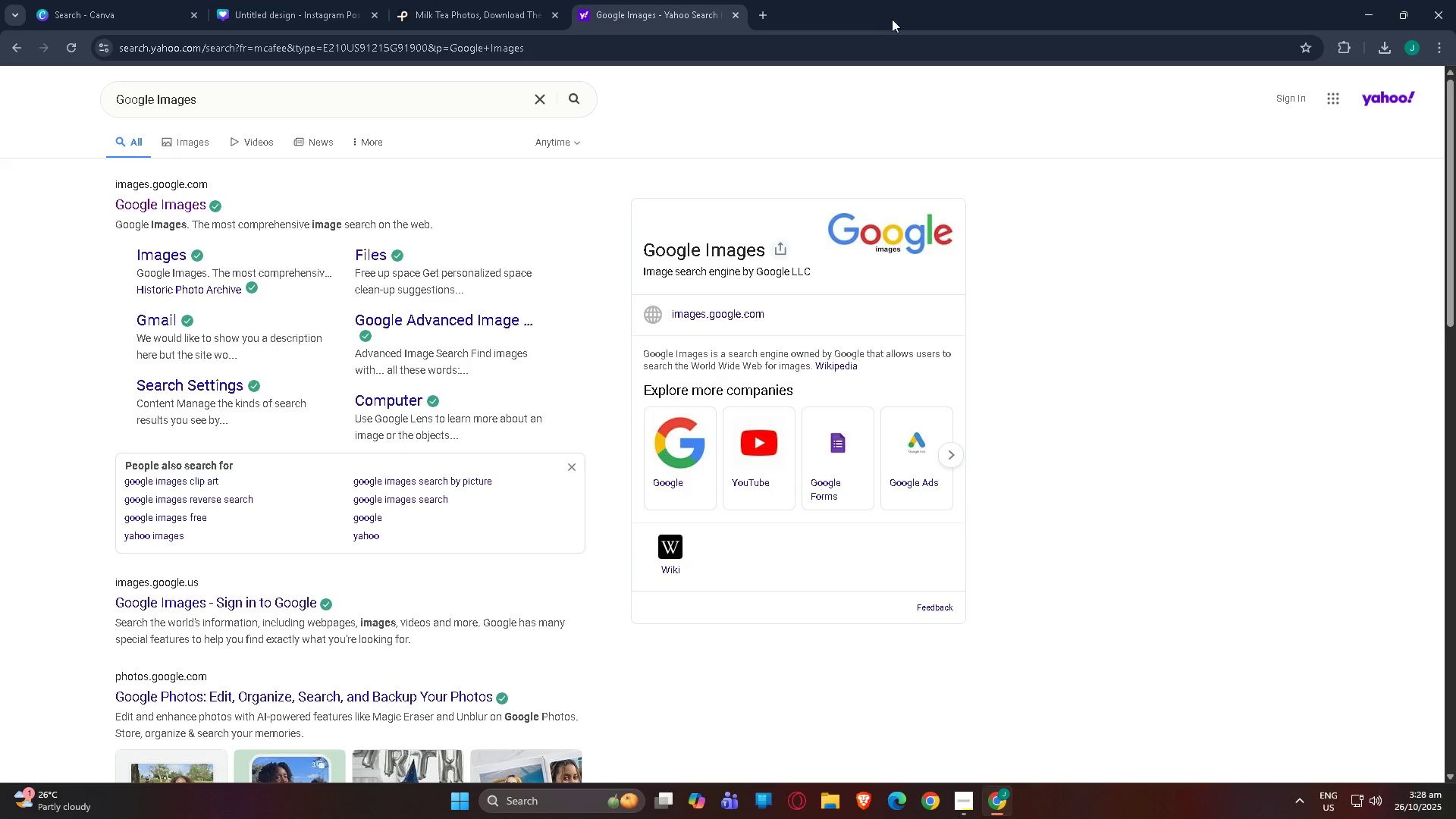 
left_click([733, 15])
 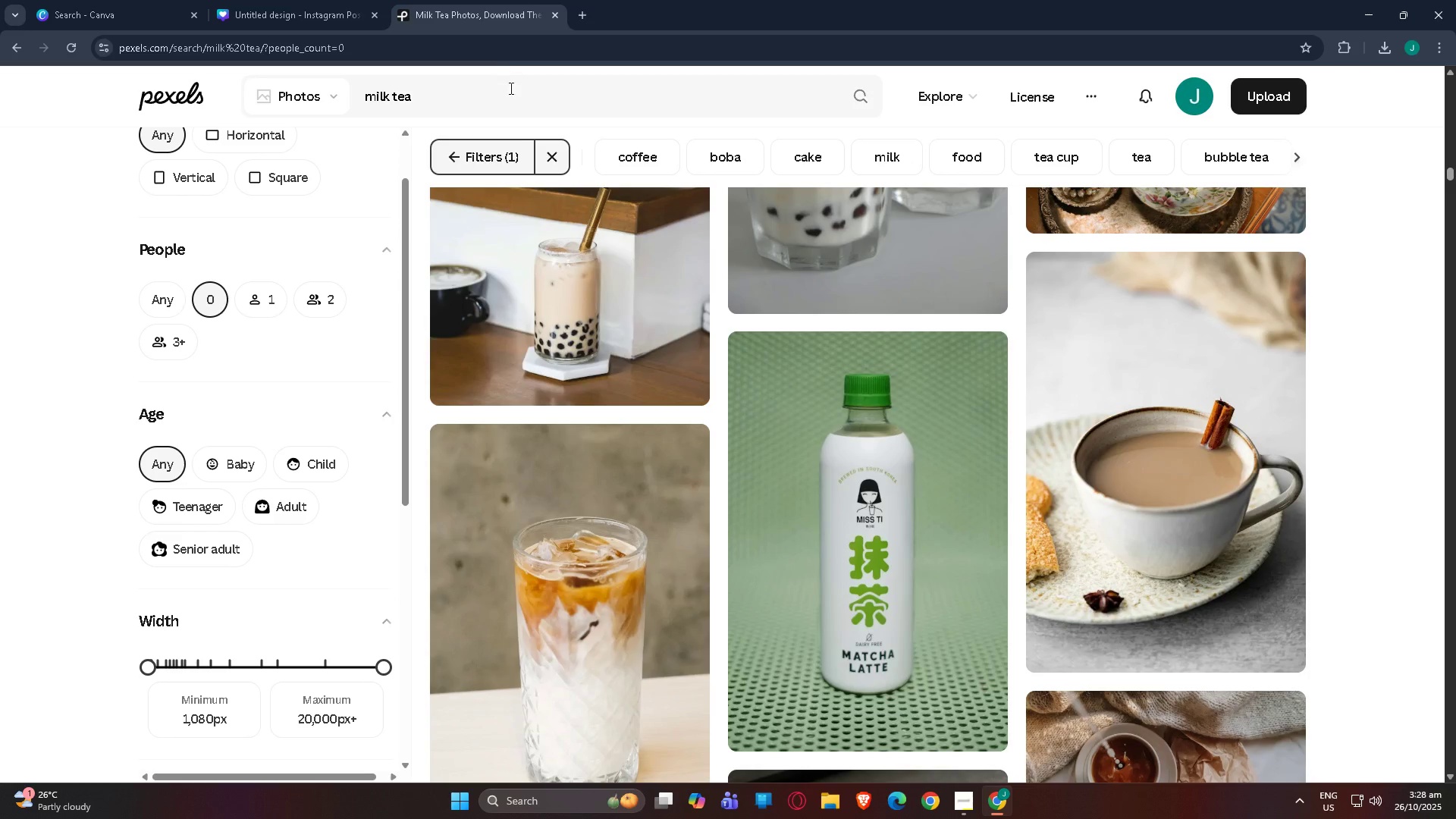 
scroll: coordinate [883, 471], scroll_direction: up, amount: 68.0
 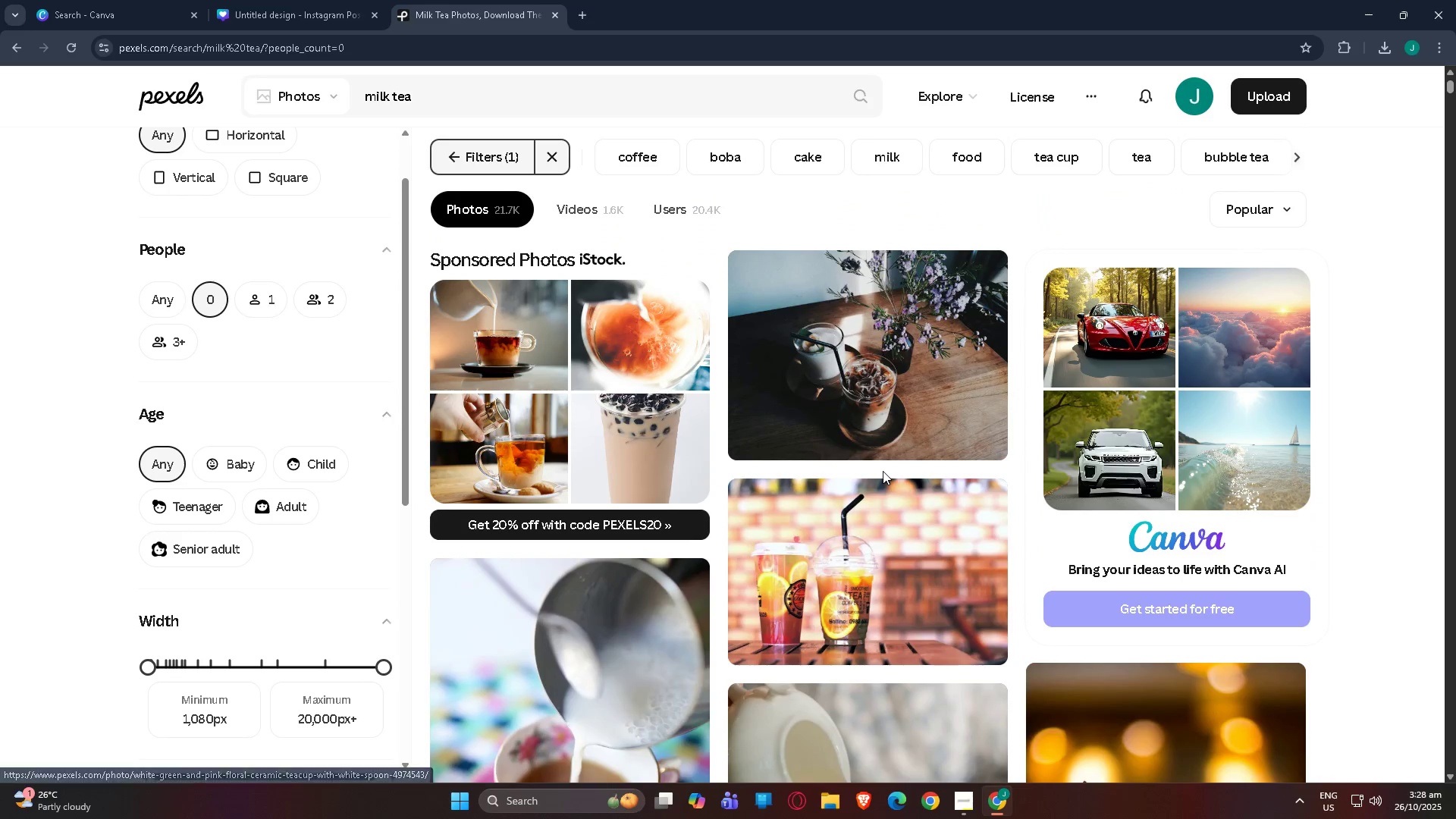 
scroll: coordinate [897, 365], scroll_direction: down, amount: 17.0
 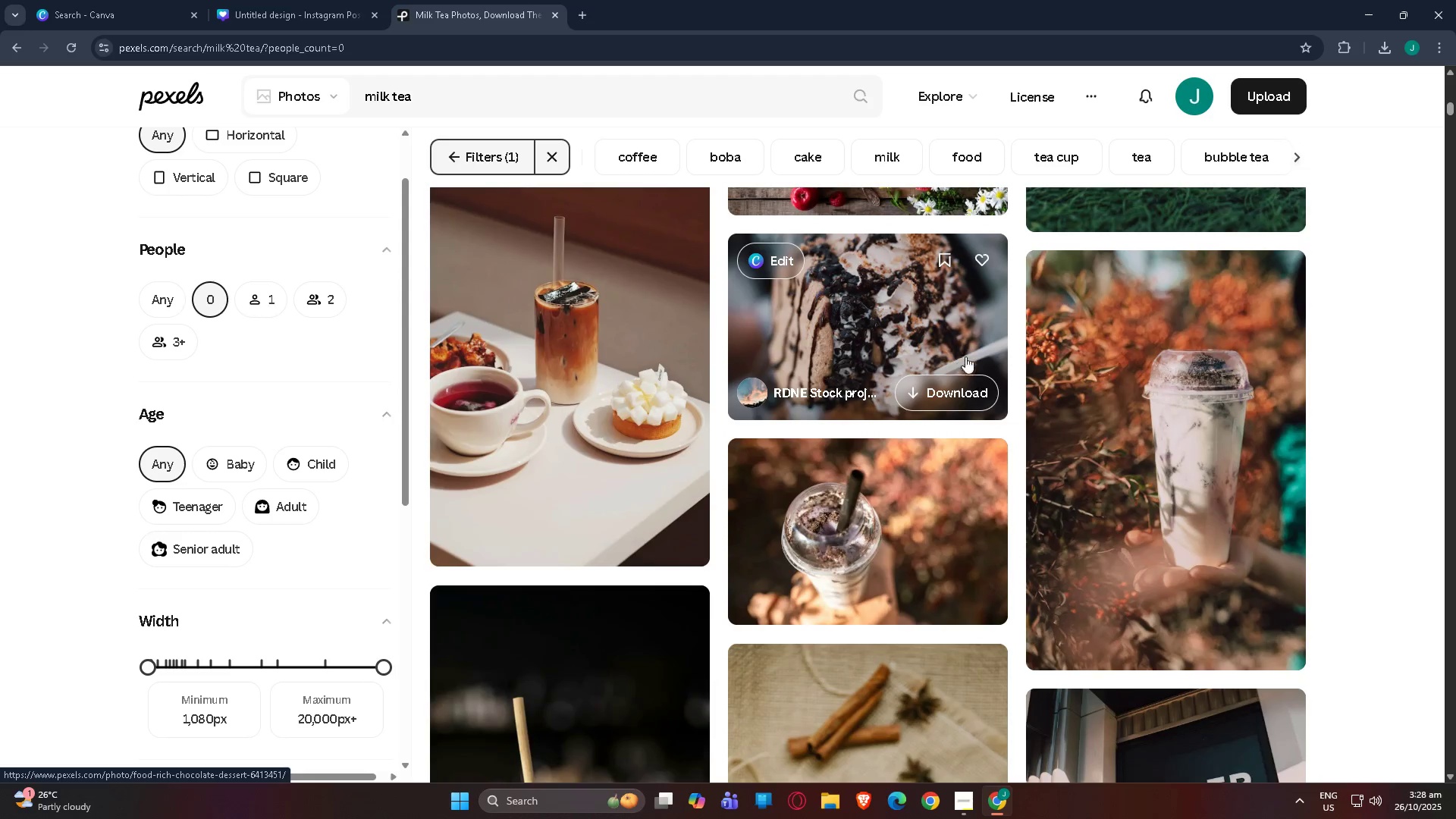 
scroll: coordinate [1041, 354], scroll_direction: up, amount: 4.0
 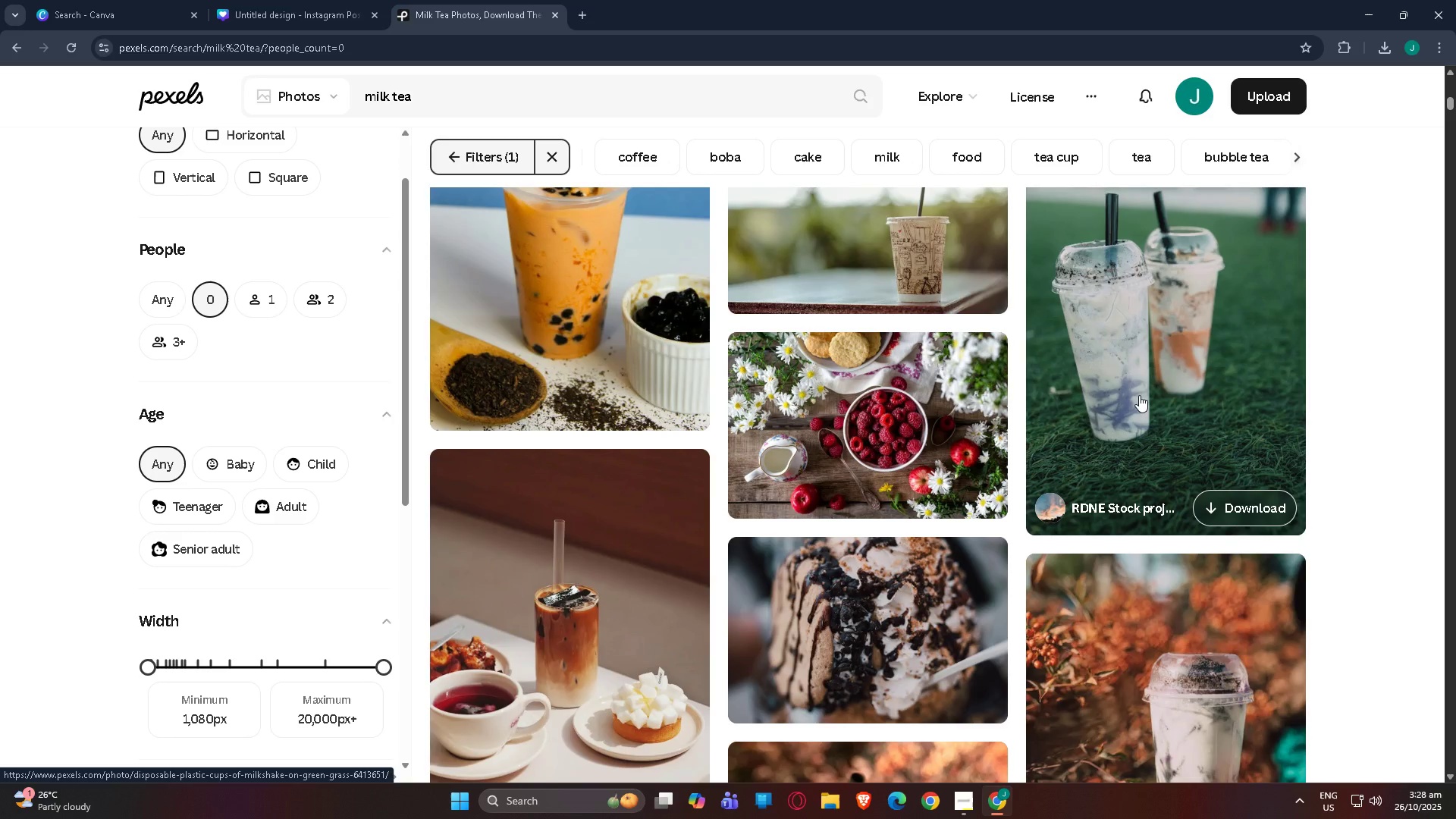 
scroll: coordinate [997, 375], scroll_direction: down, amount: 26.0
 